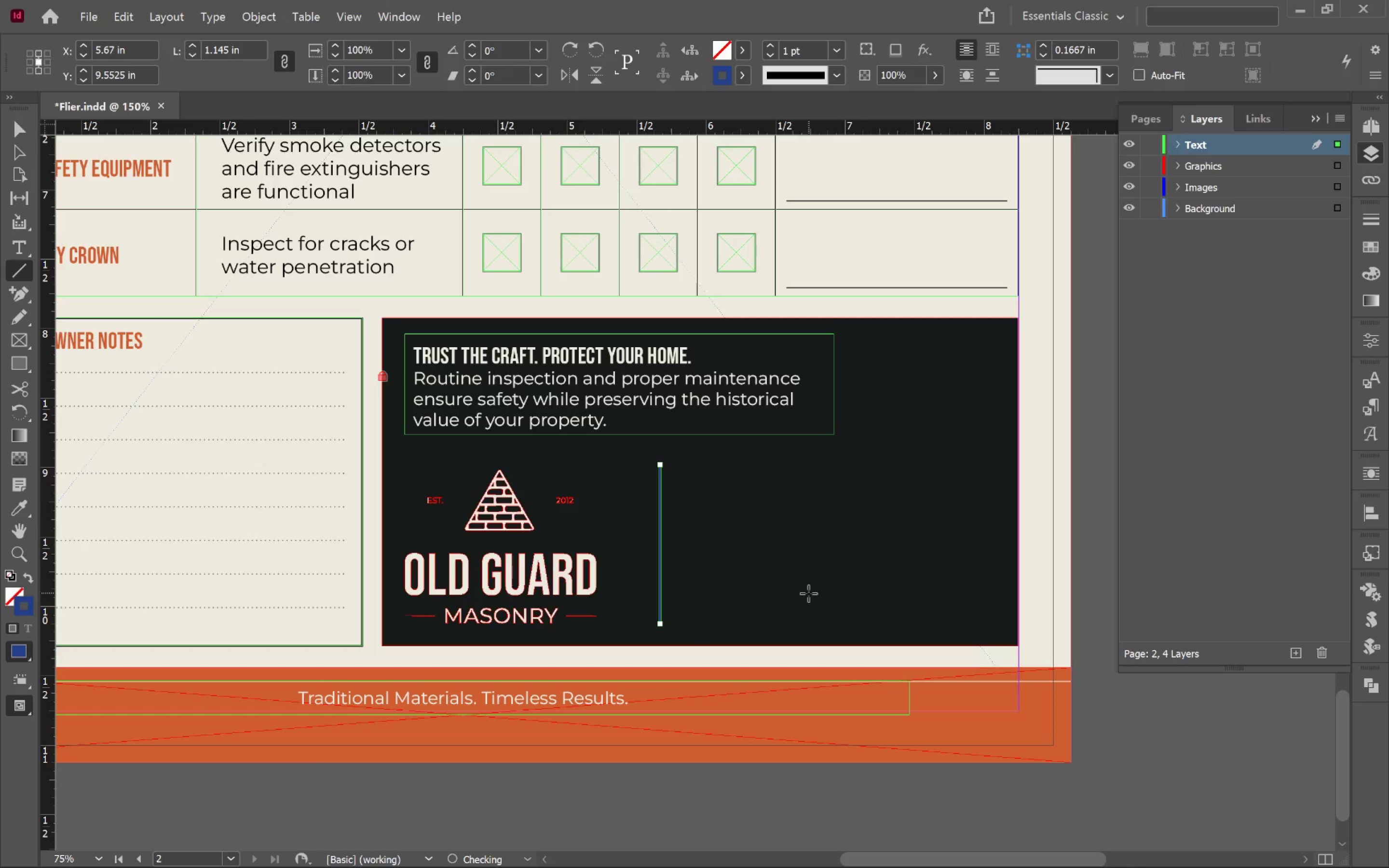 
hold_key(key=ShiftLeft, duration=1.87)
 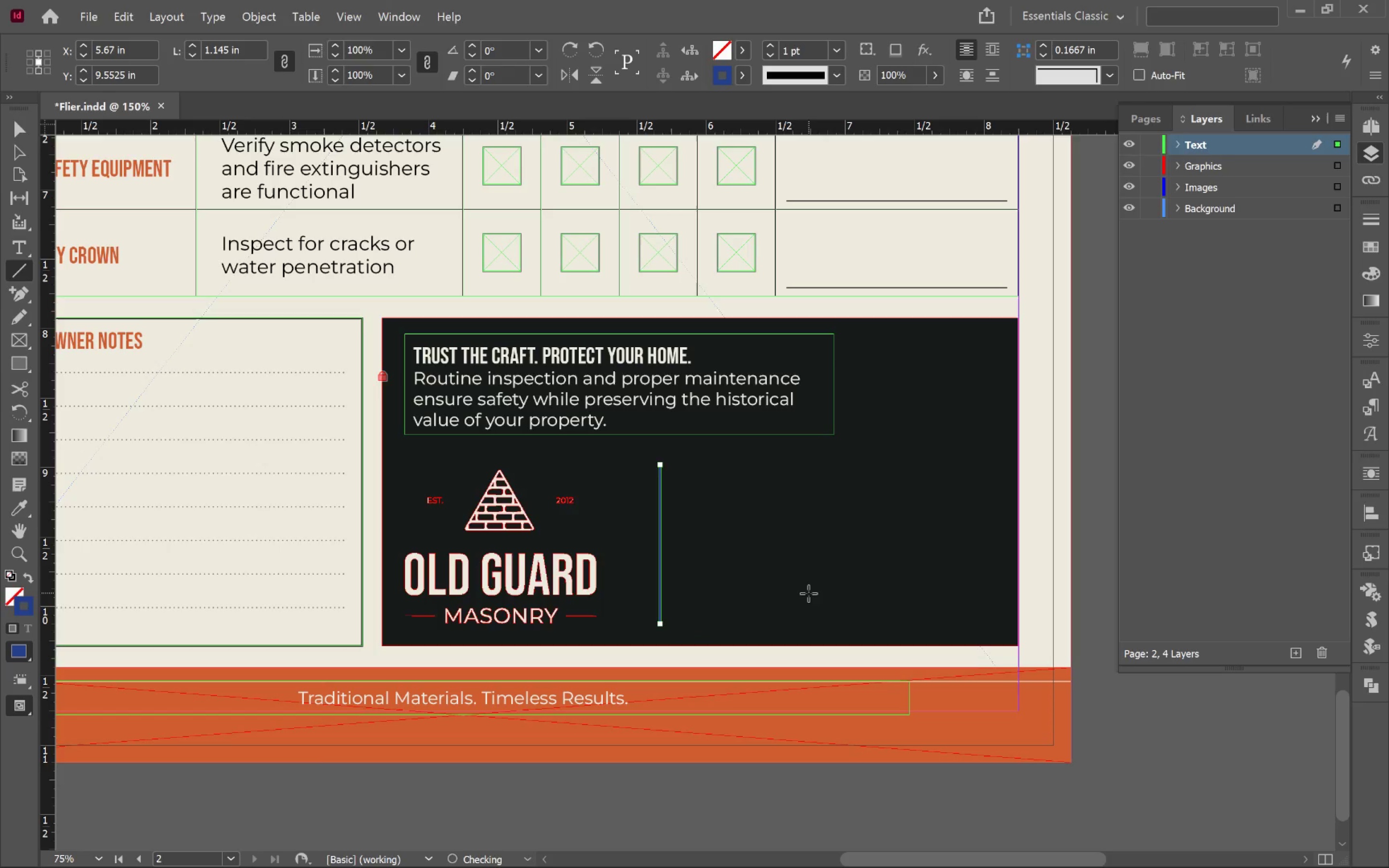 
key(V)
 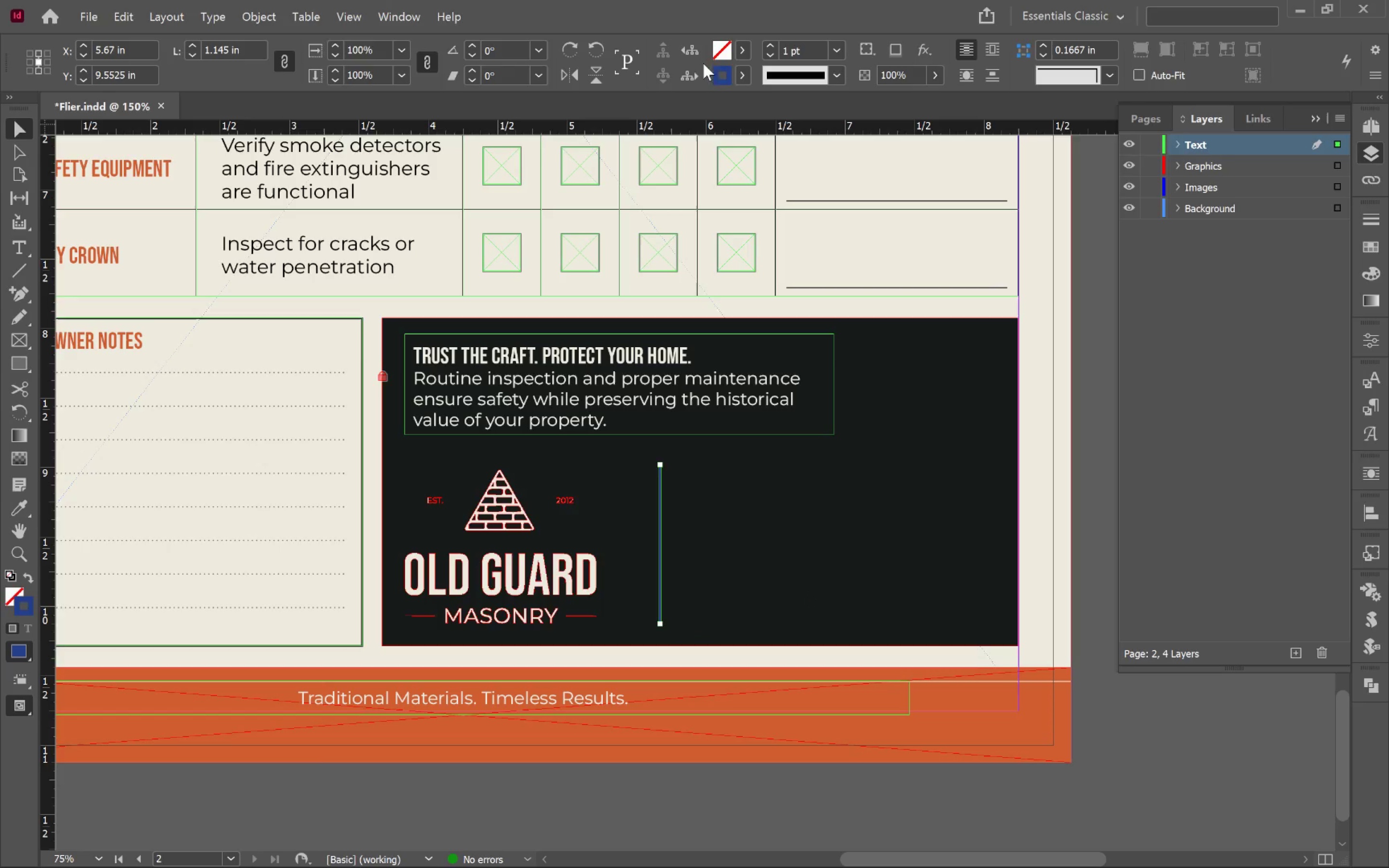 
left_click([746, 78])
 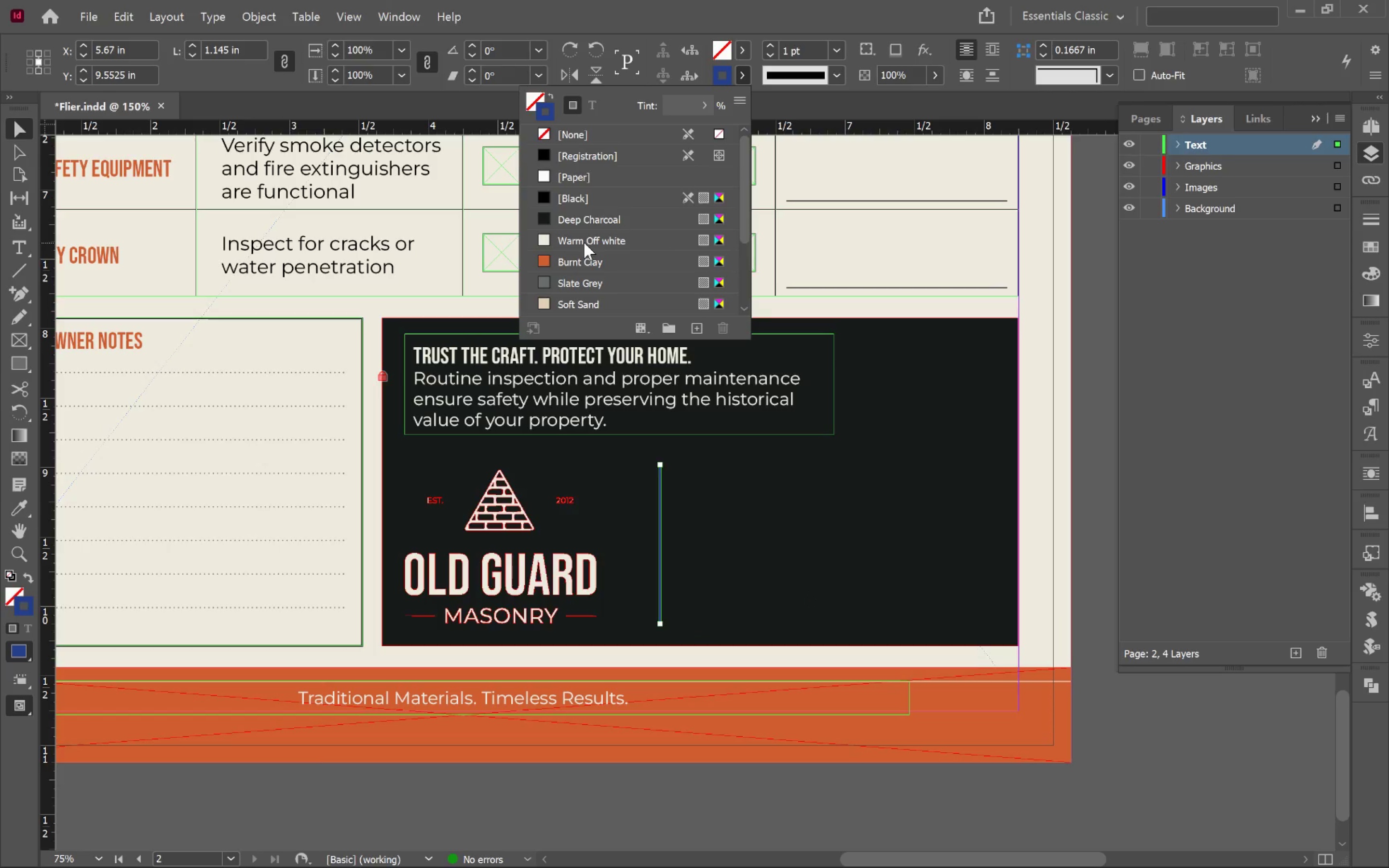 
left_click([584, 241])
 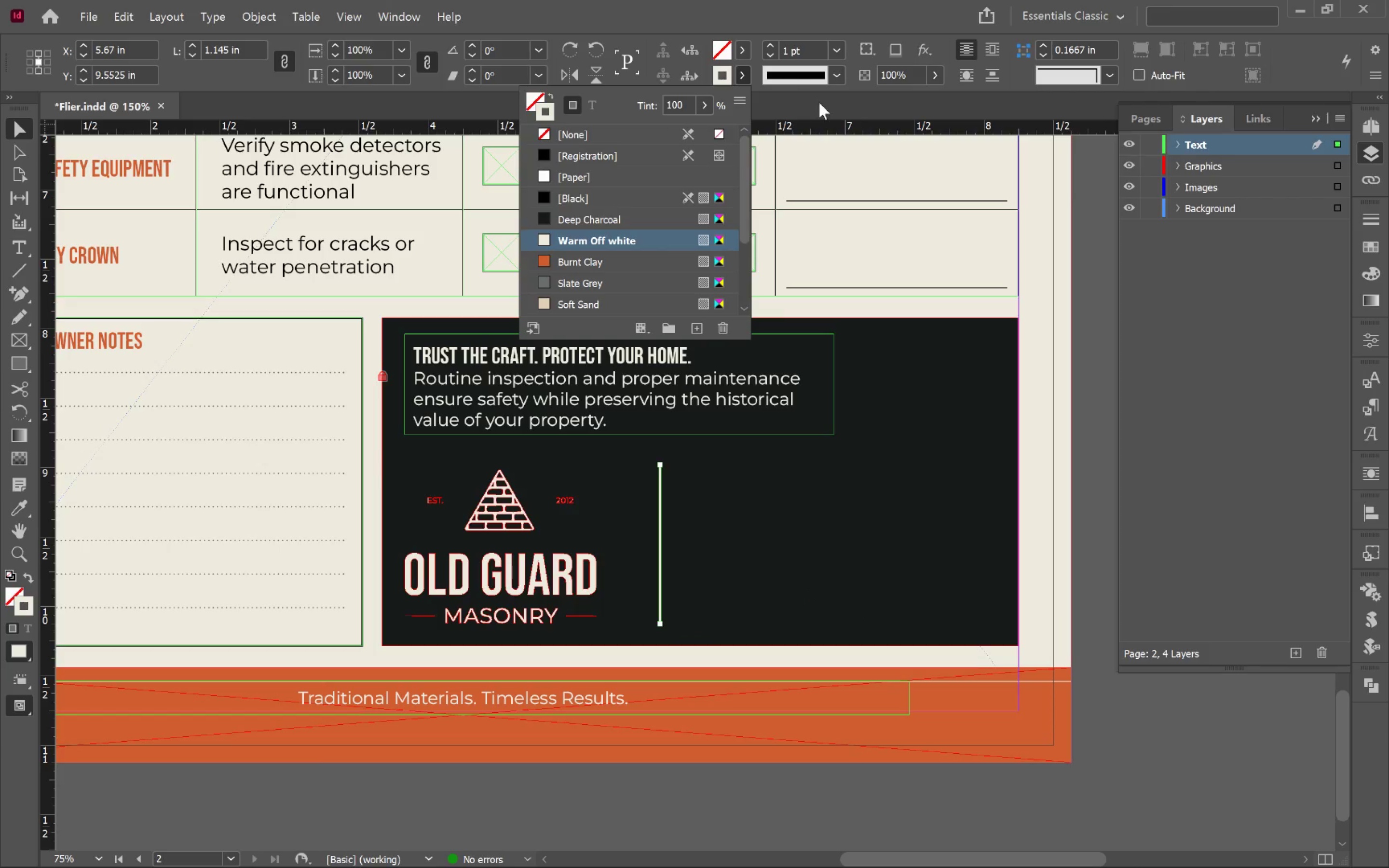 
left_click([836, 48])
 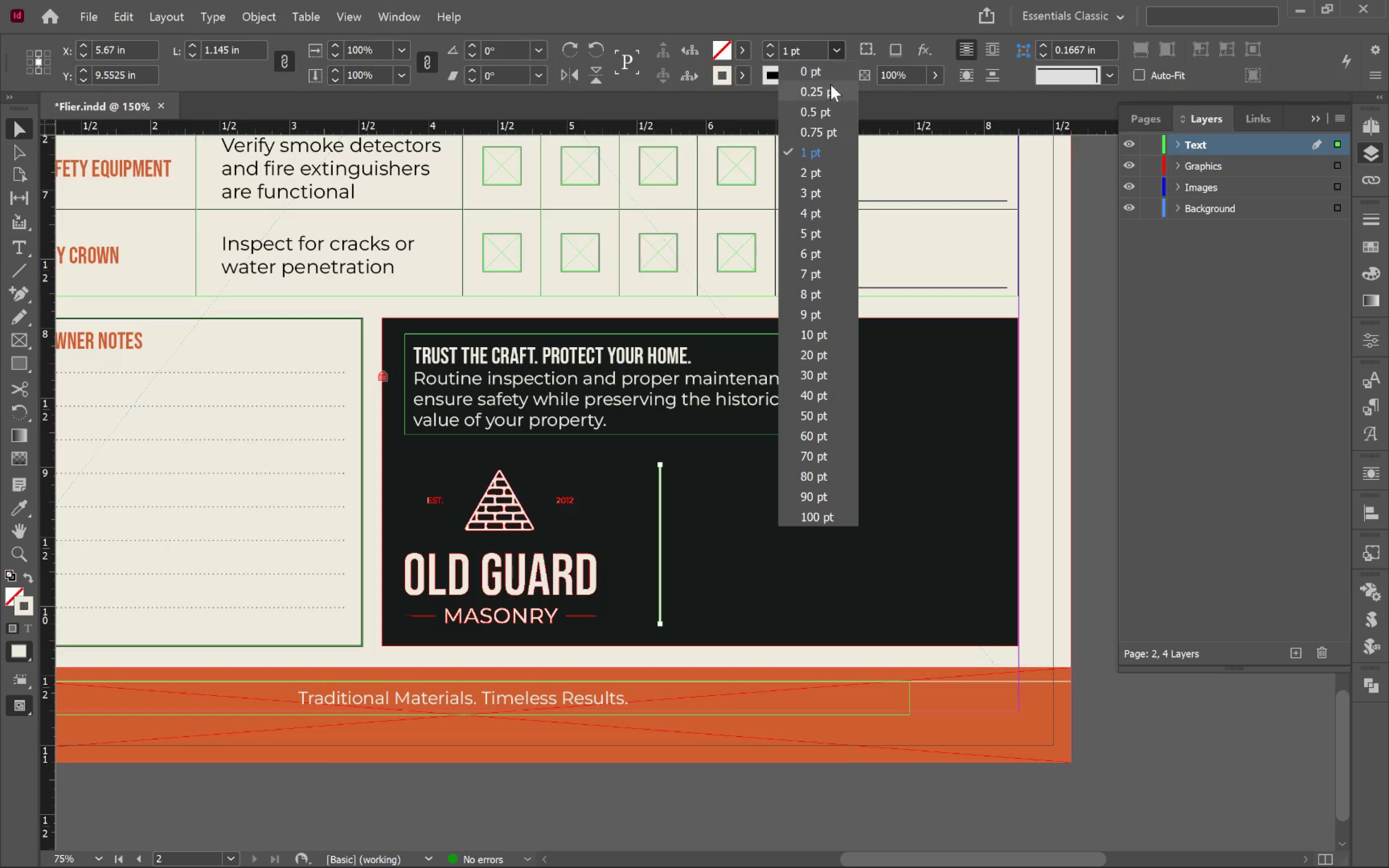 
left_click([830, 90])
 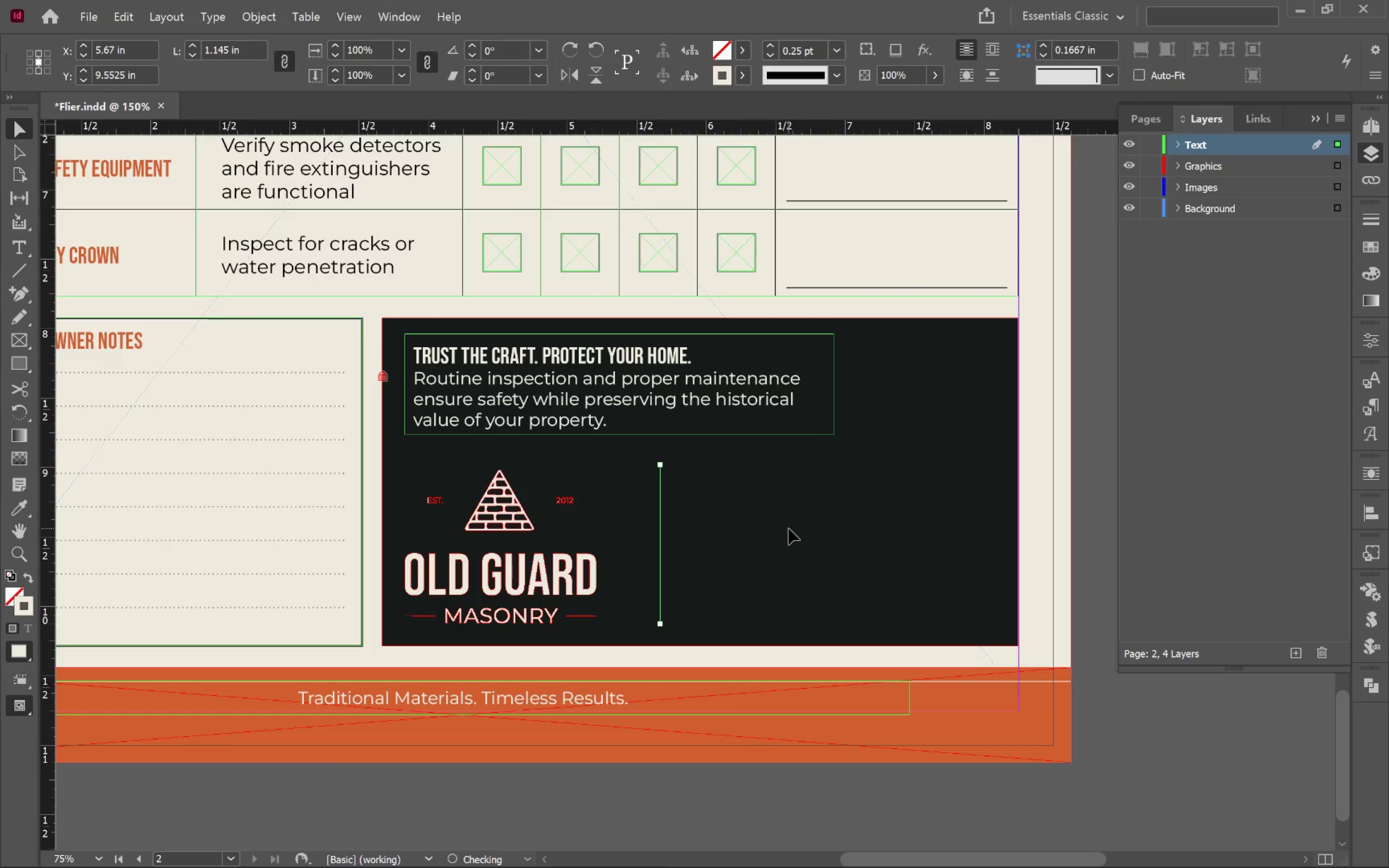 
left_click([786, 524])
 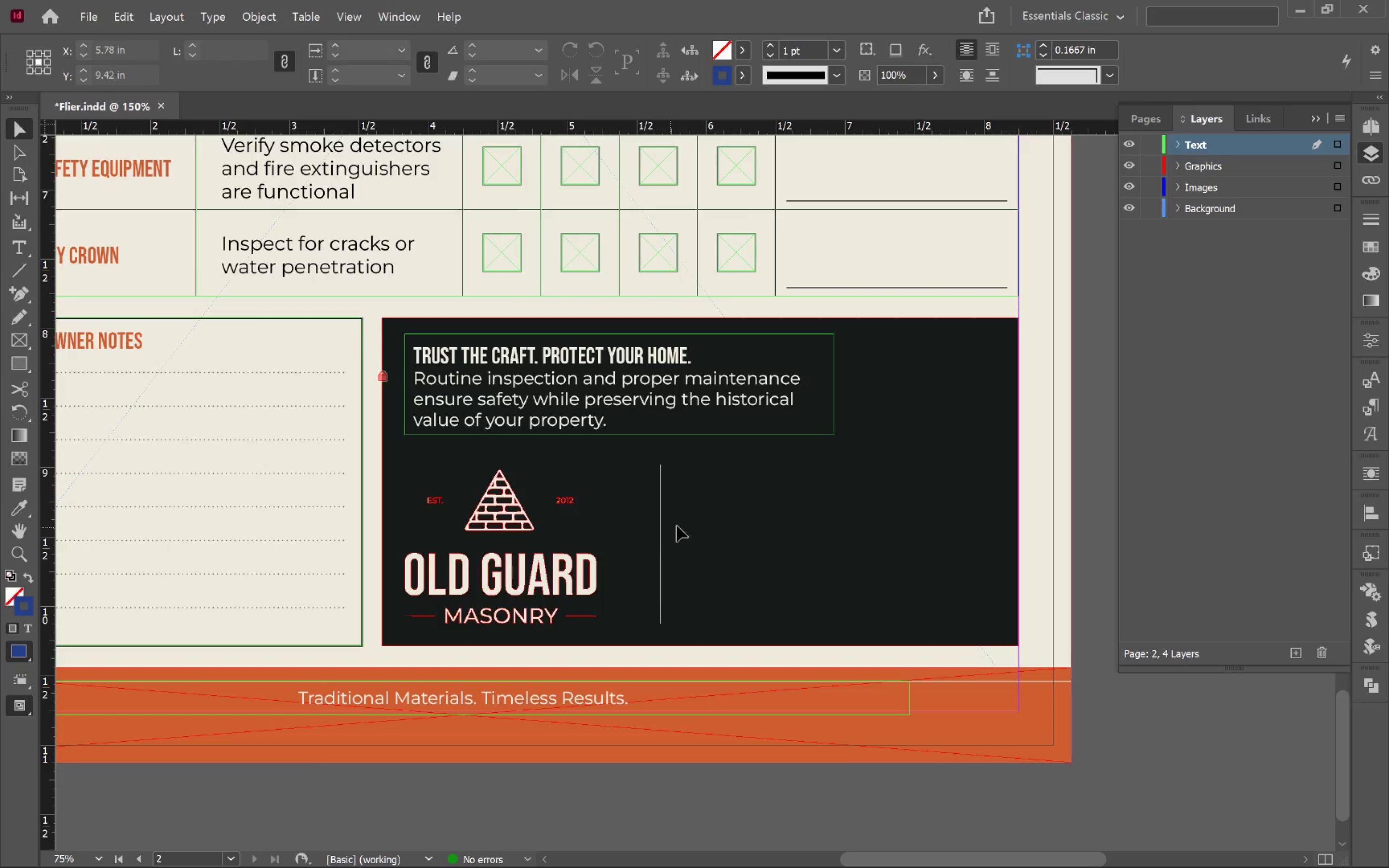 
left_click_drag(start_coordinate=[697, 521], to_coordinate=[523, 558])
 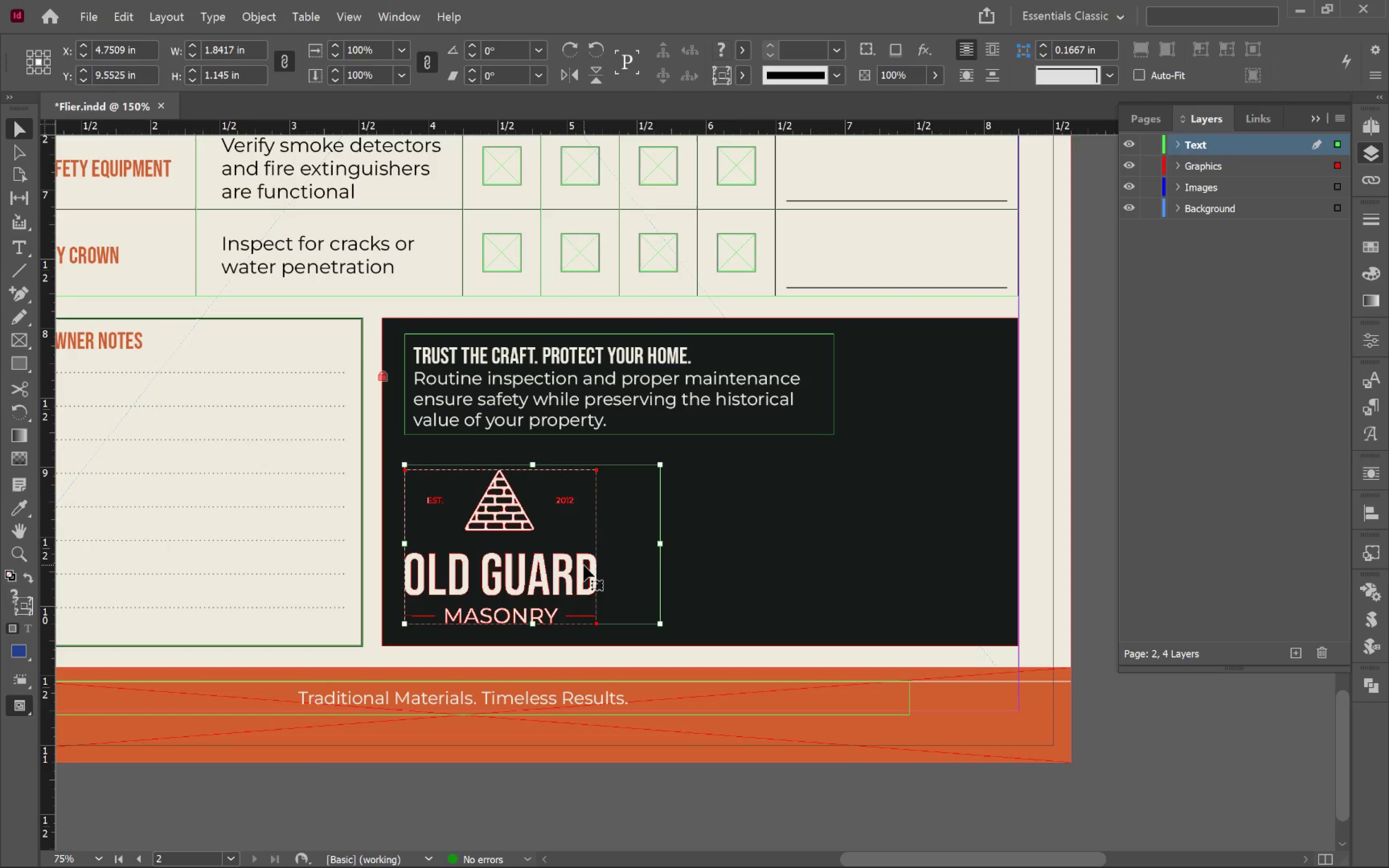 
left_click([580, 565])
 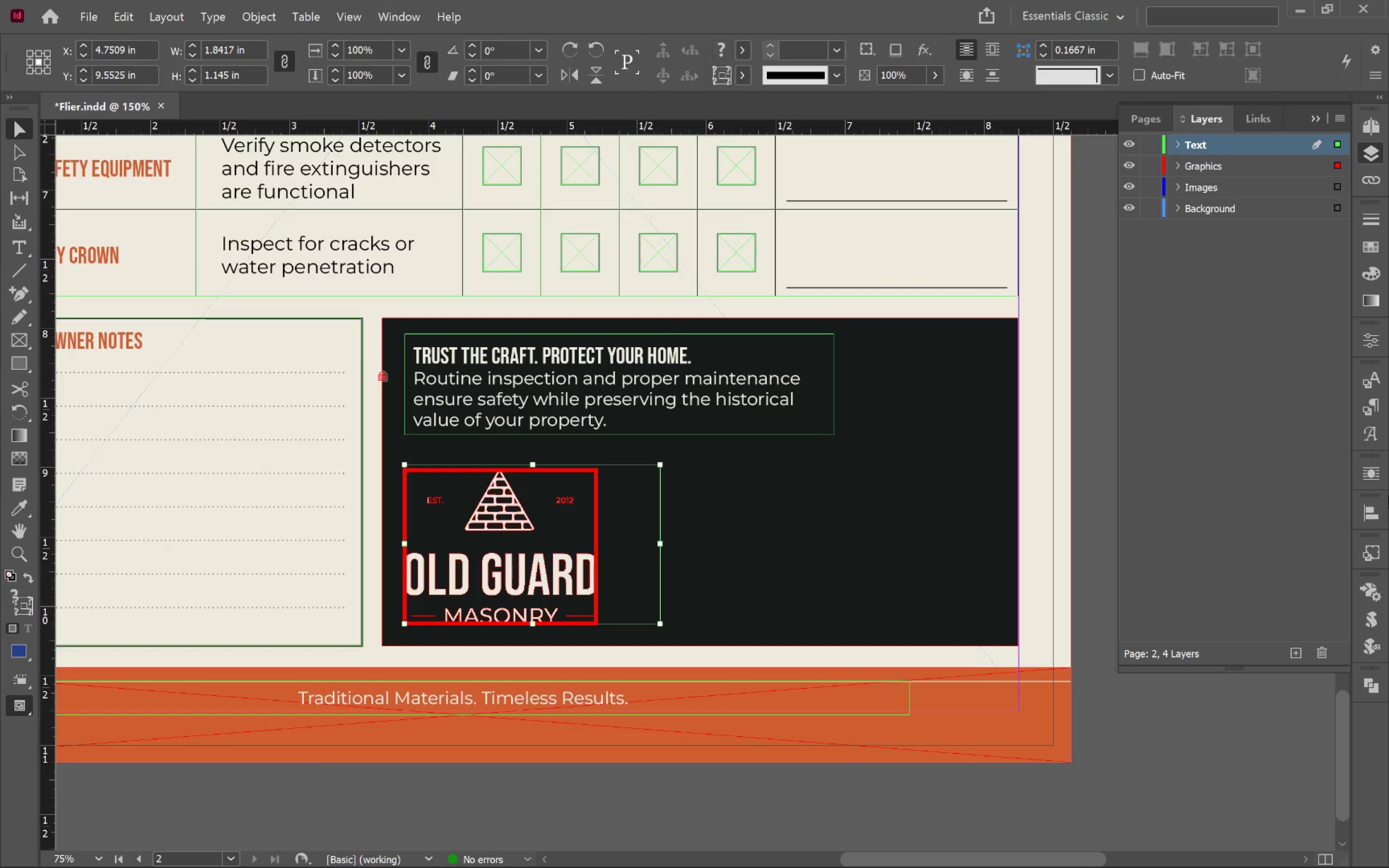 
left_click([1382, 515])
 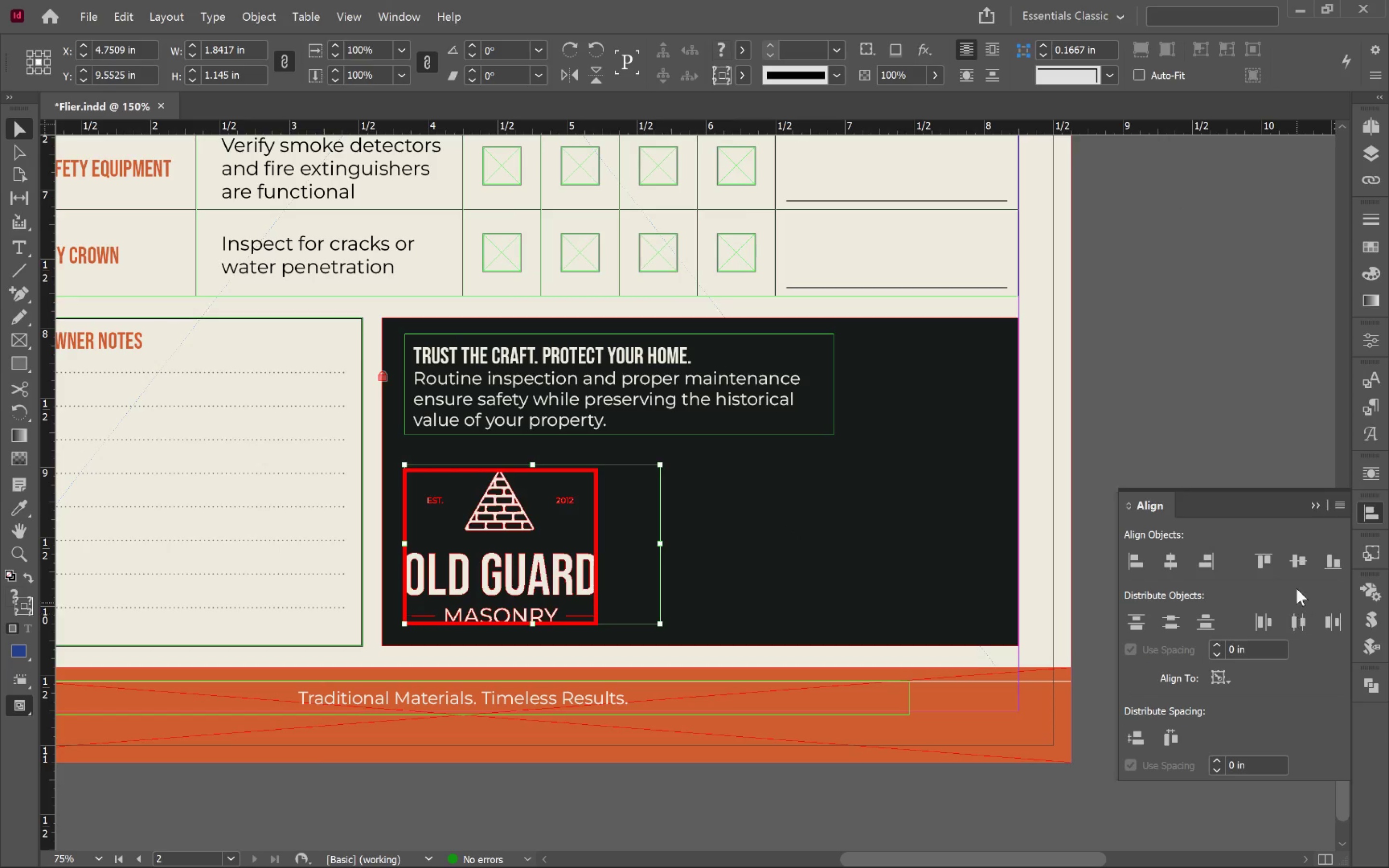 
left_click([1299, 556])
 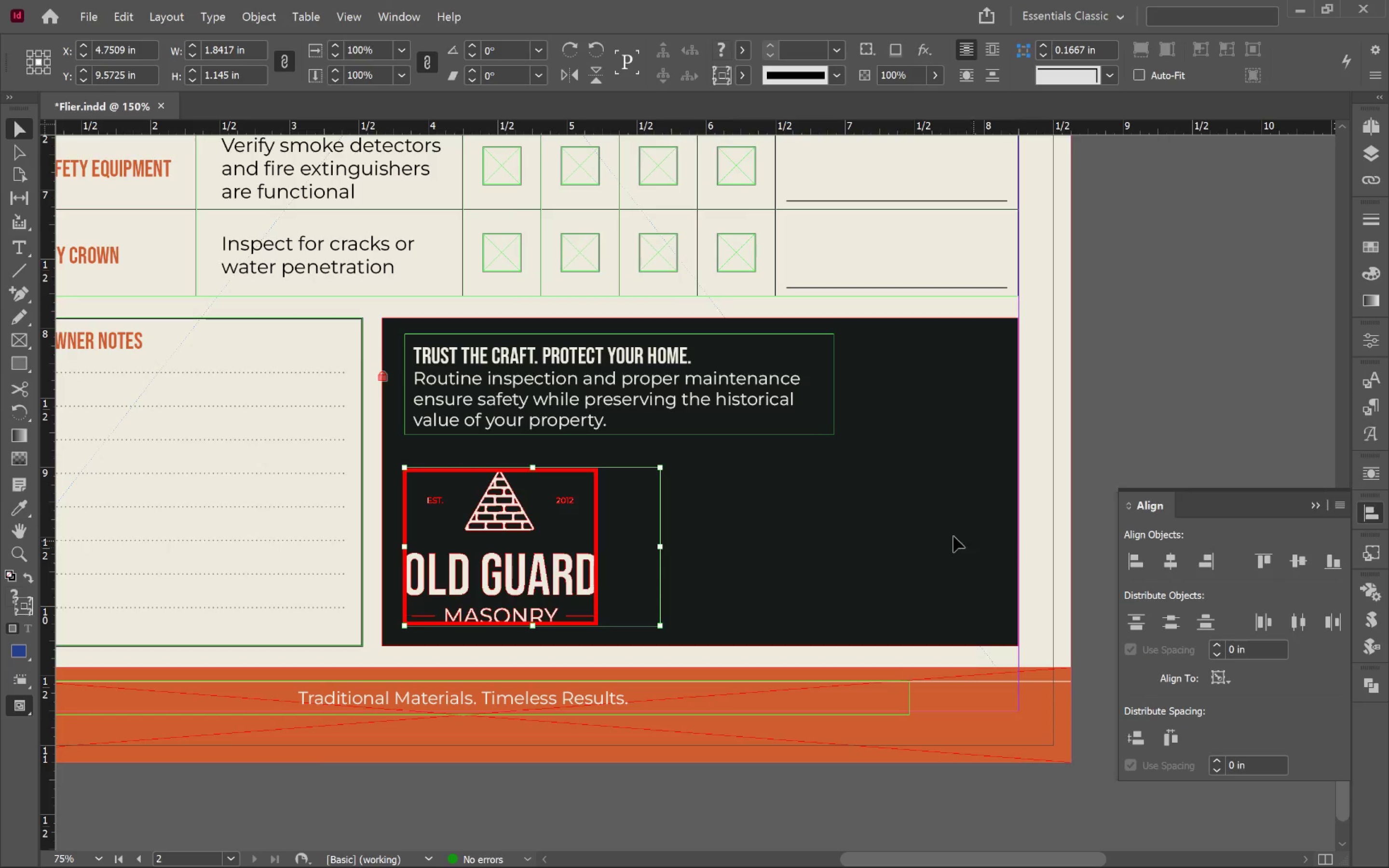 
left_click([834, 529])
 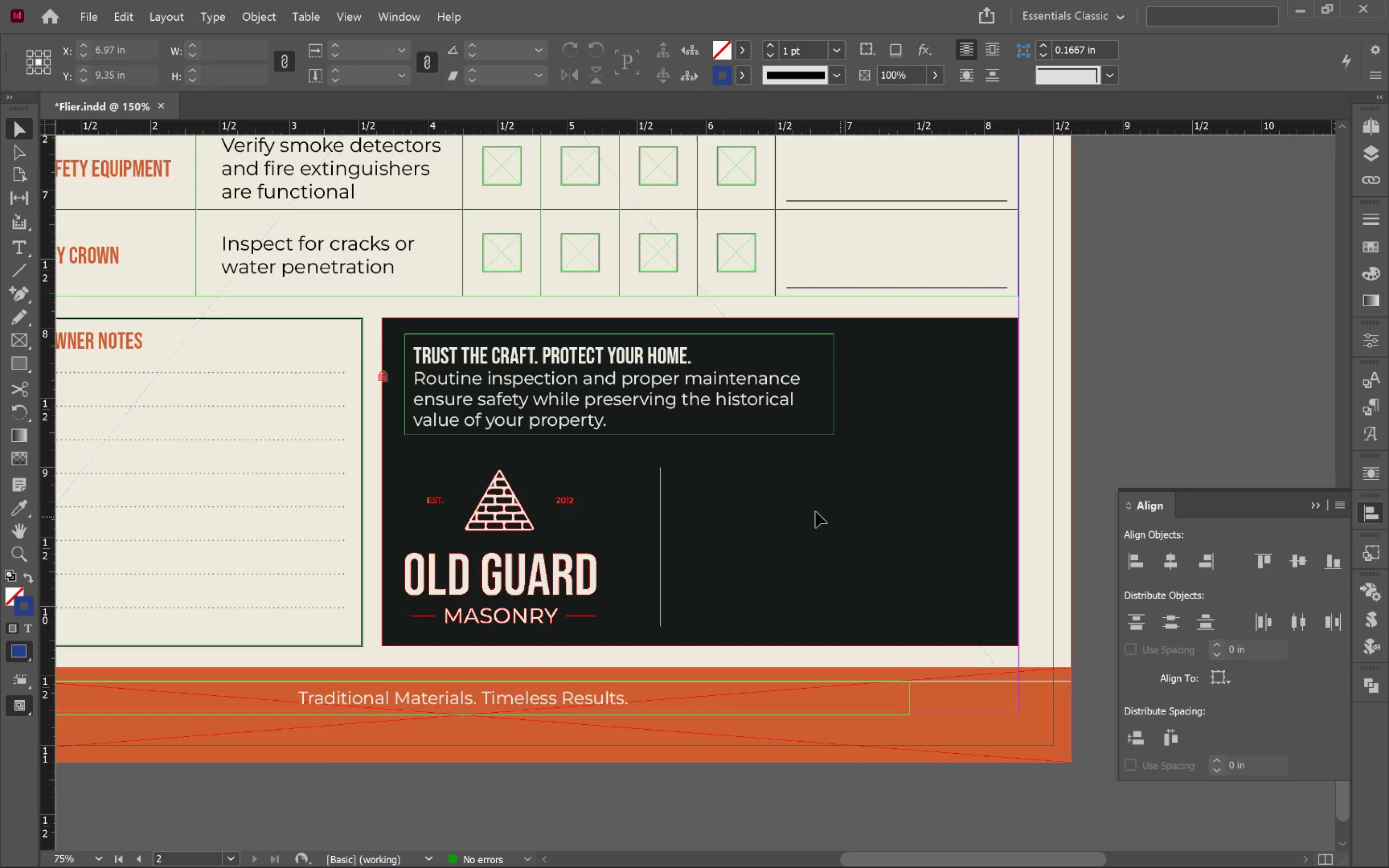 
left_click([553, 360])
 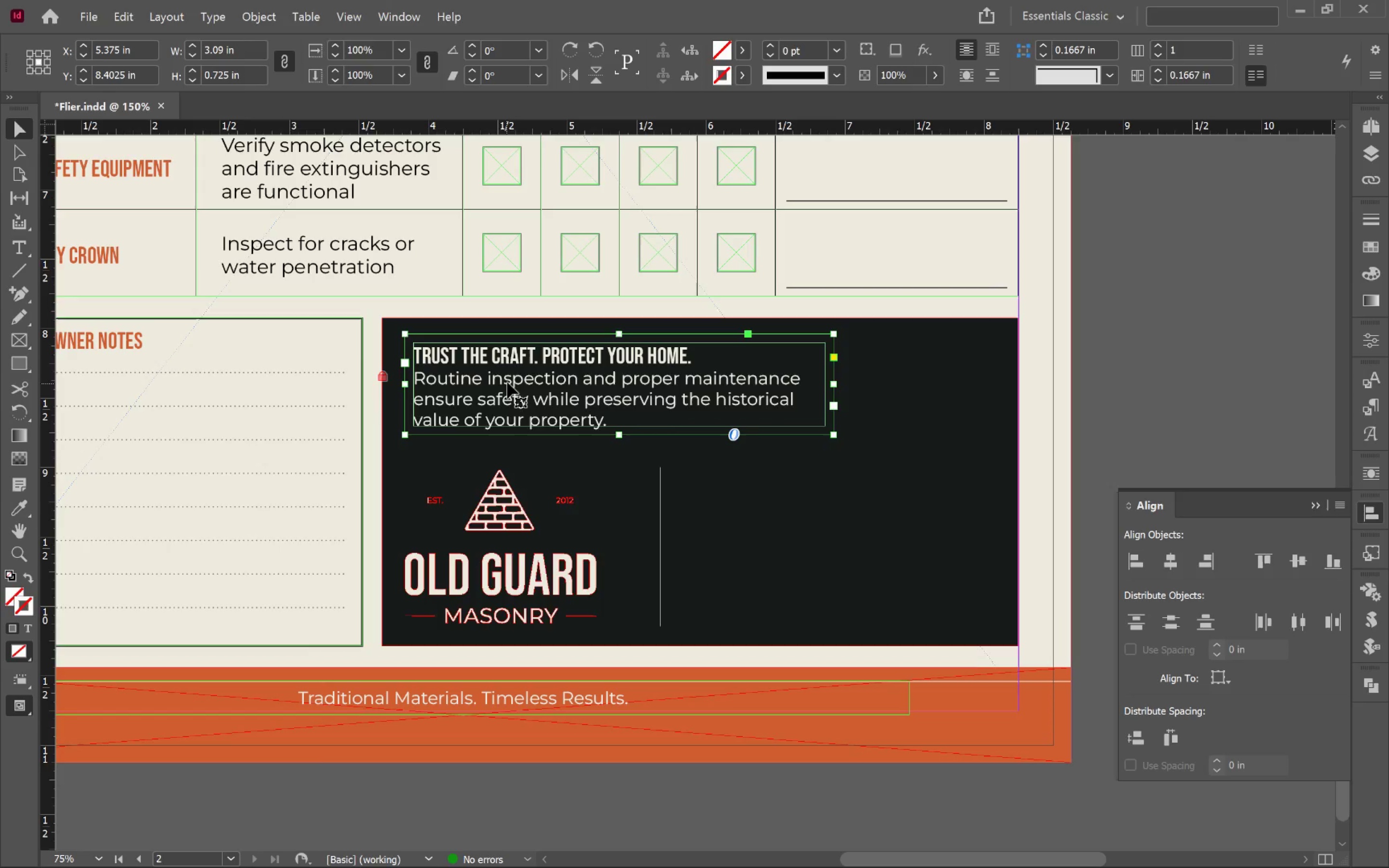 
hold_key(key=AltLeft, duration=3.6)
left_click_drag(start_coordinate=[511, 379], to_coordinate=[802, 514])
 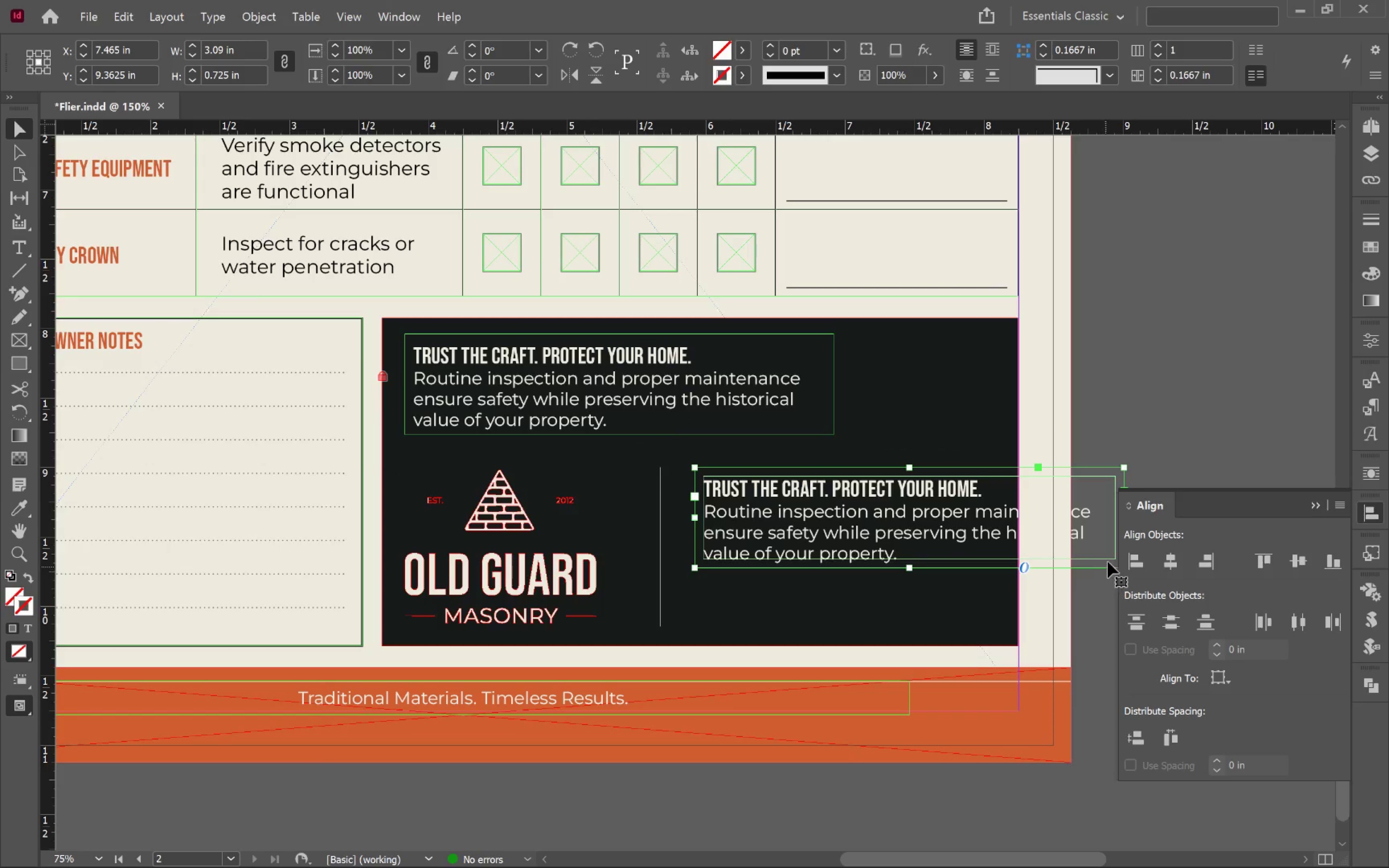 
hold_key(key=Space, duration=0.63)
 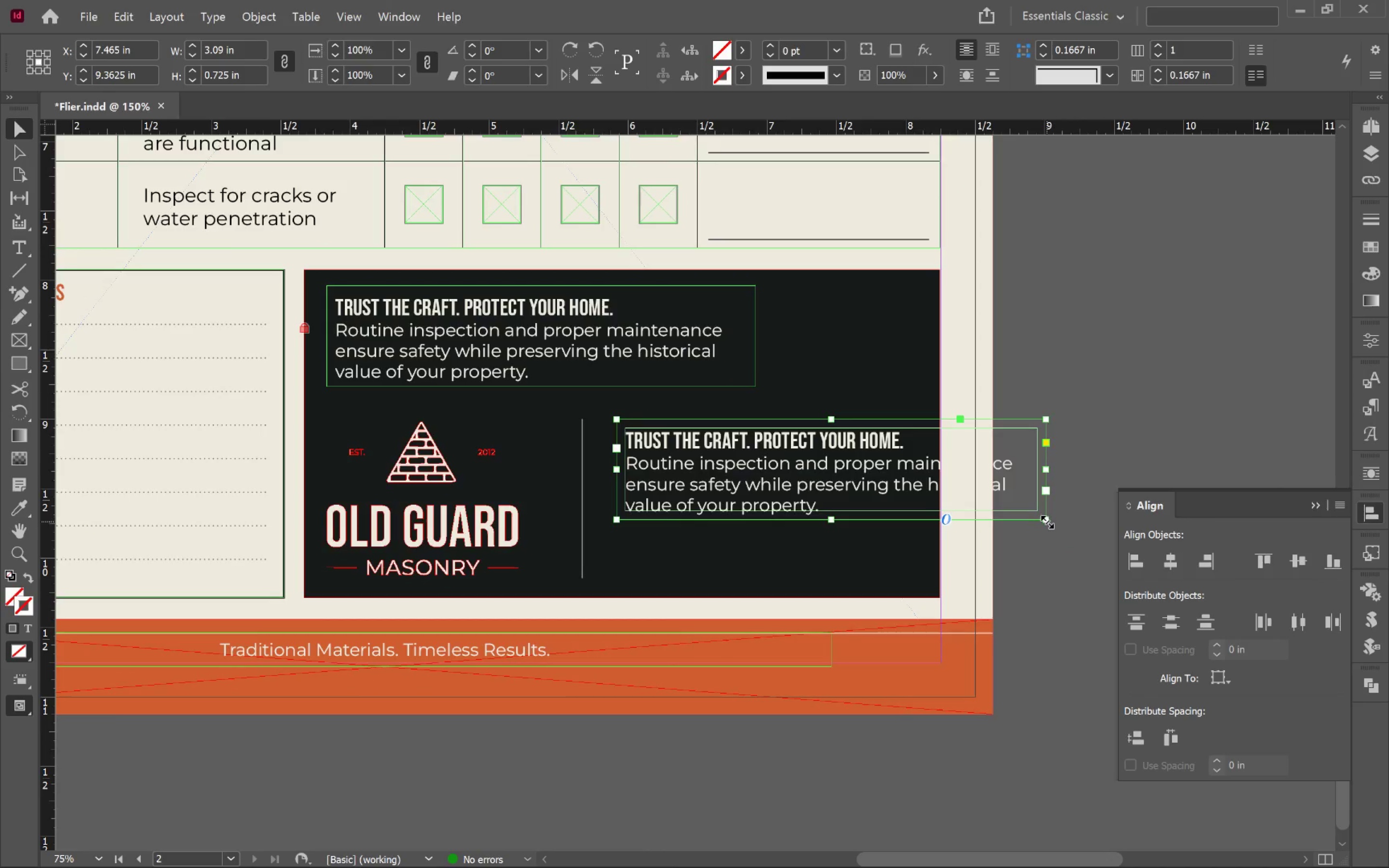 
left_click_drag(start_coordinate=[1024, 536], to_coordinate=[946, 488])
 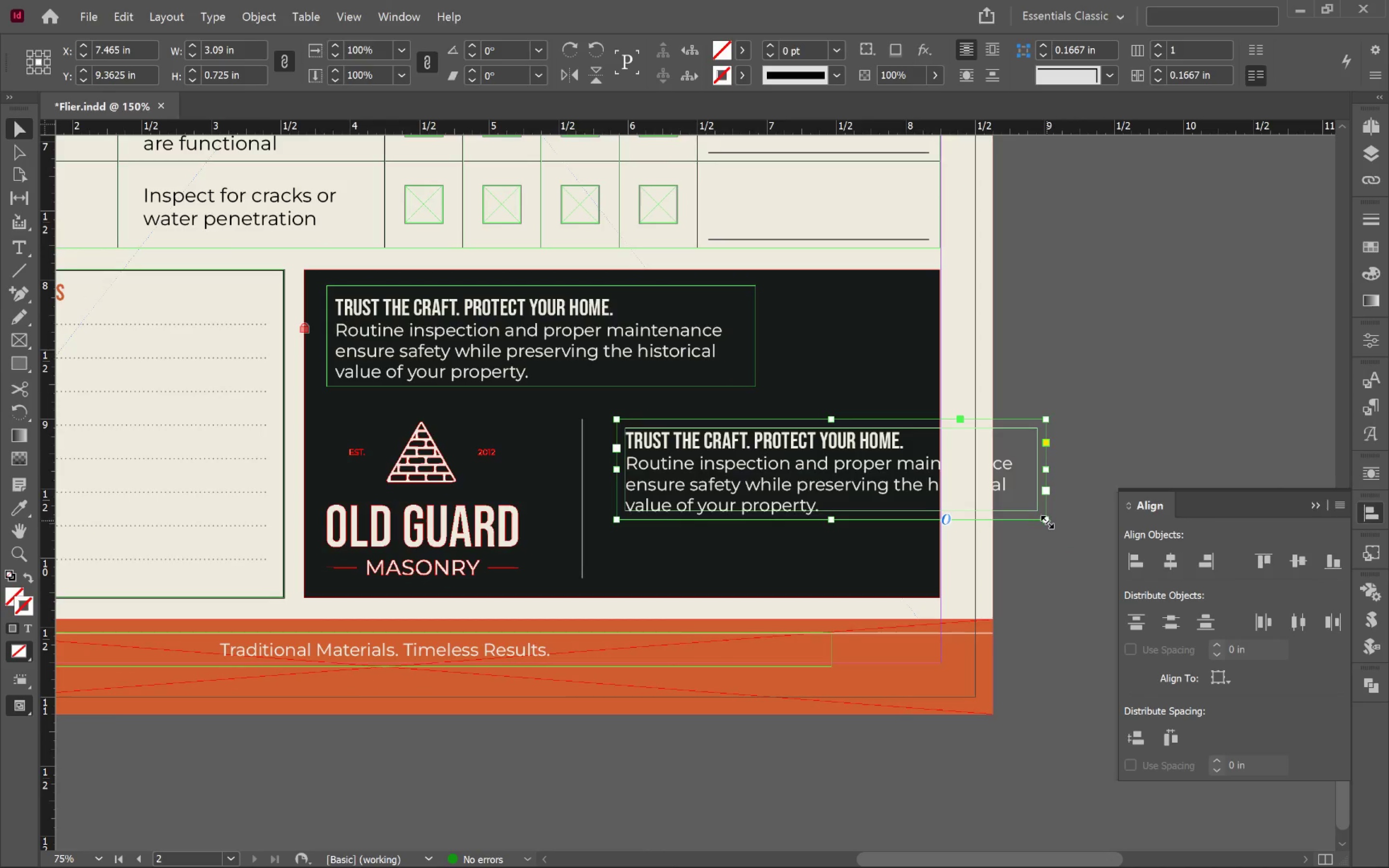 
left_click_drag(start_coordinate=[1047, 522], to_coordinate=[938, 597])
 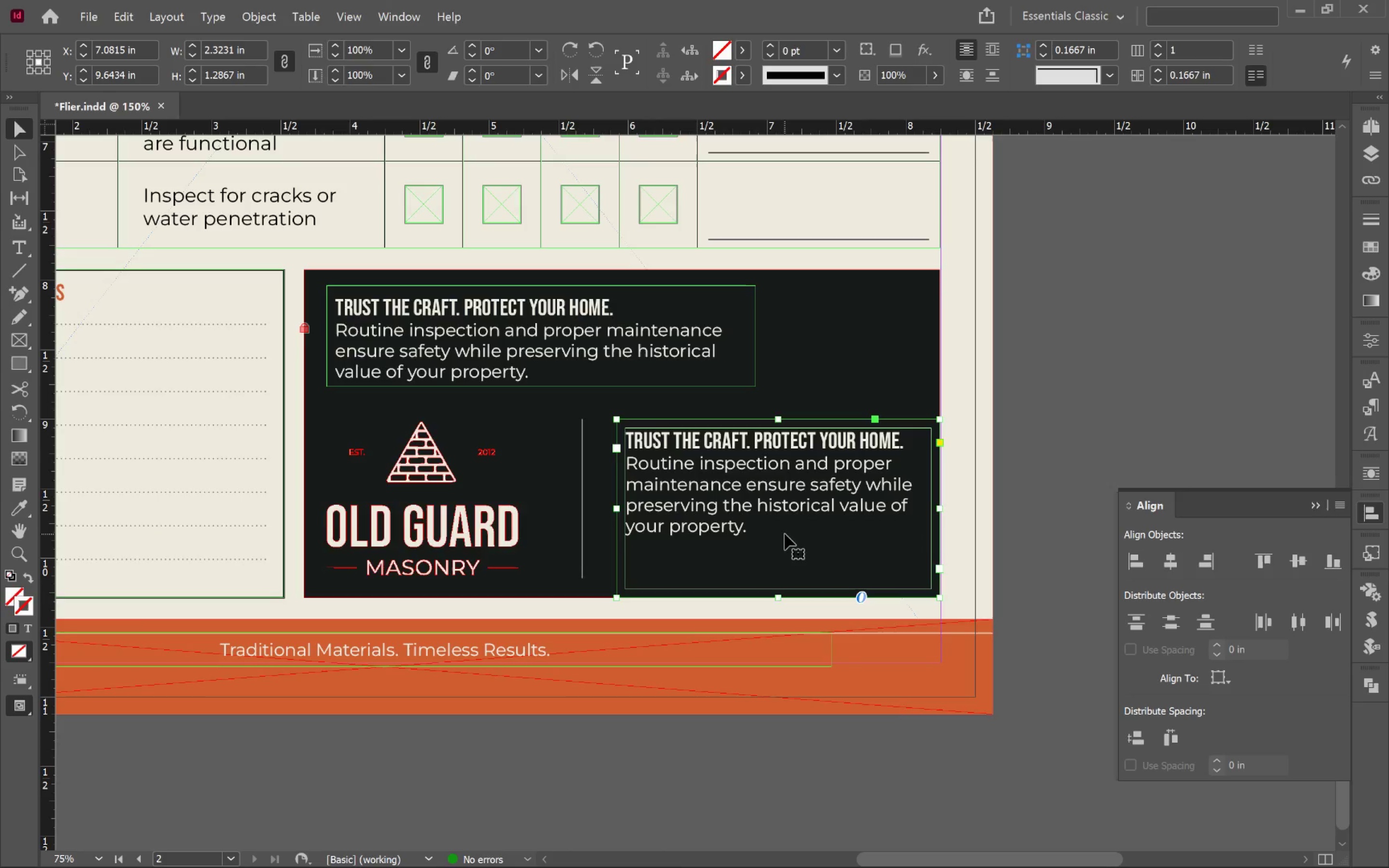 
left_click([1382, 401])
 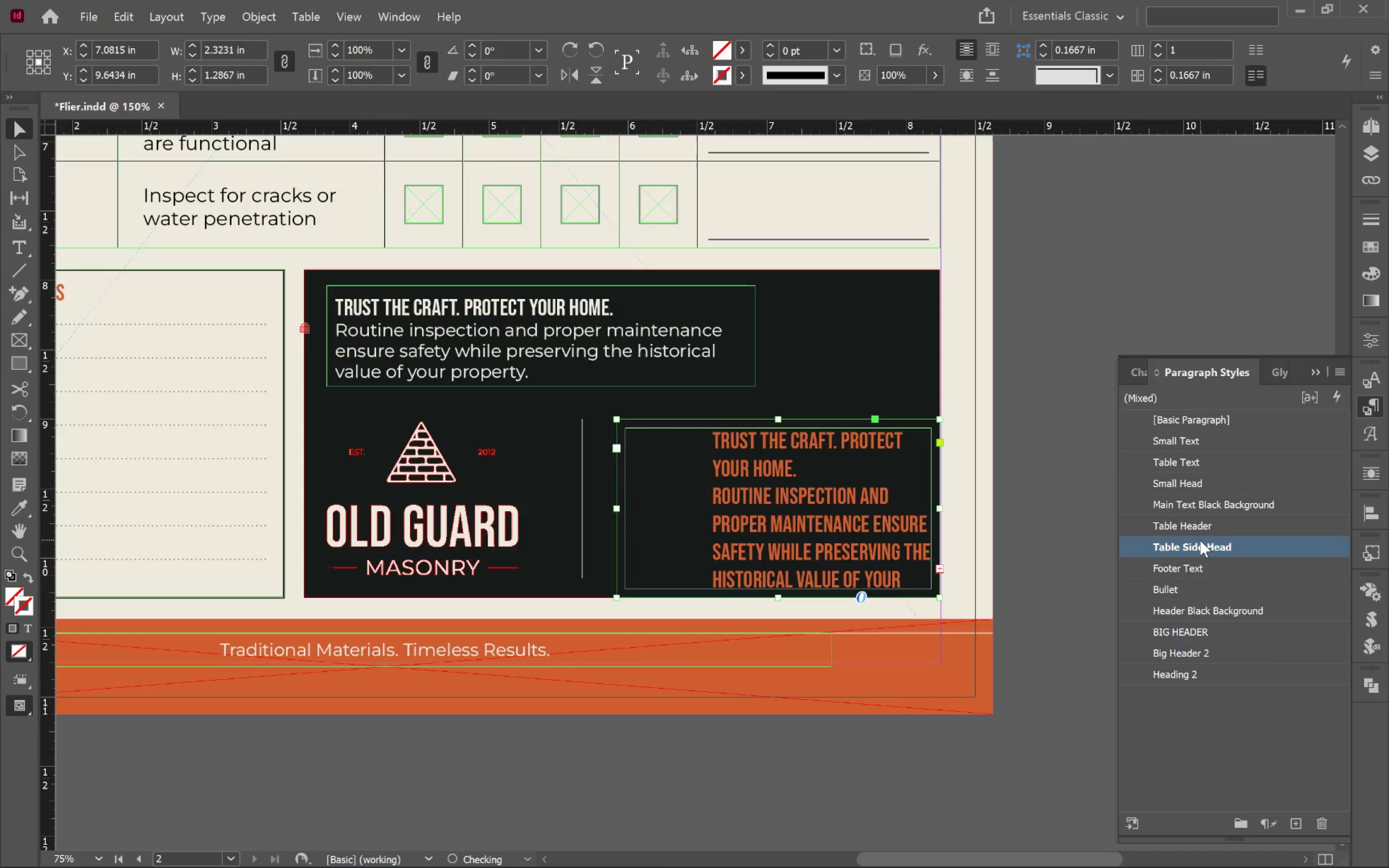 
wait(5.21)
 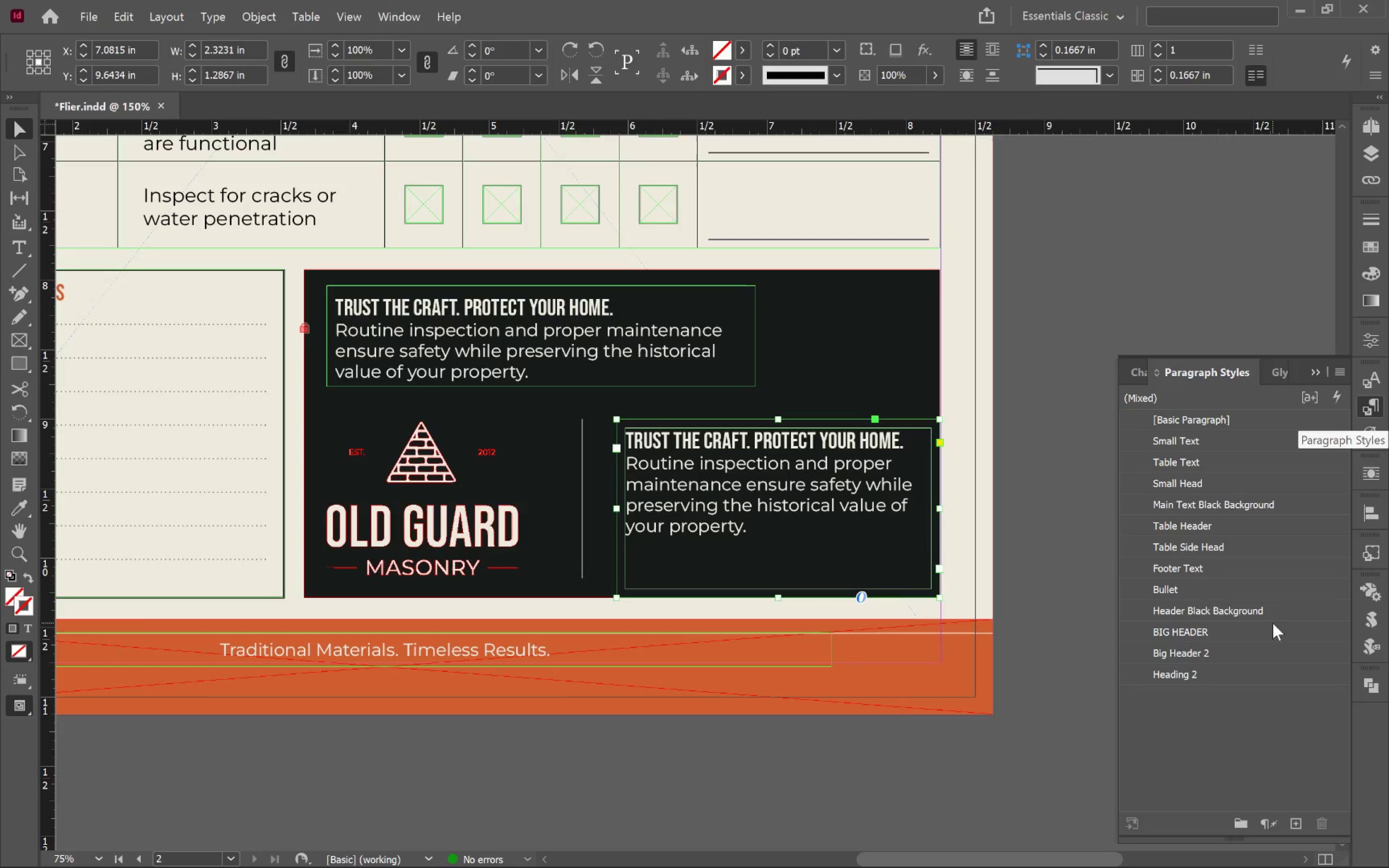 
left_click([1204, 528])
 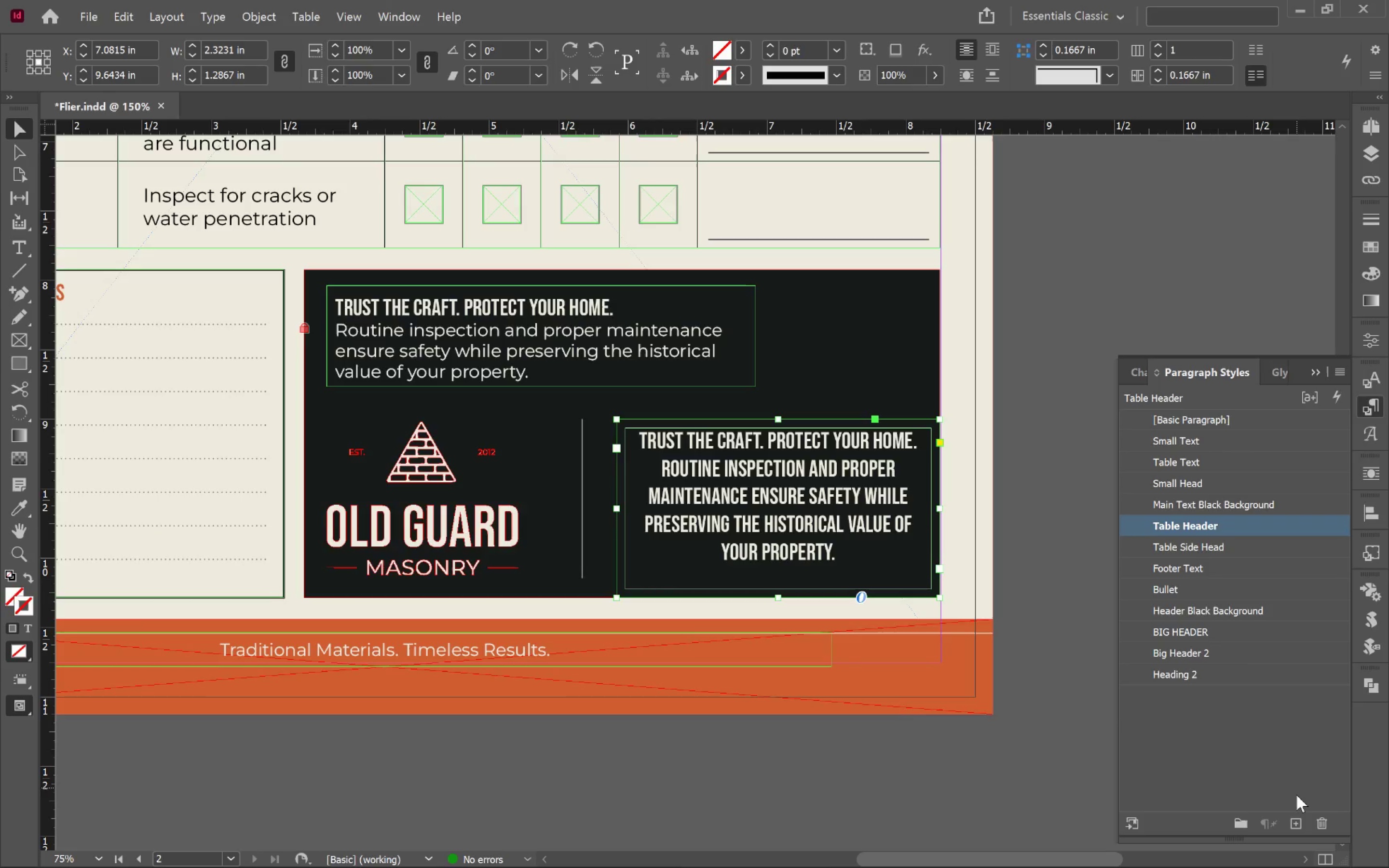 
left_click([1294, 817])
 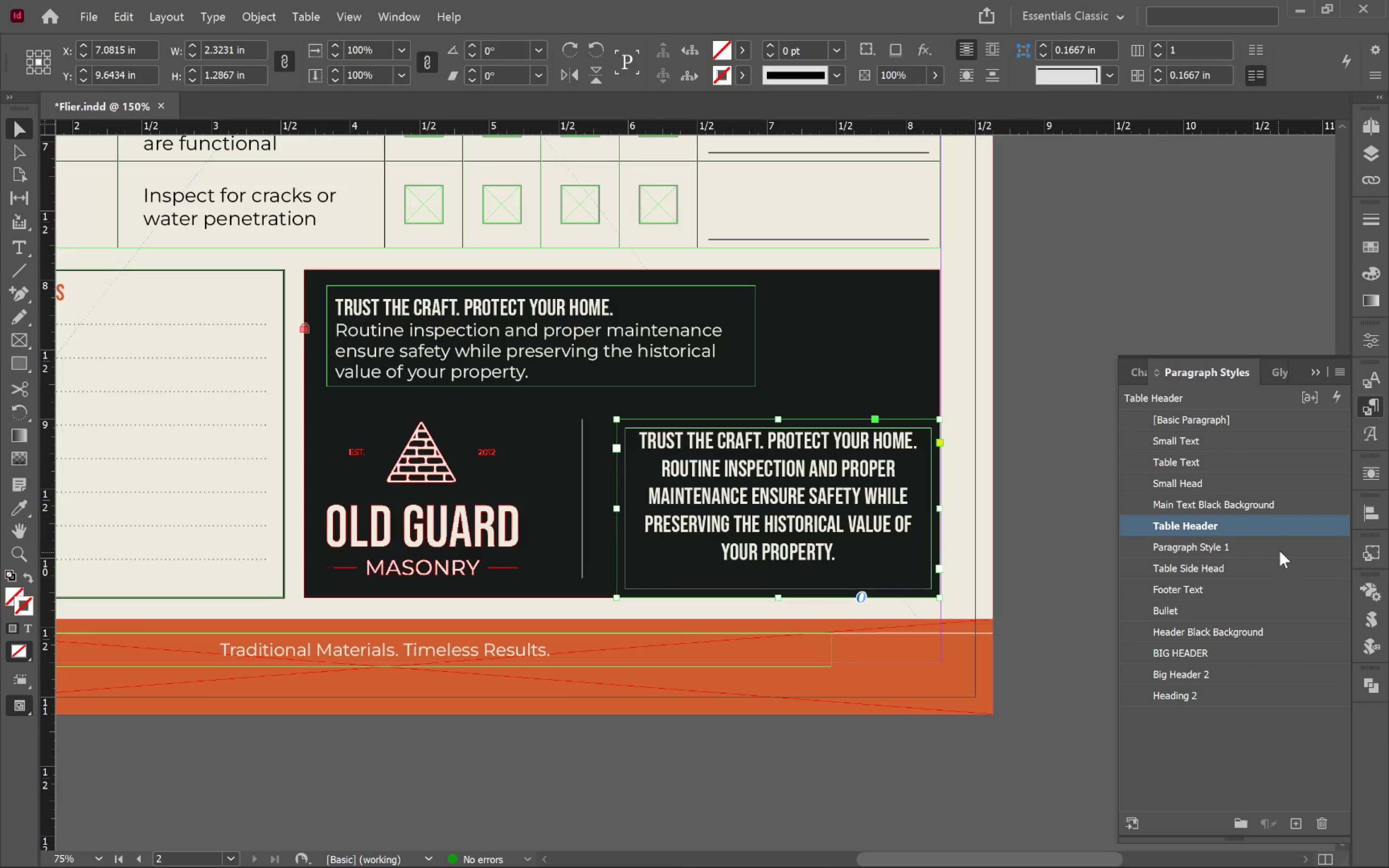 
left_click([1289, 546])
 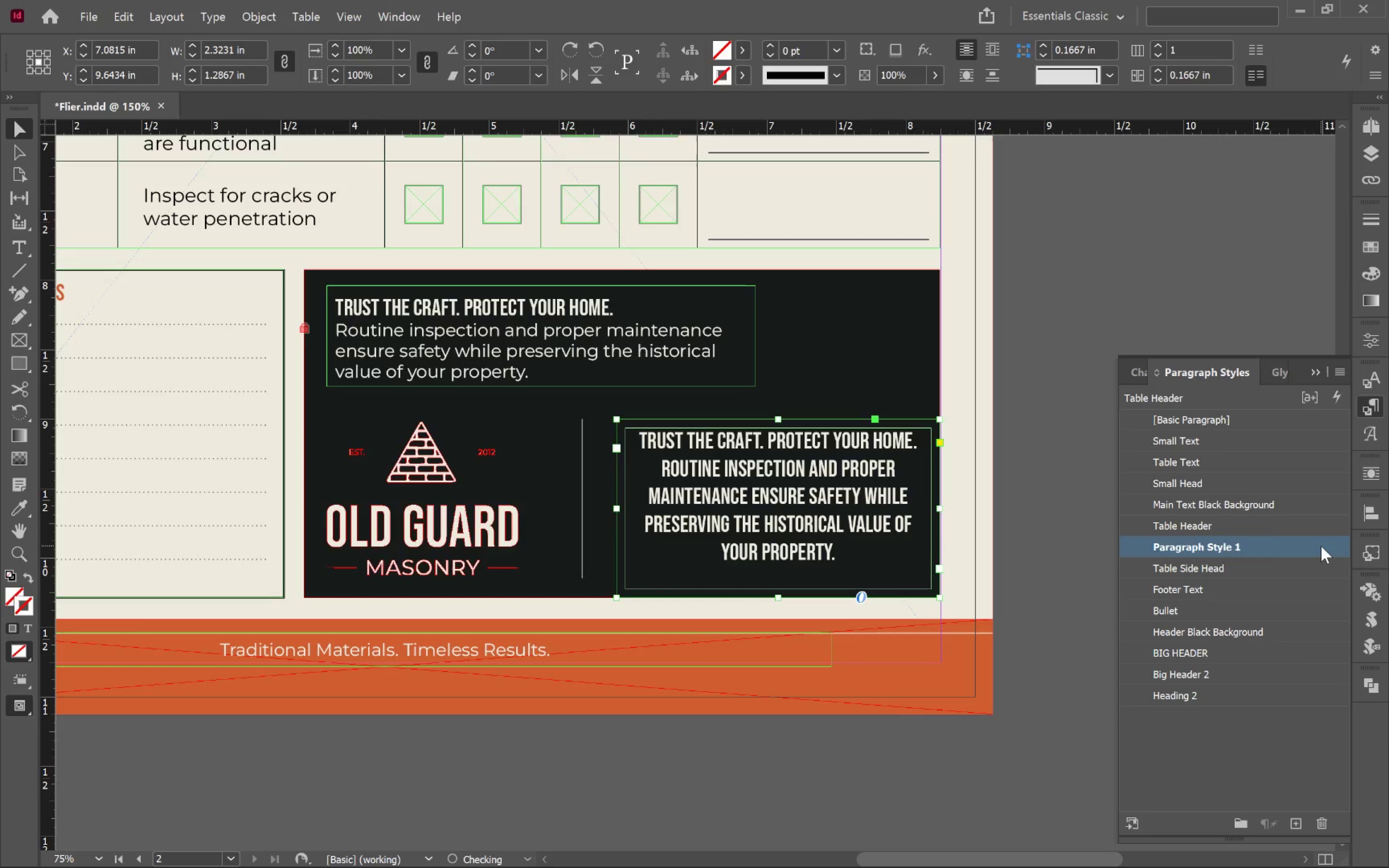 
double_click([1322, 546])
 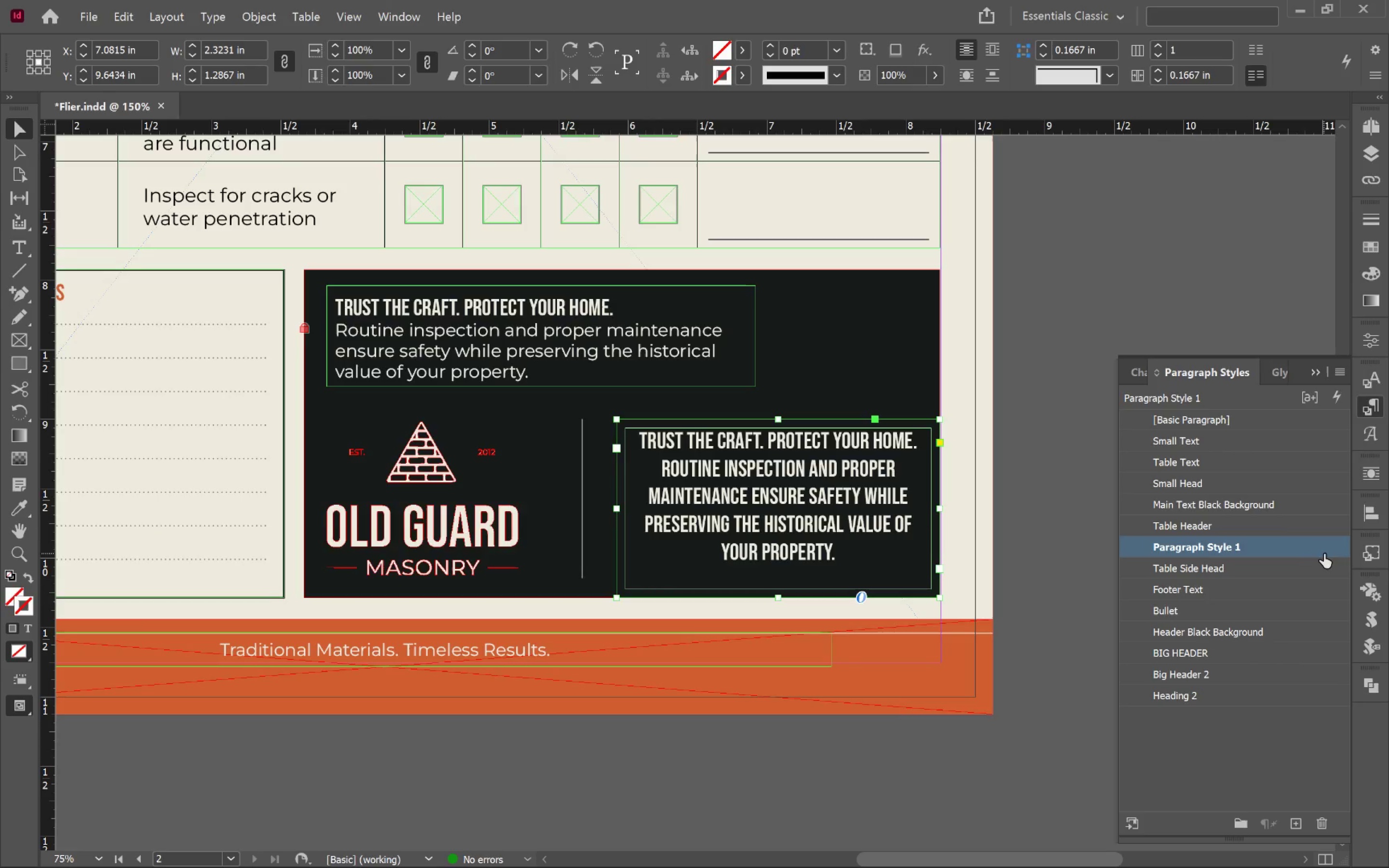 
double_click([1326, 548])
 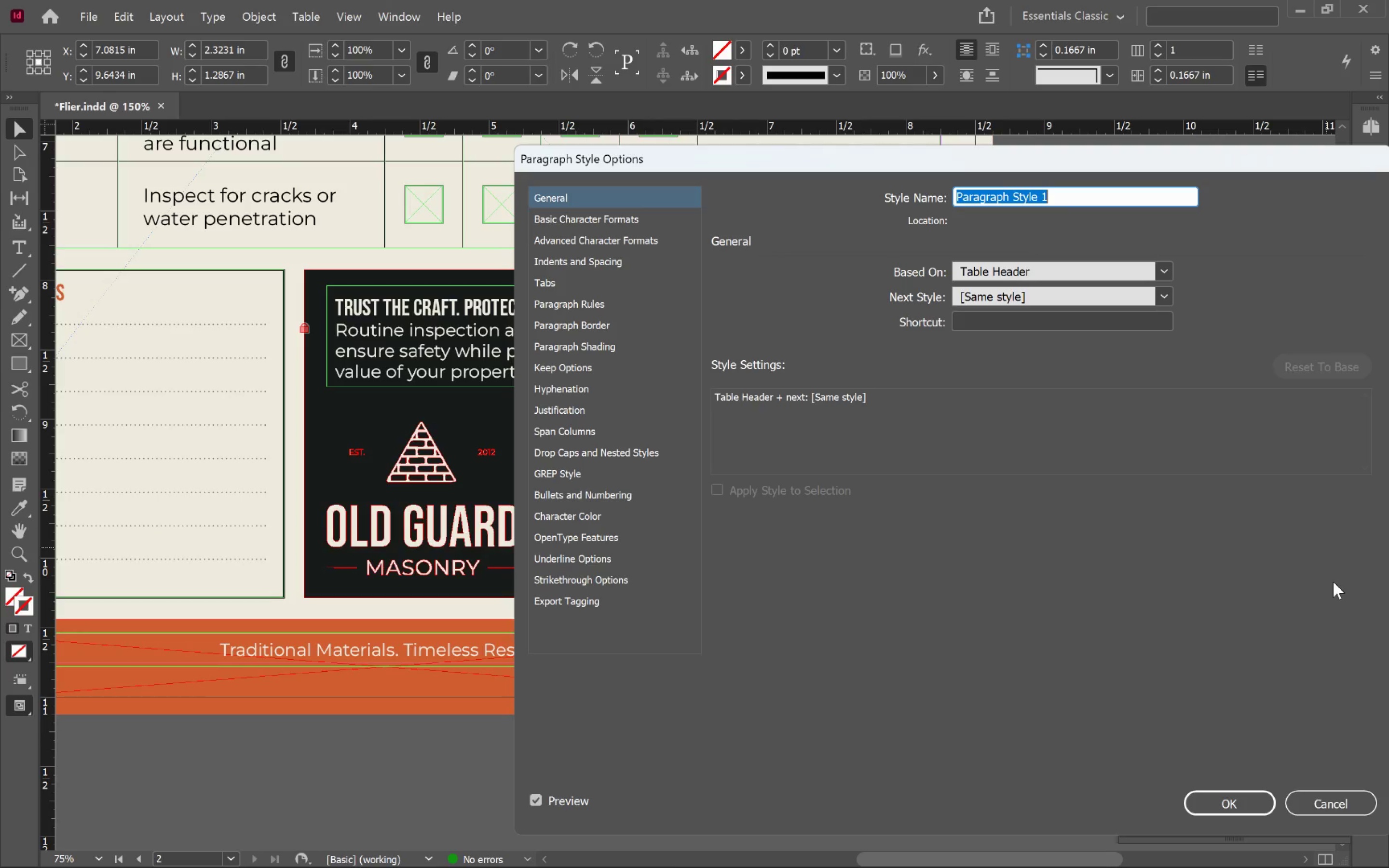 
type(Contact Box)
 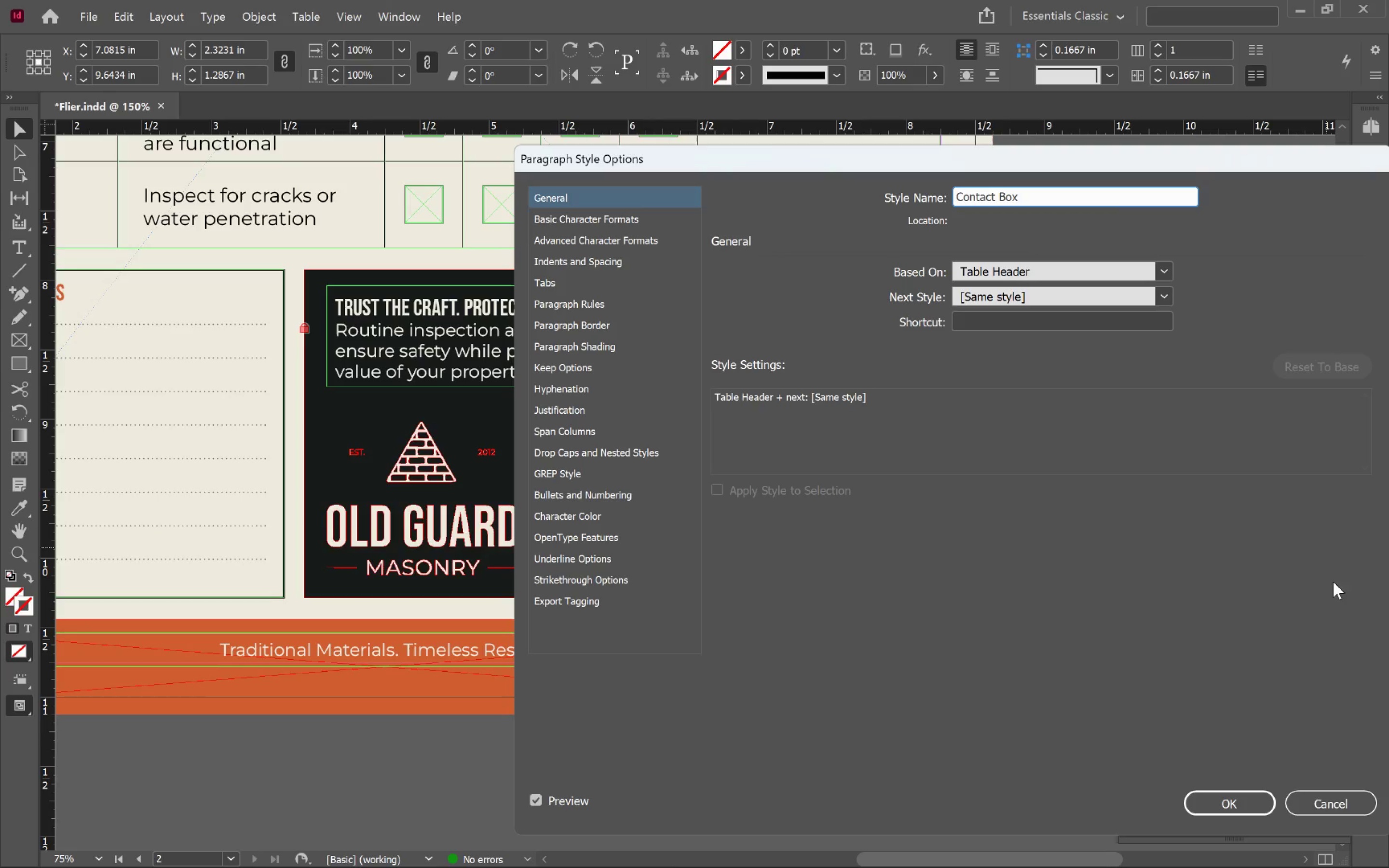 
left_click([596, 212])
 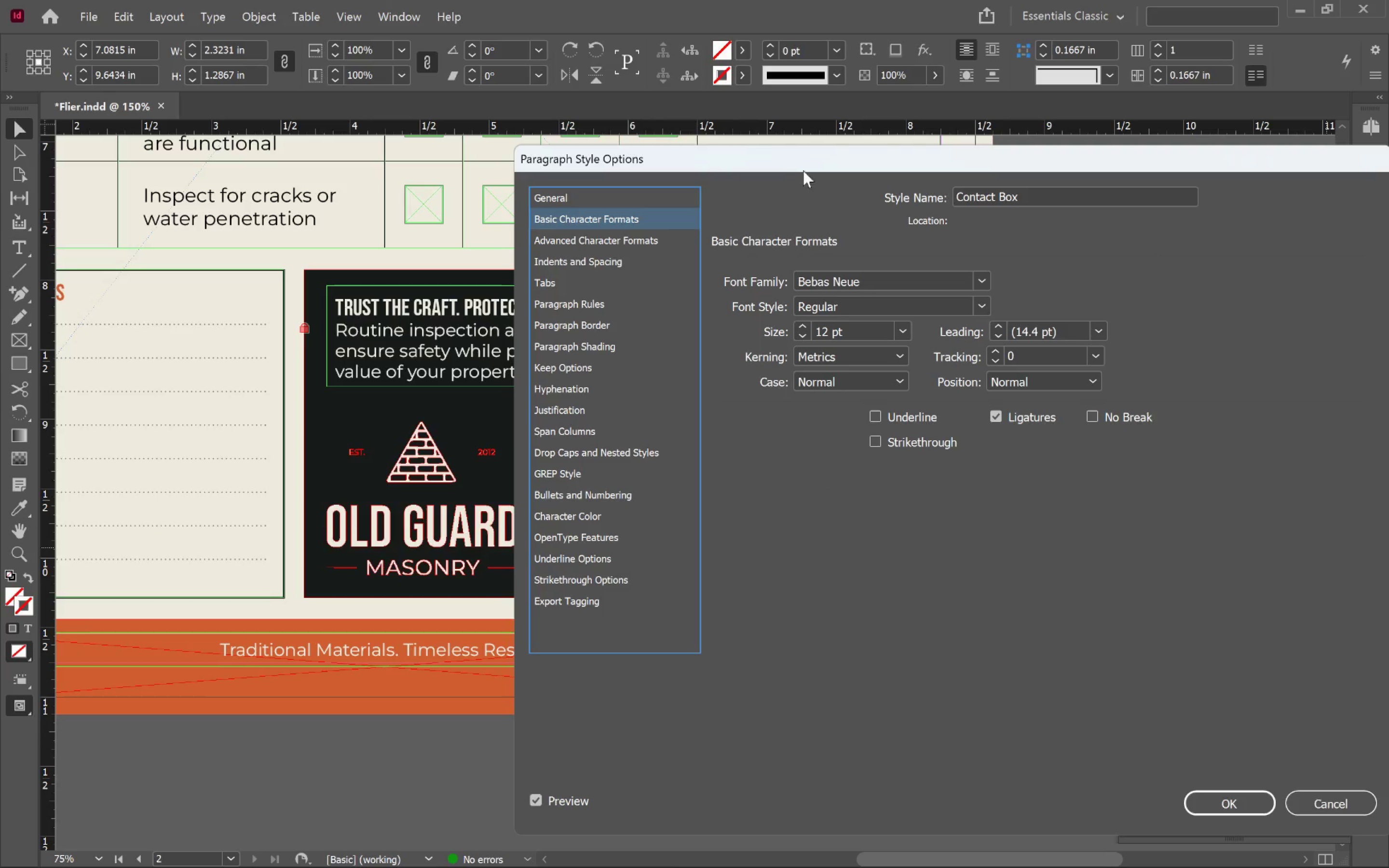 
left_click_drag(start_coordinate=[786, 162], to_coordinate=[1105, 224])
 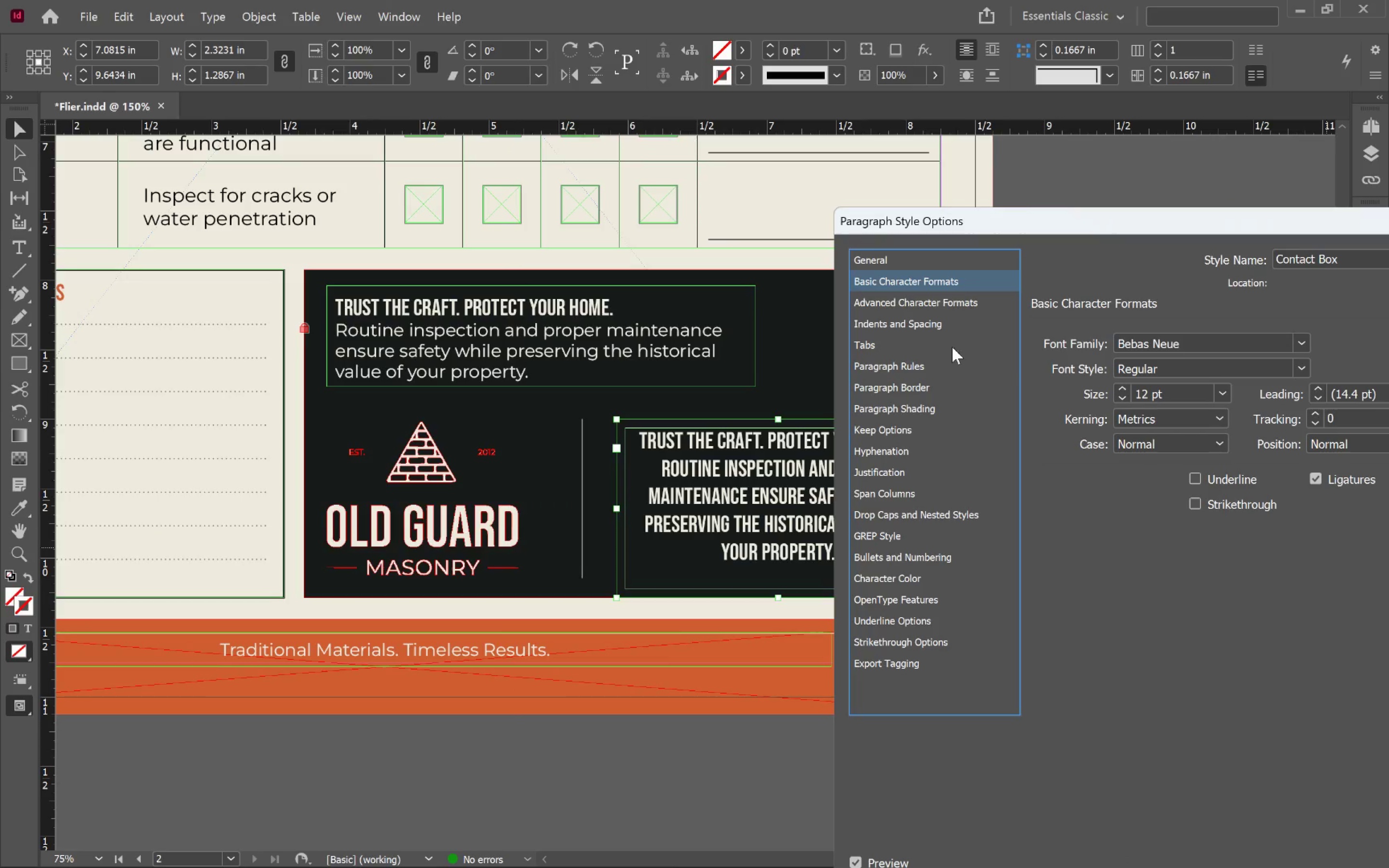 
left_click([904, 321])
 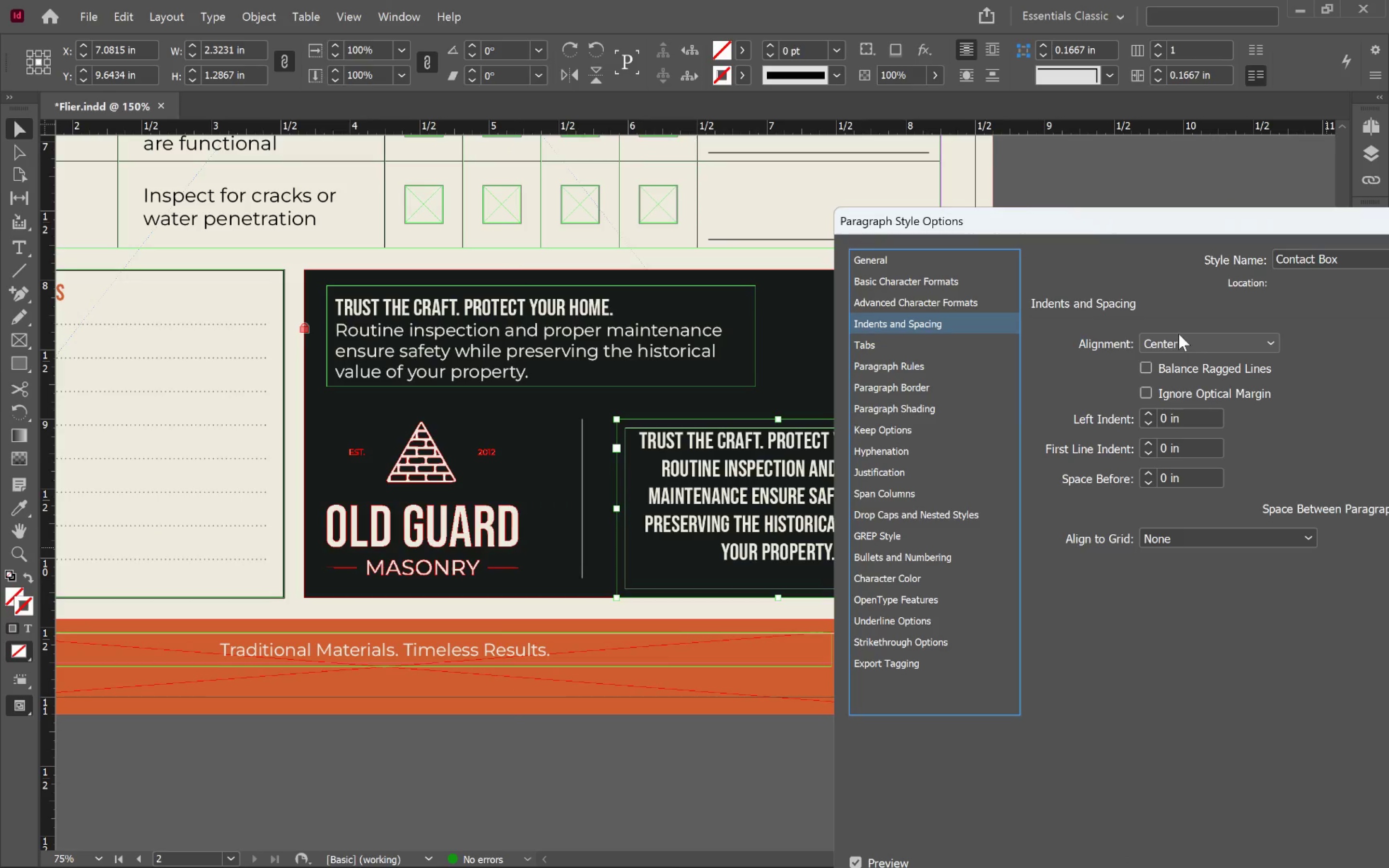 
left_click([1183, 342])
 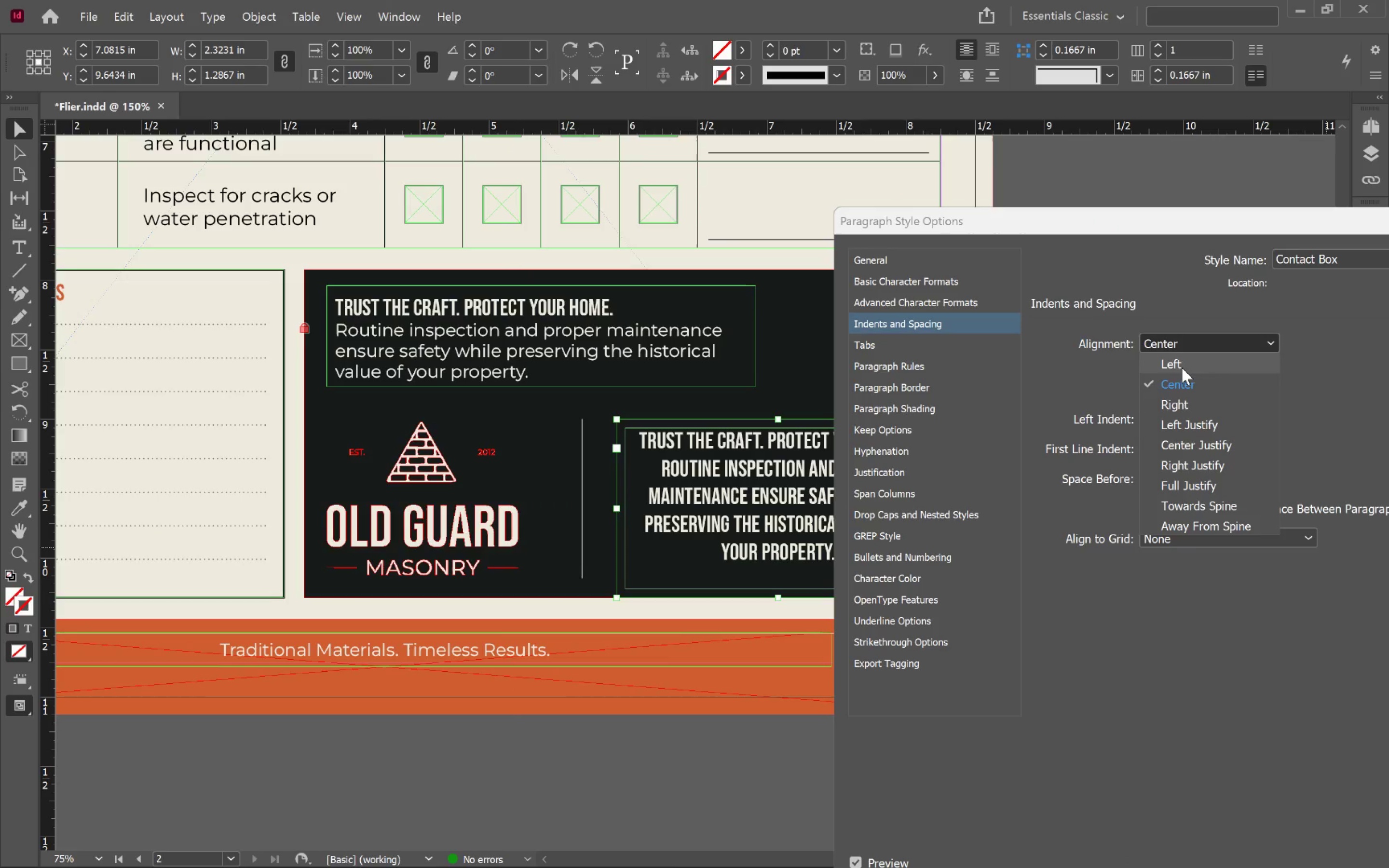 
left_click([1186, 362])
 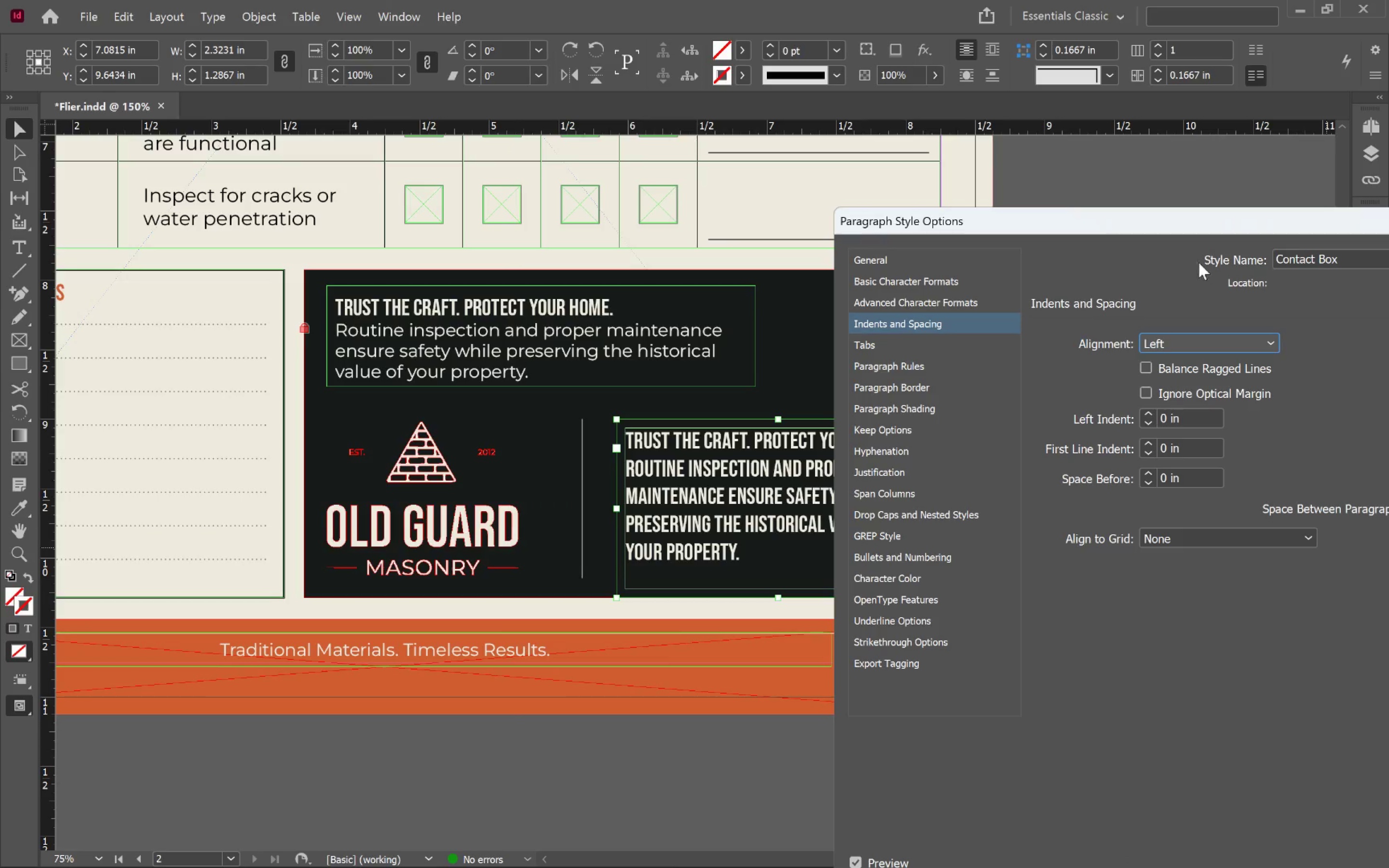 
left_click_drag(start_coordinate=[1183, 234], to_coordinate=[997, 202])
 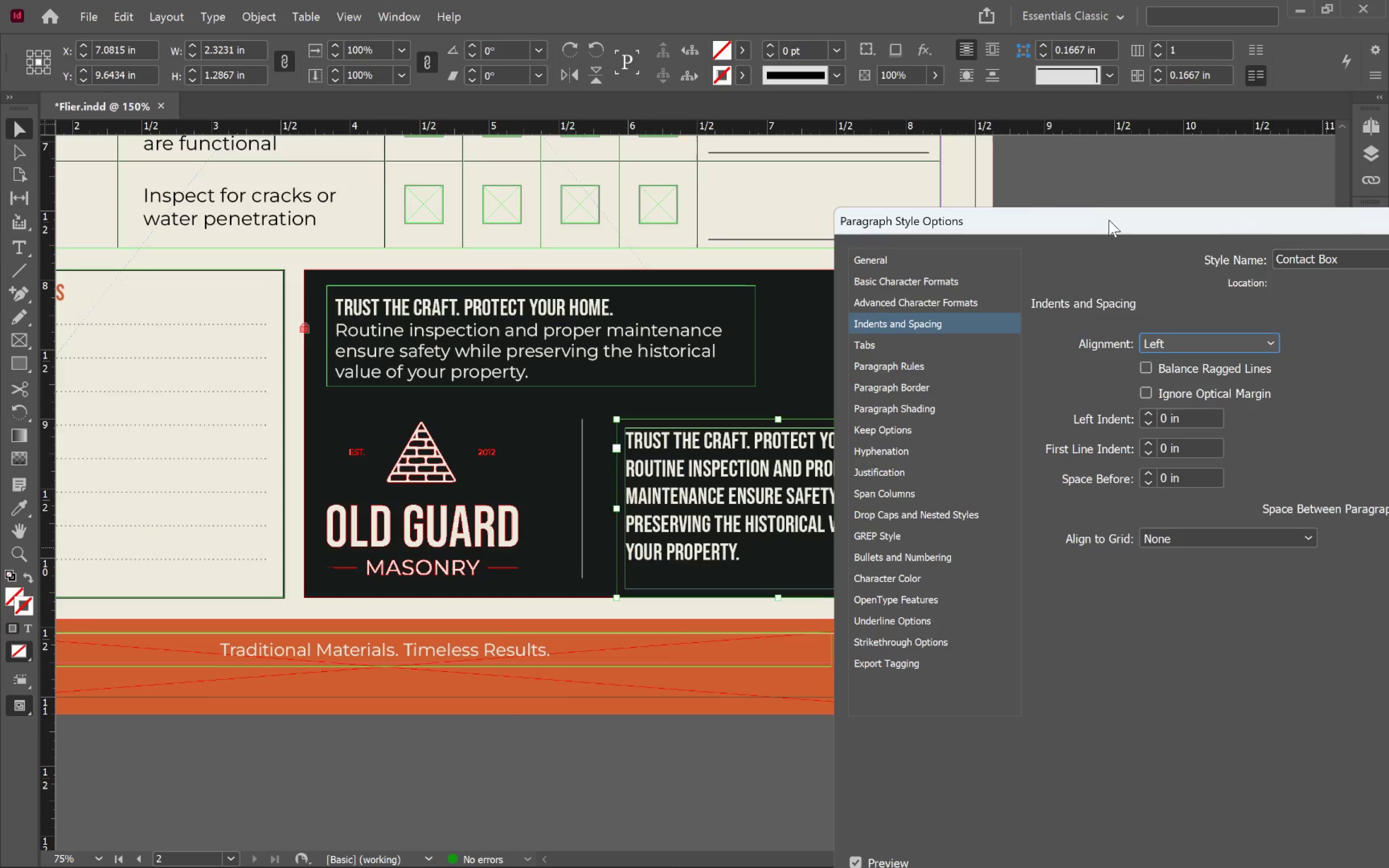 
left_click_drag(start_coordinate=[1109, 220], to_coordinate=[790, 126])
 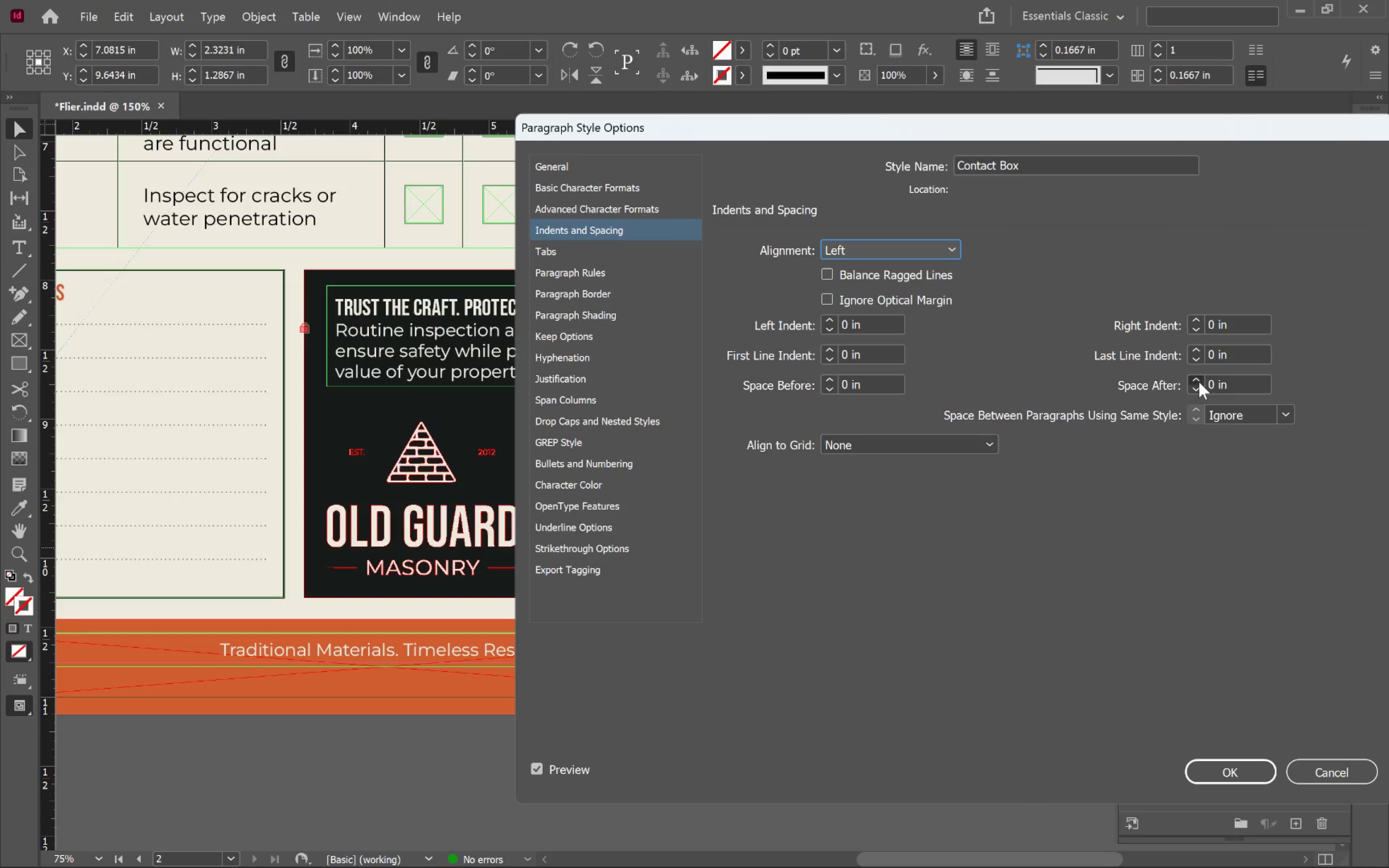 
double_click([1199, 382])
 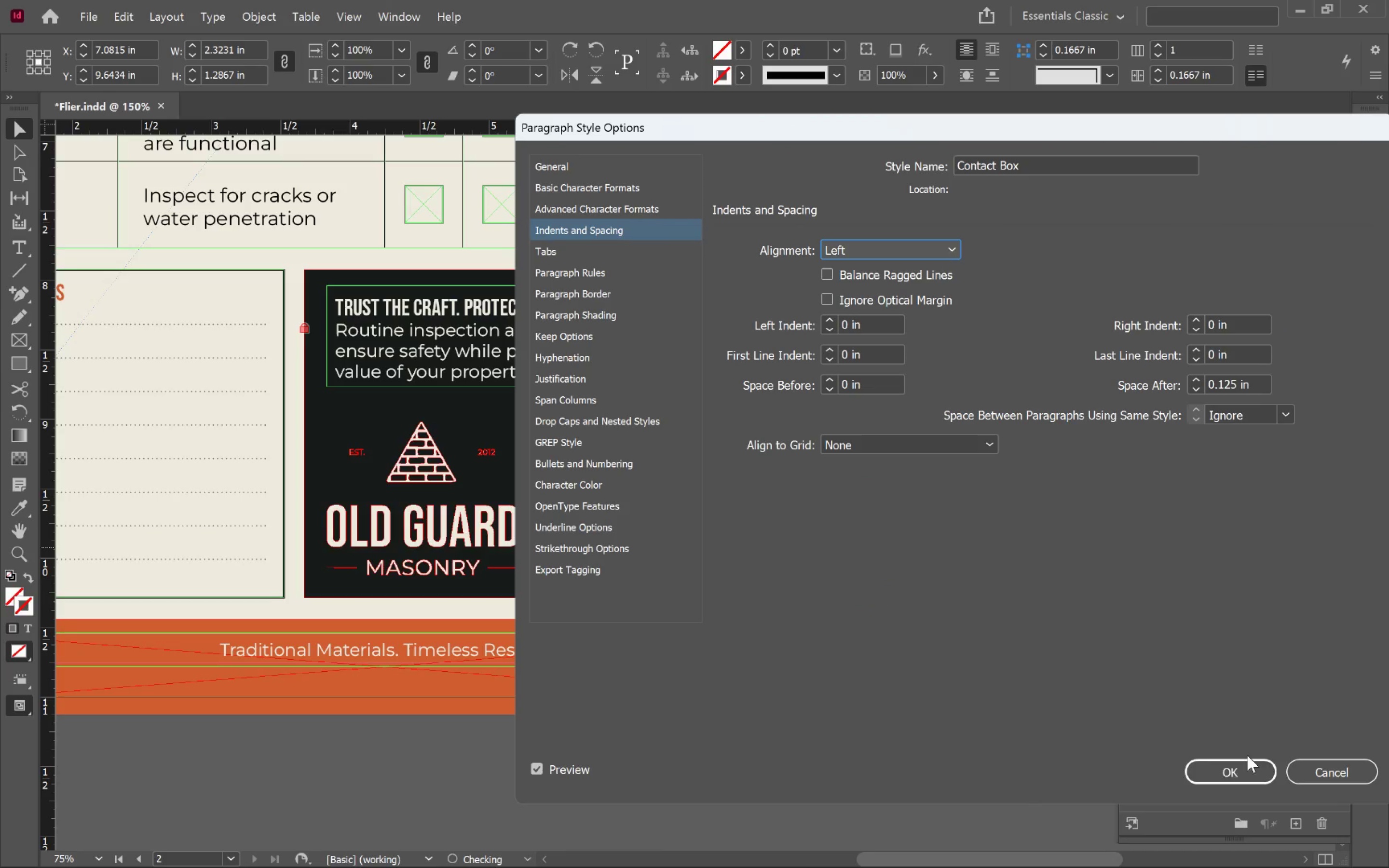 
left_click([1245, 767])
 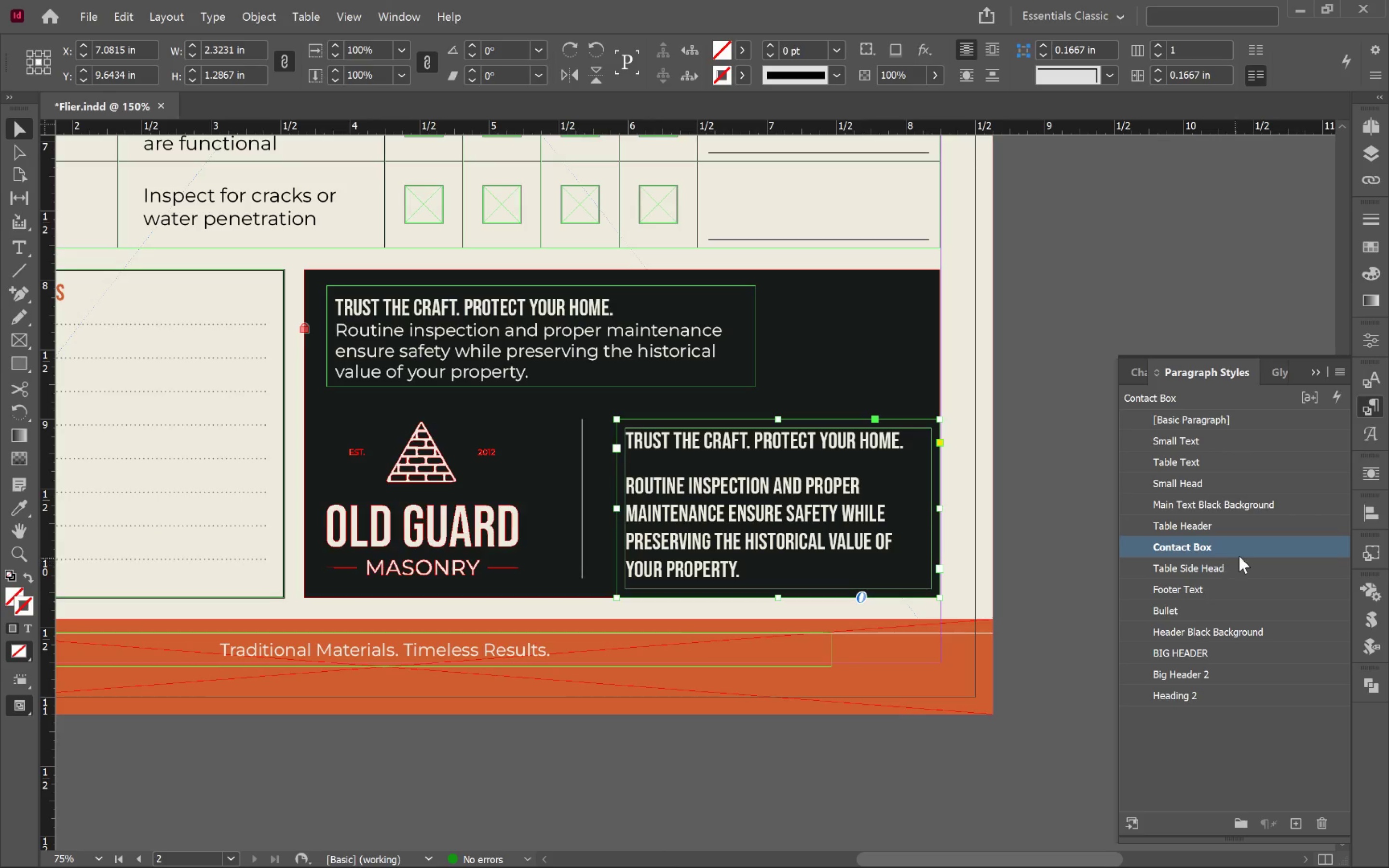 
double_click([1282, 546])
 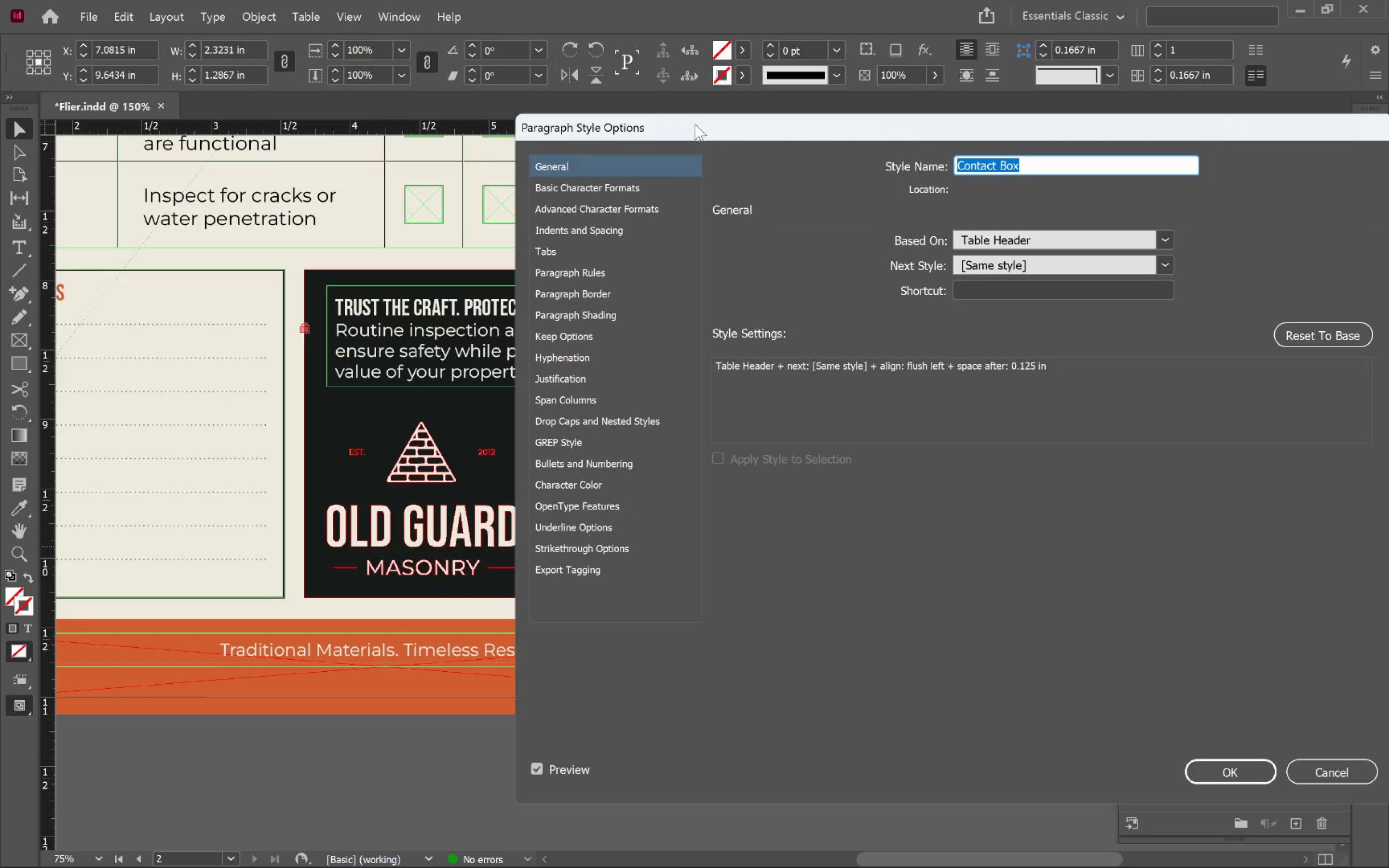 
left_click_drag(start_coordinate=[687, 127], to_coordinate=[1023, 83])
 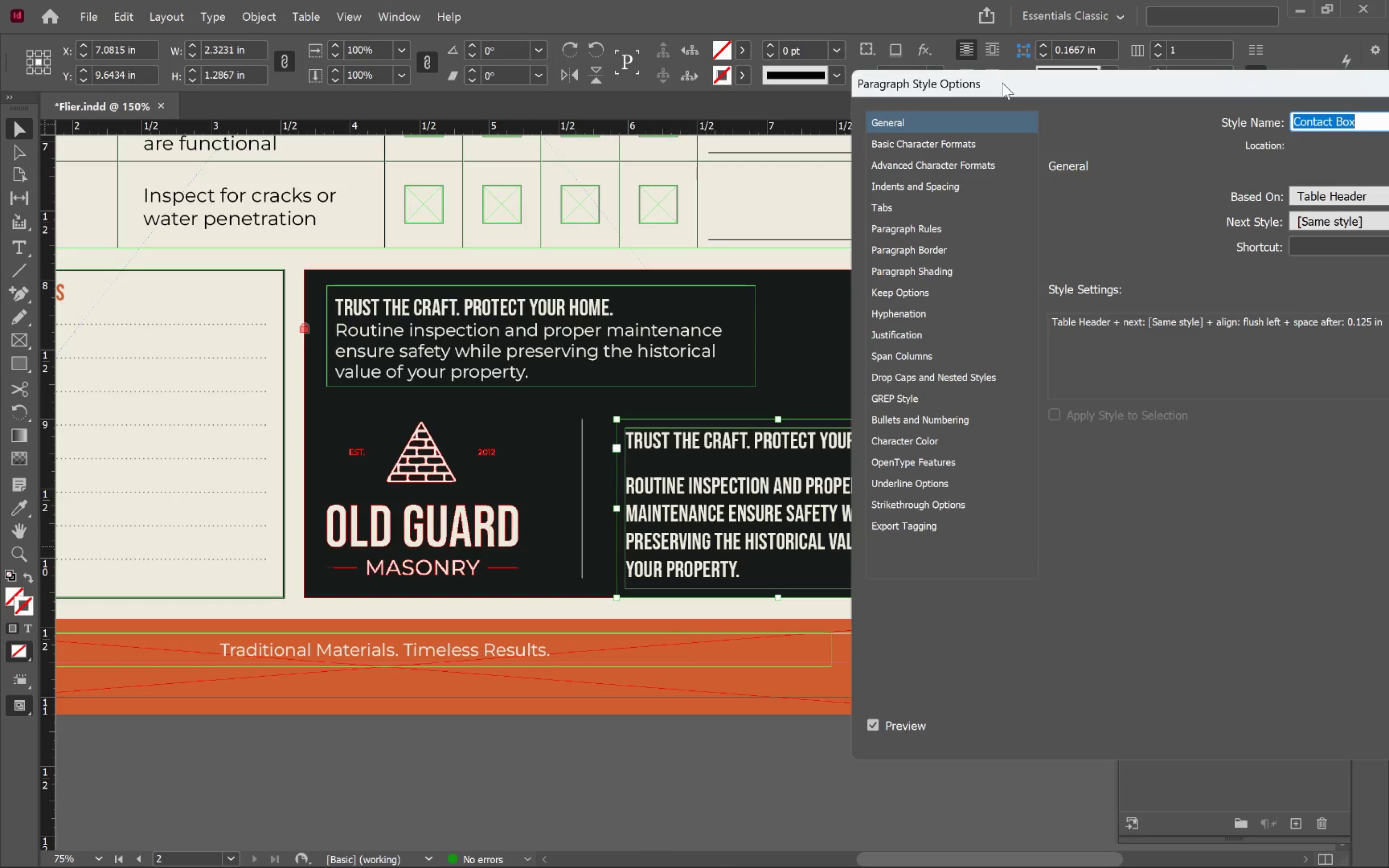 
left_click_drag(start_coordinate=[1004, 87], to_coordinate=[434, 614])
 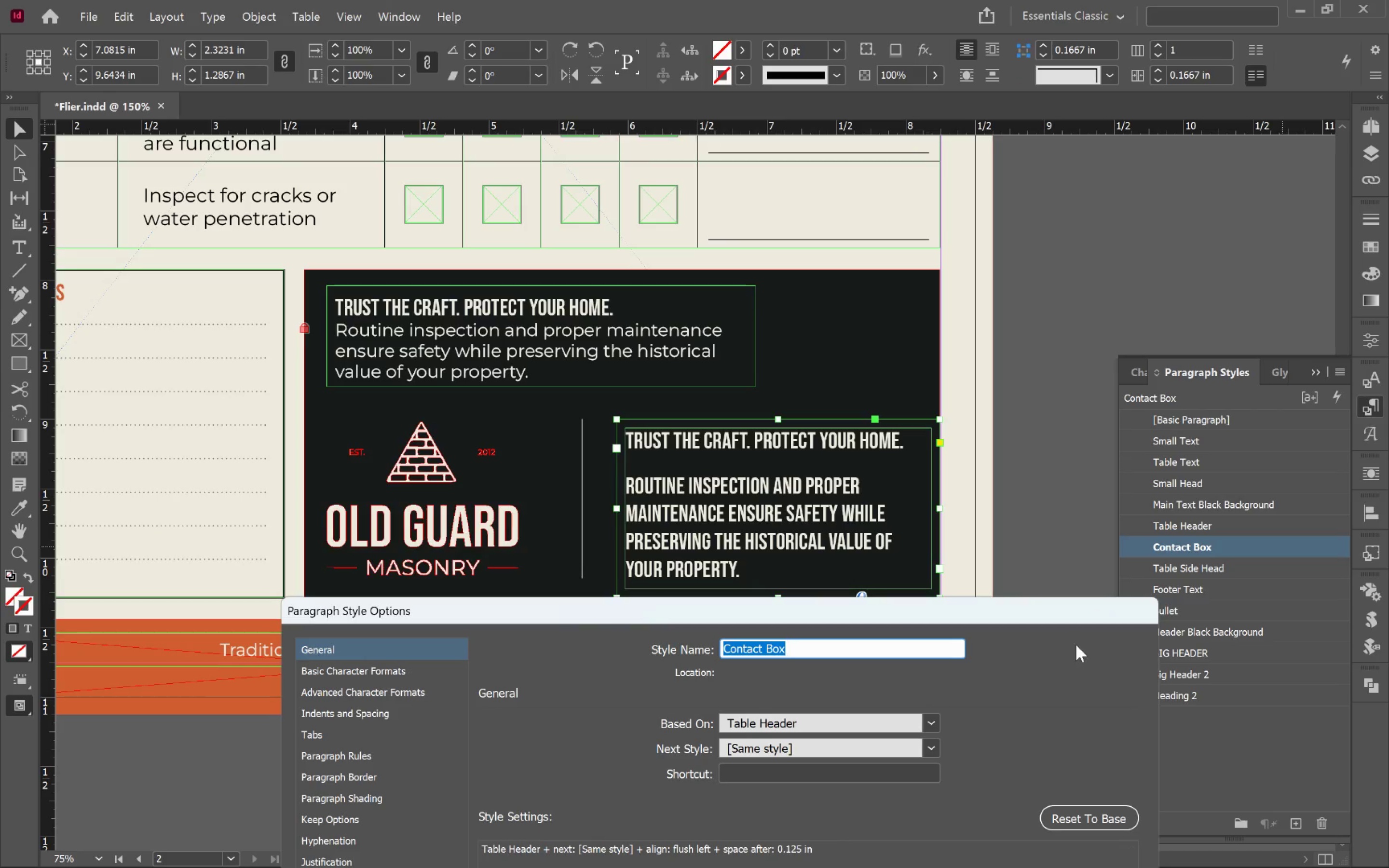 
left_click([1066, 612])
 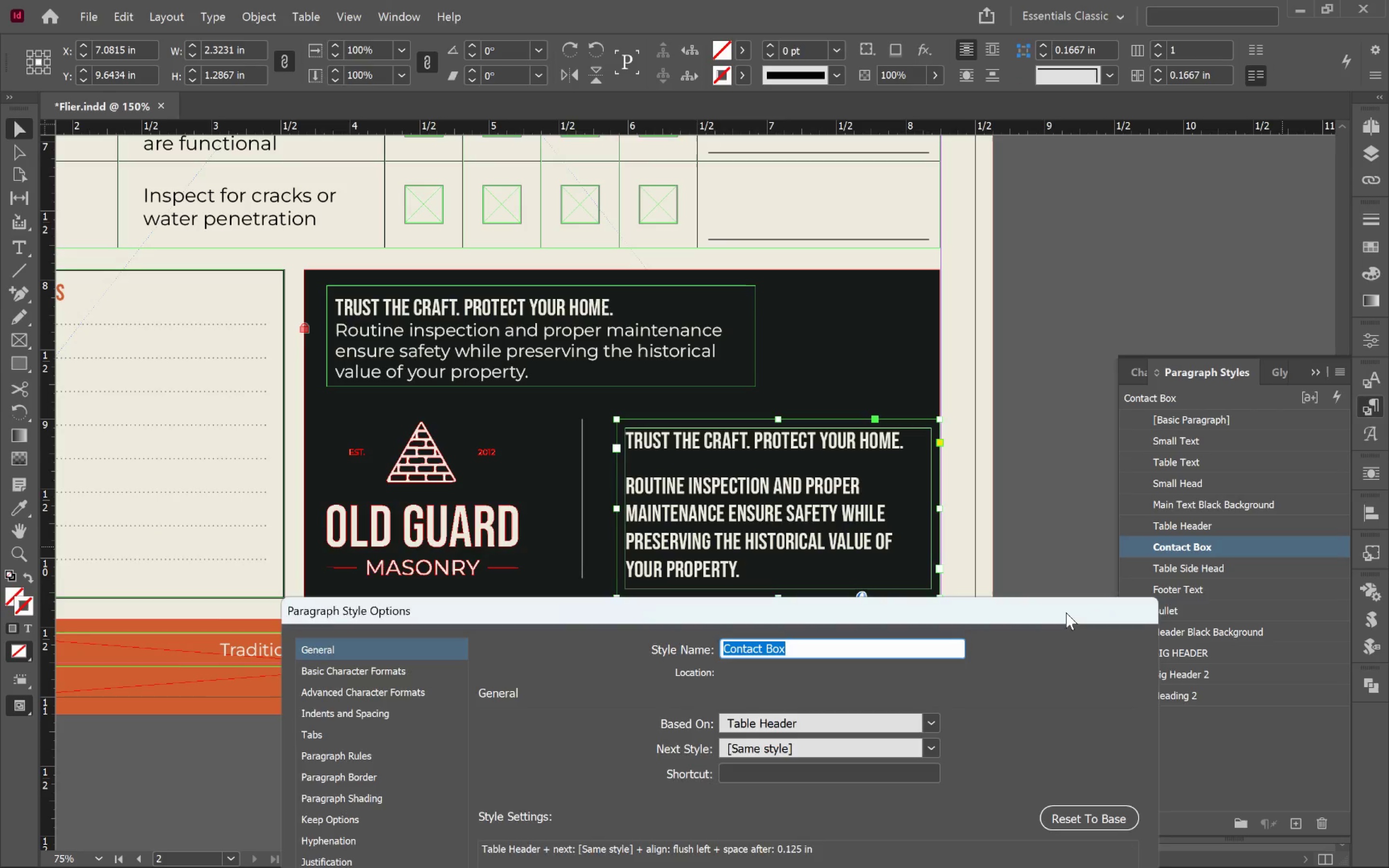 
key(Escape)
 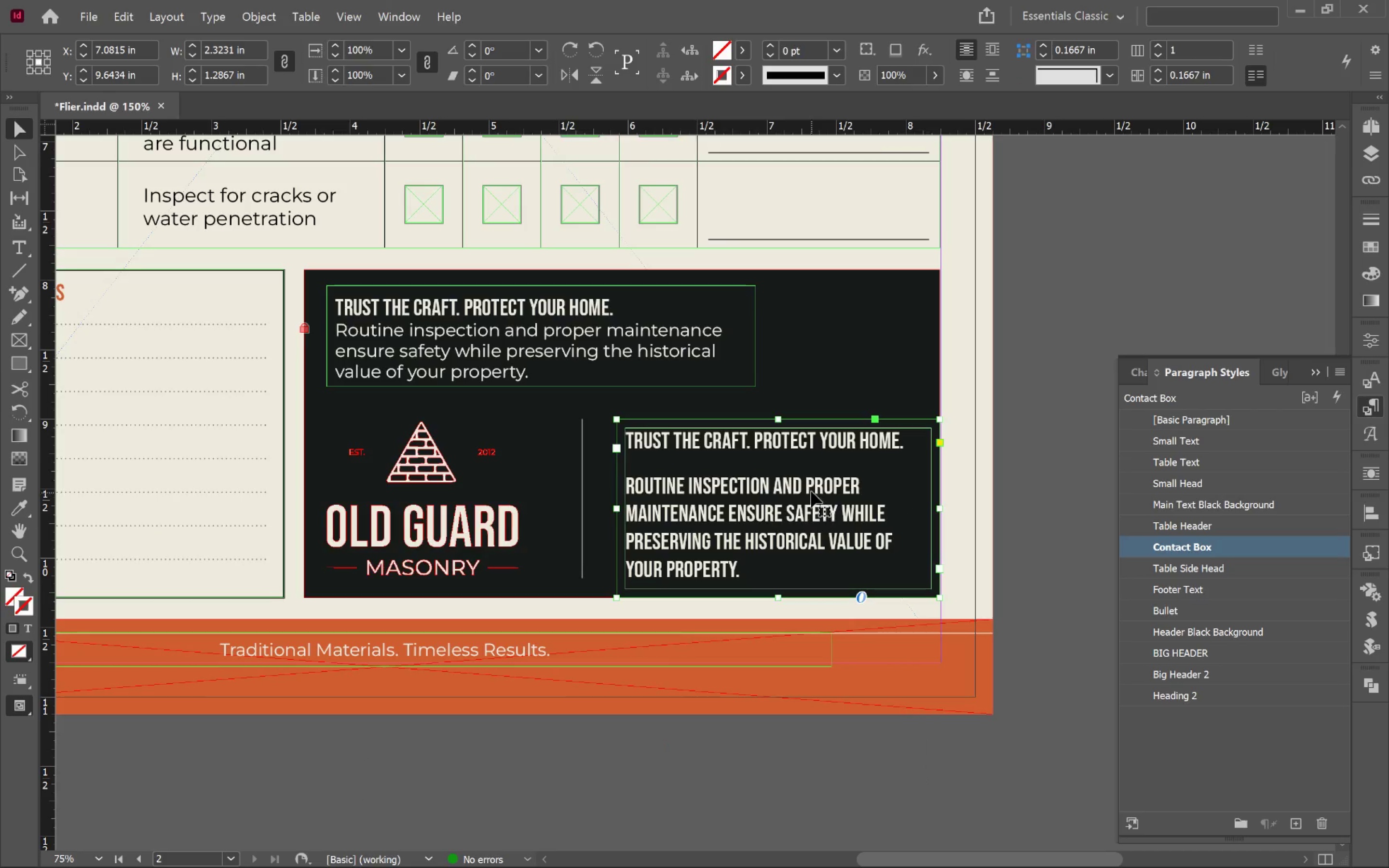 
scroll: coordinate [885, 470], scroll_direction: down, amount: 9.0
 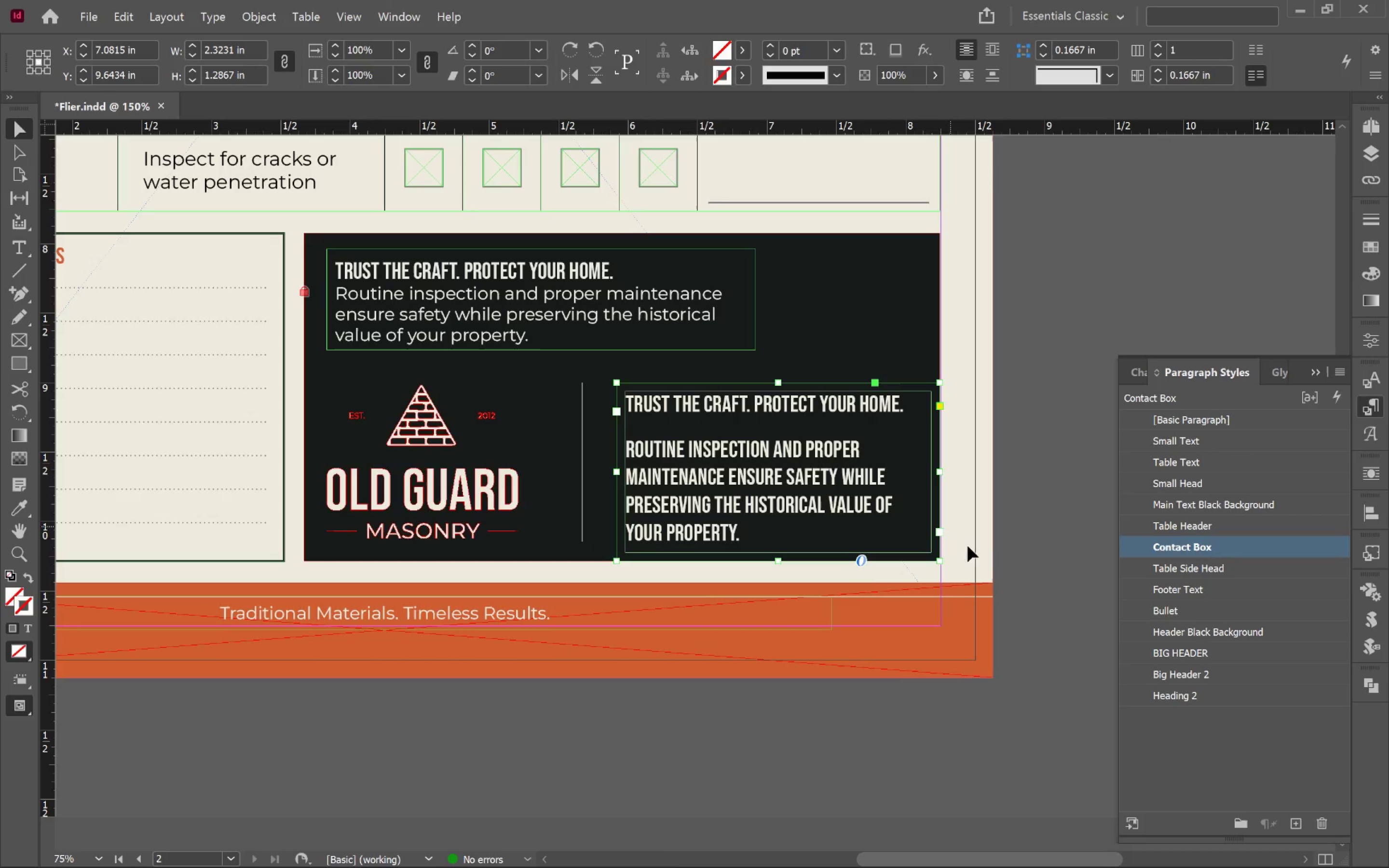 
hold_key(key=Space, duration=0.81)
 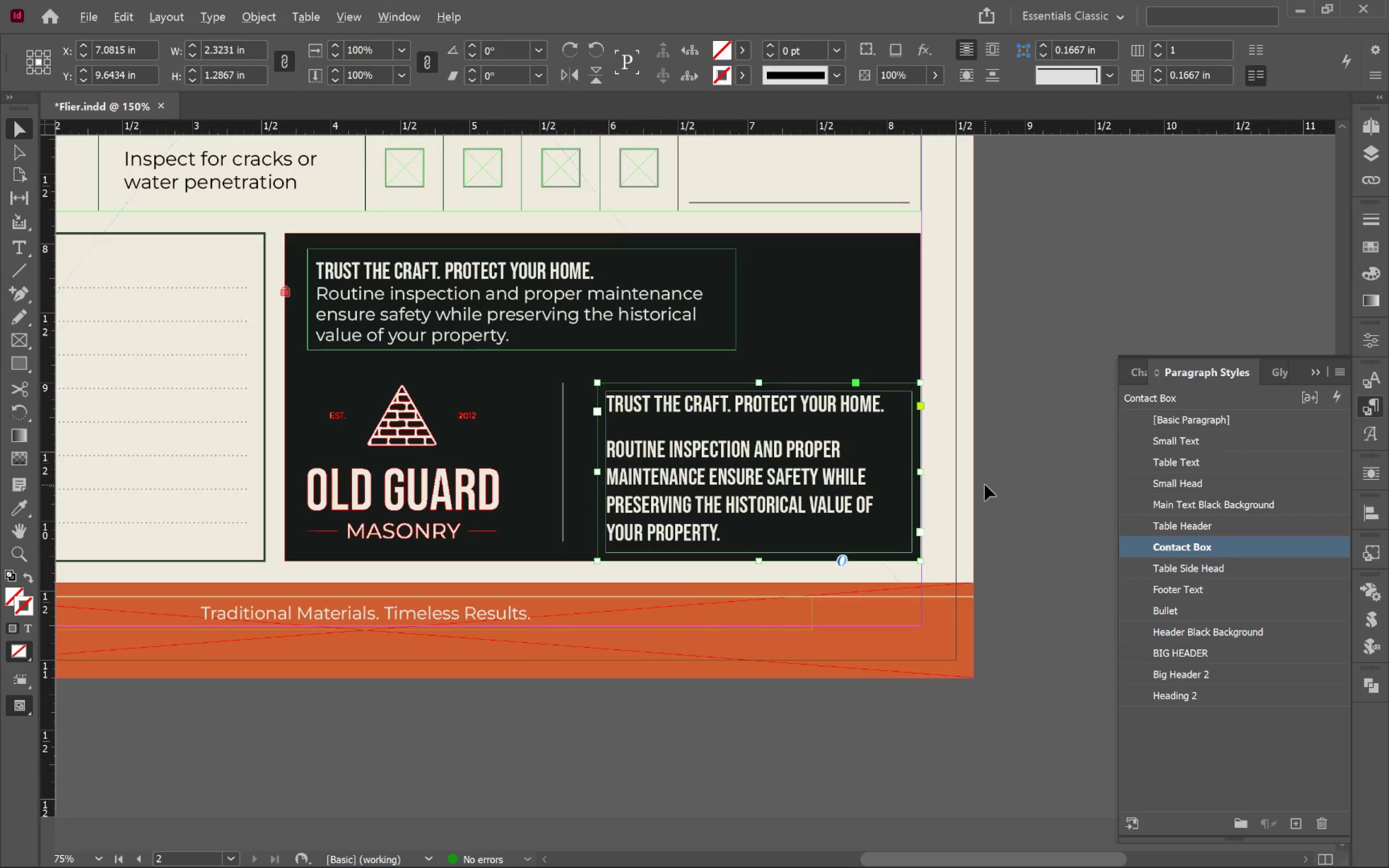 
left_click_drag(start_coordinate=[973, 577], to_coordinate=[954, 473])
 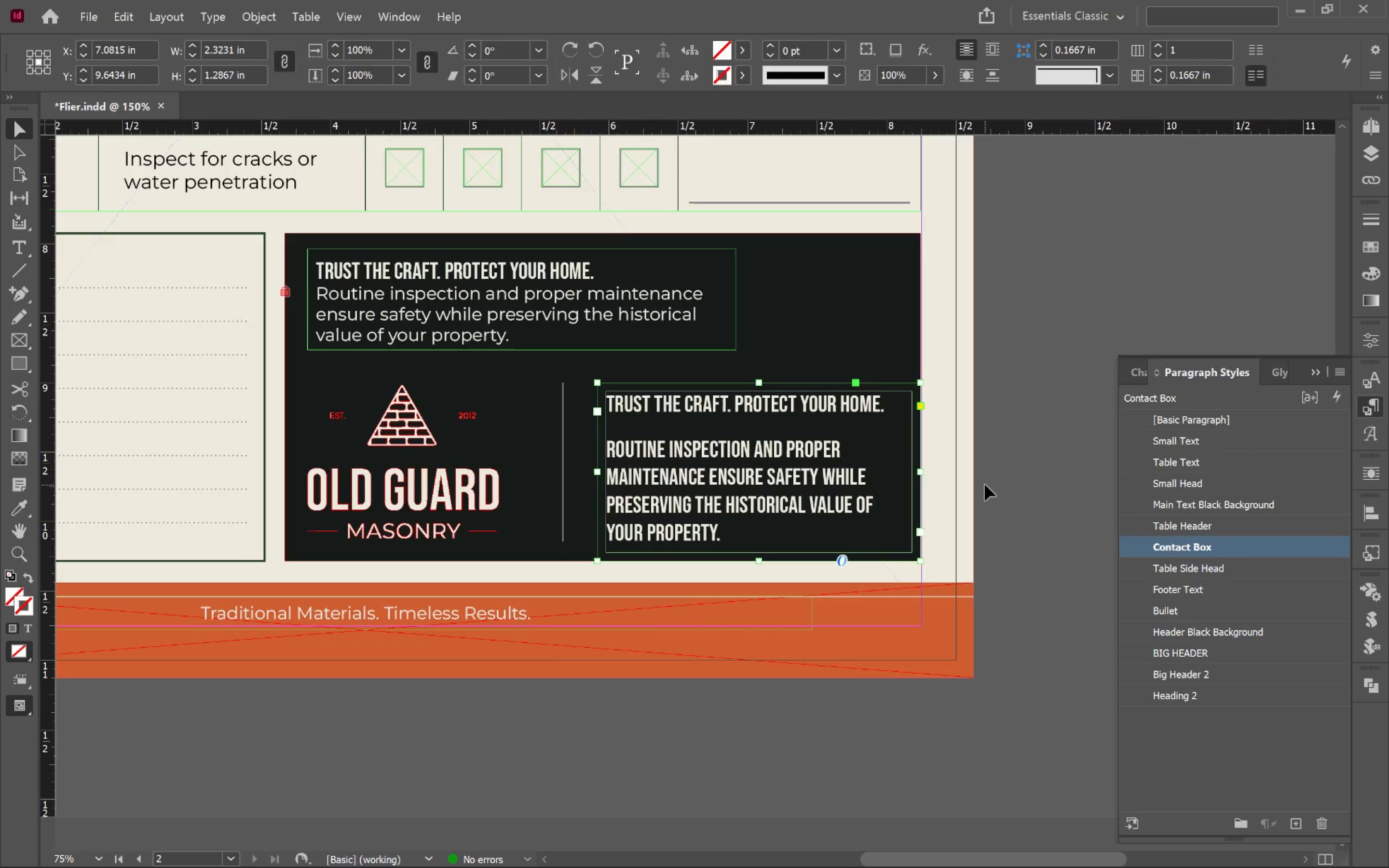 
key(Alt+Tab)
 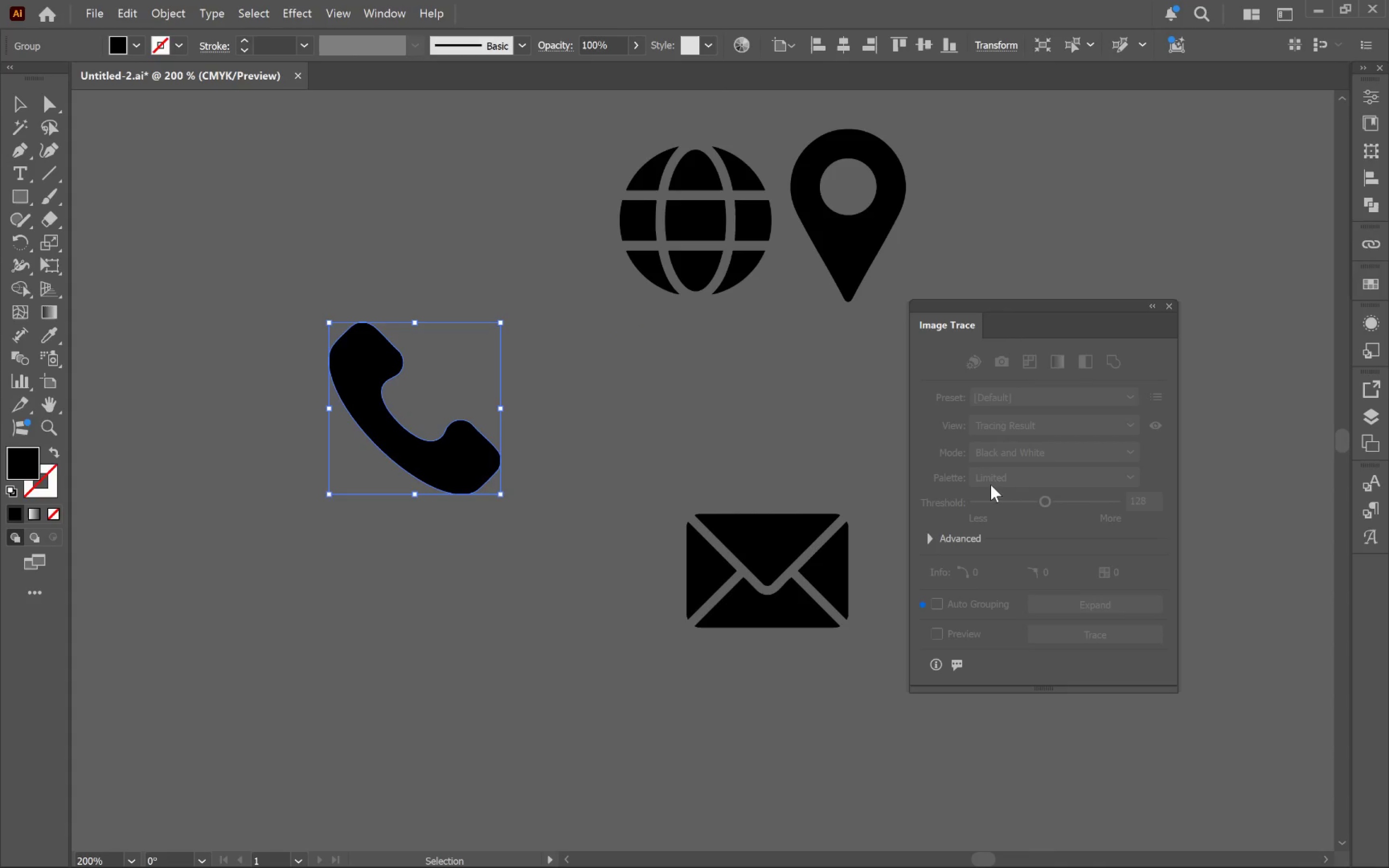 
key(Alt+AltLeft)
 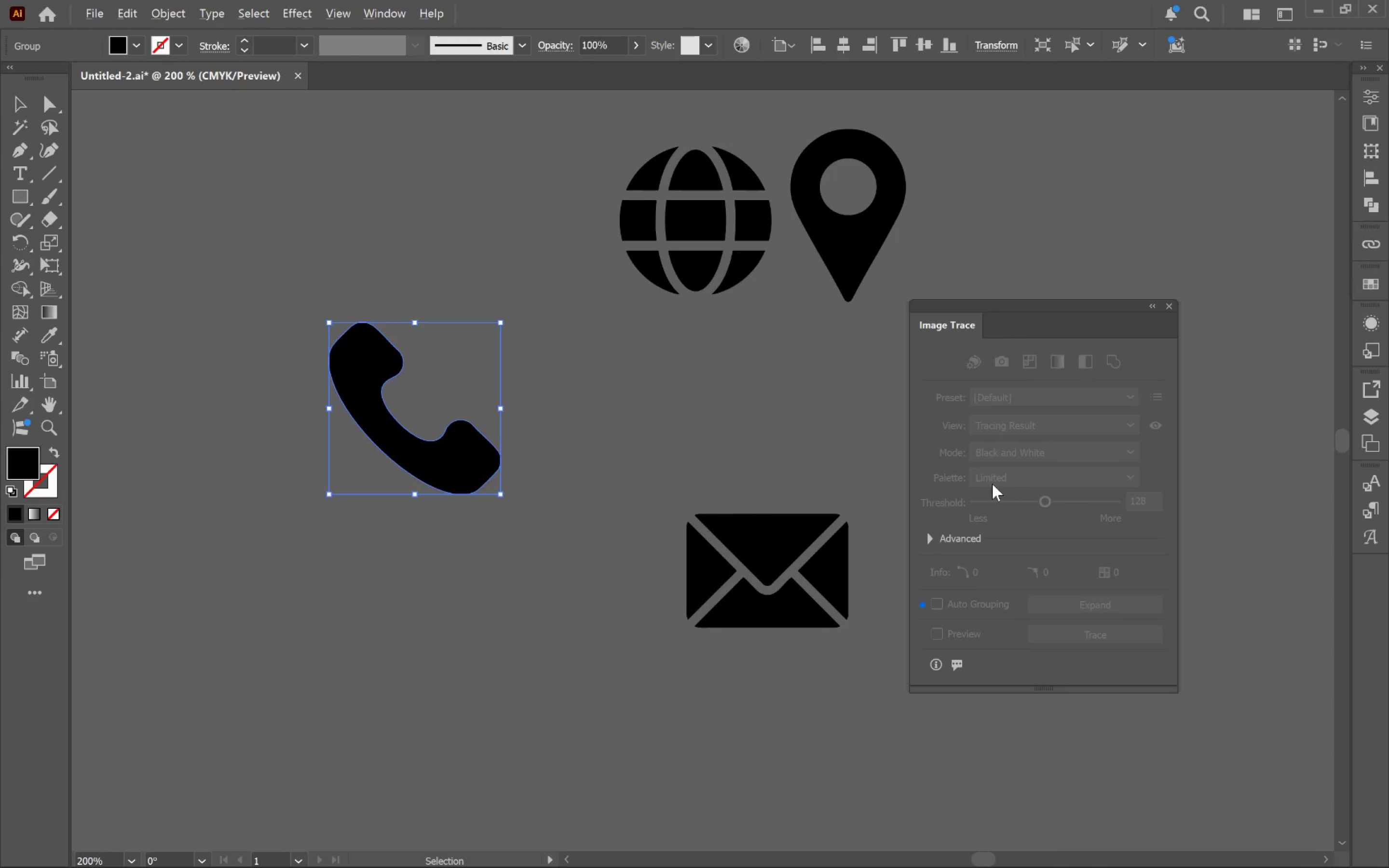 
key(Alt+Tab)
 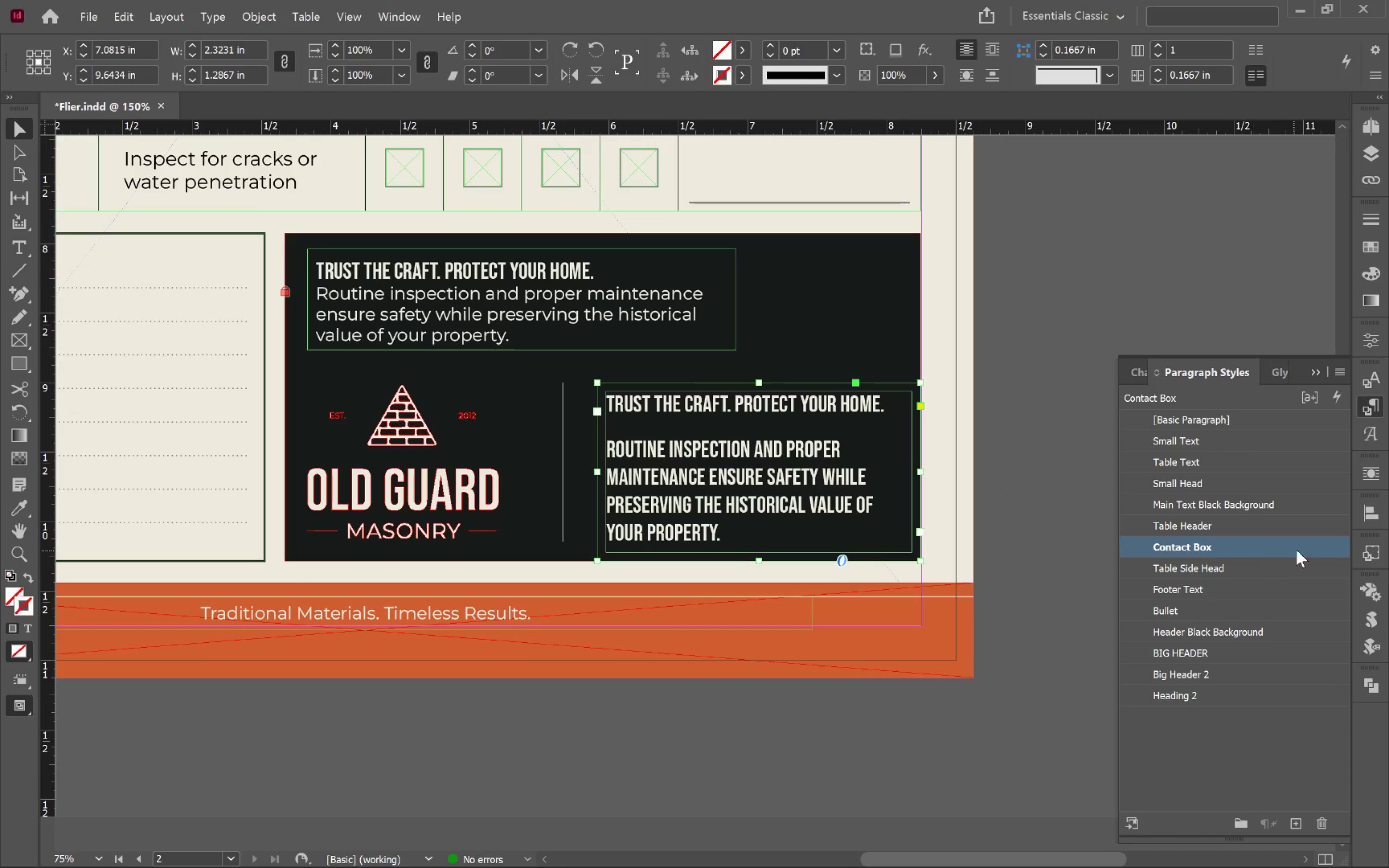 
double_click([1299, 548])
 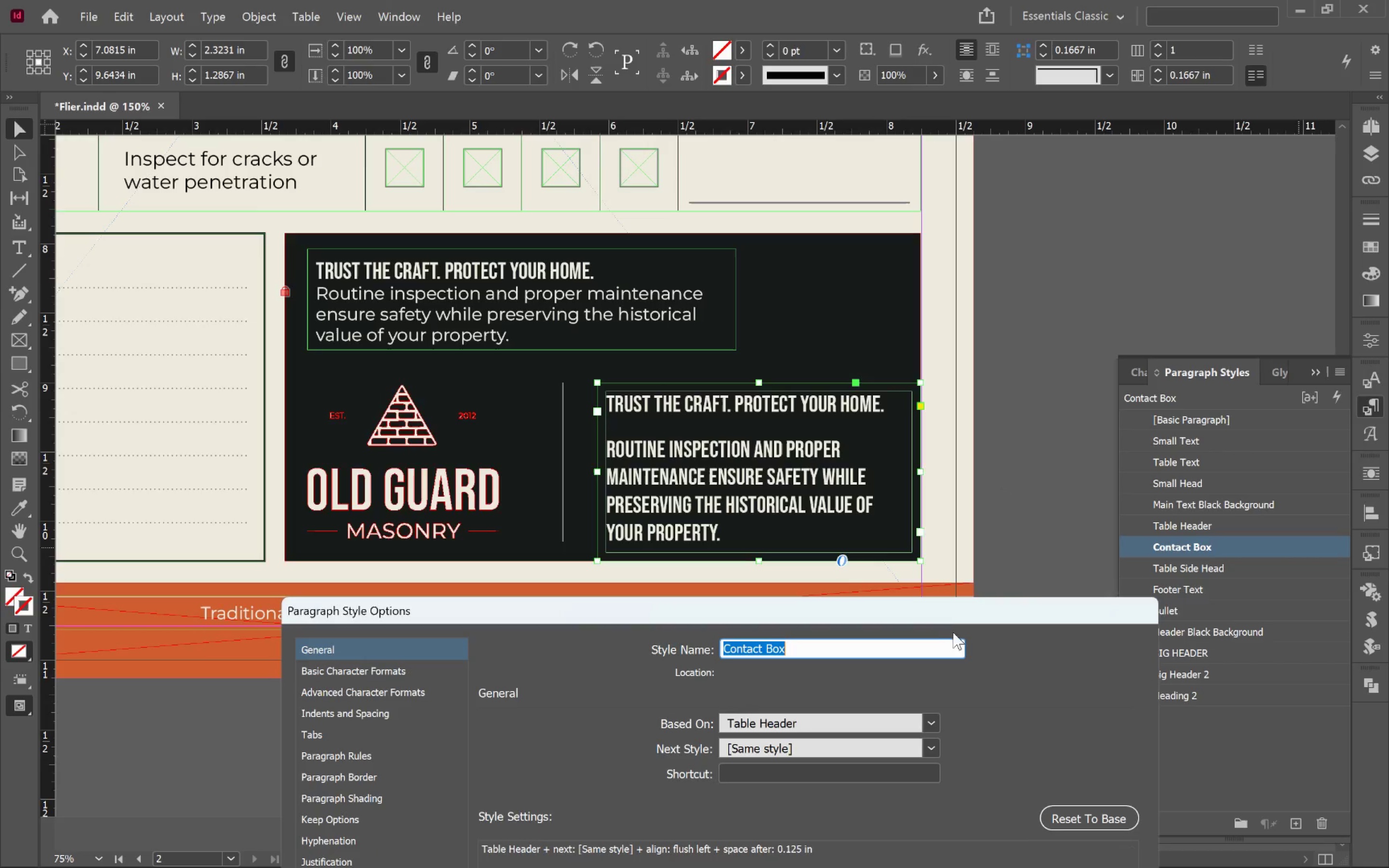 
left_click_drag(start_coordinate=[951, 614], to_coordinate=[831, 129])
 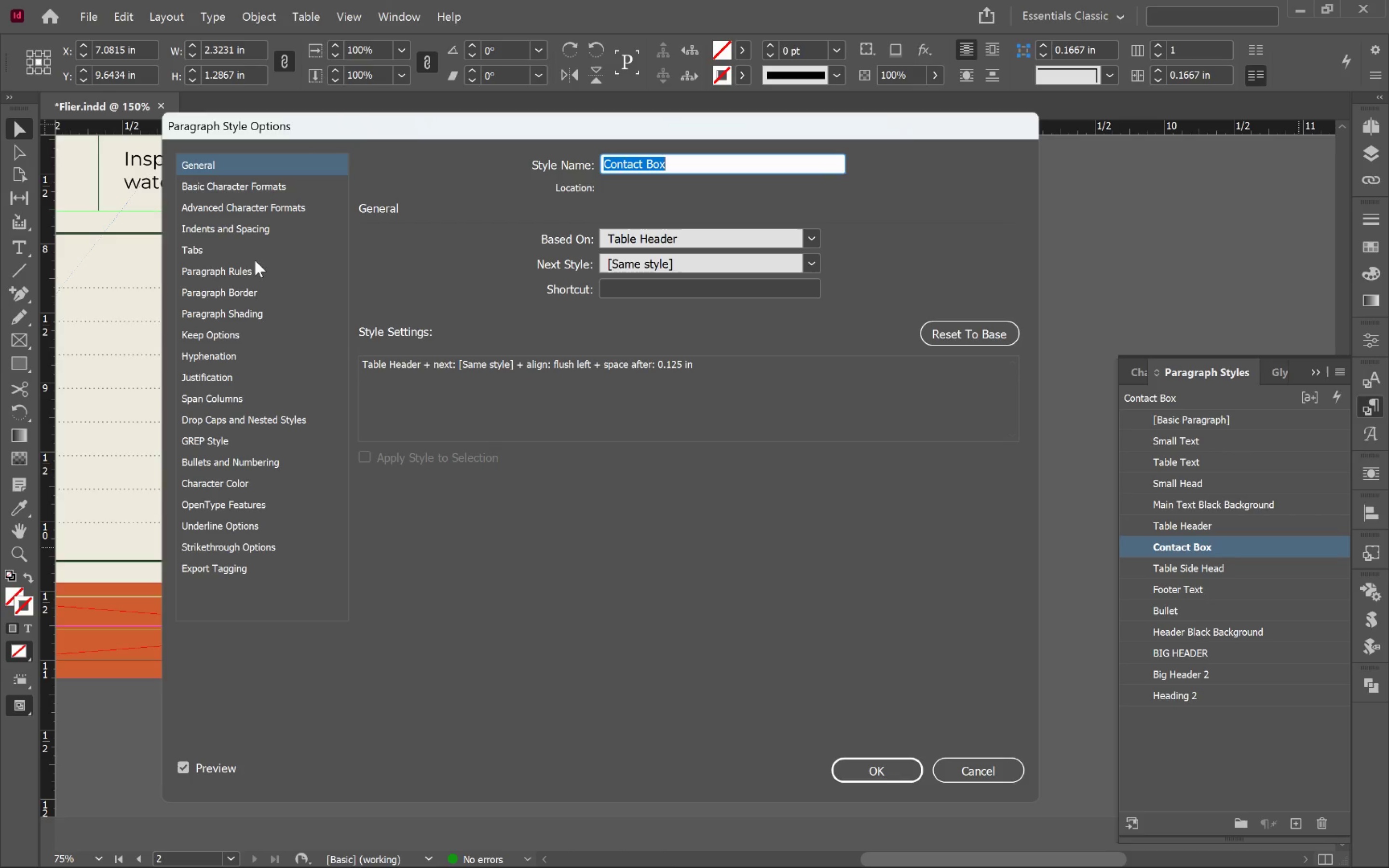 
left_click([243, 227])
 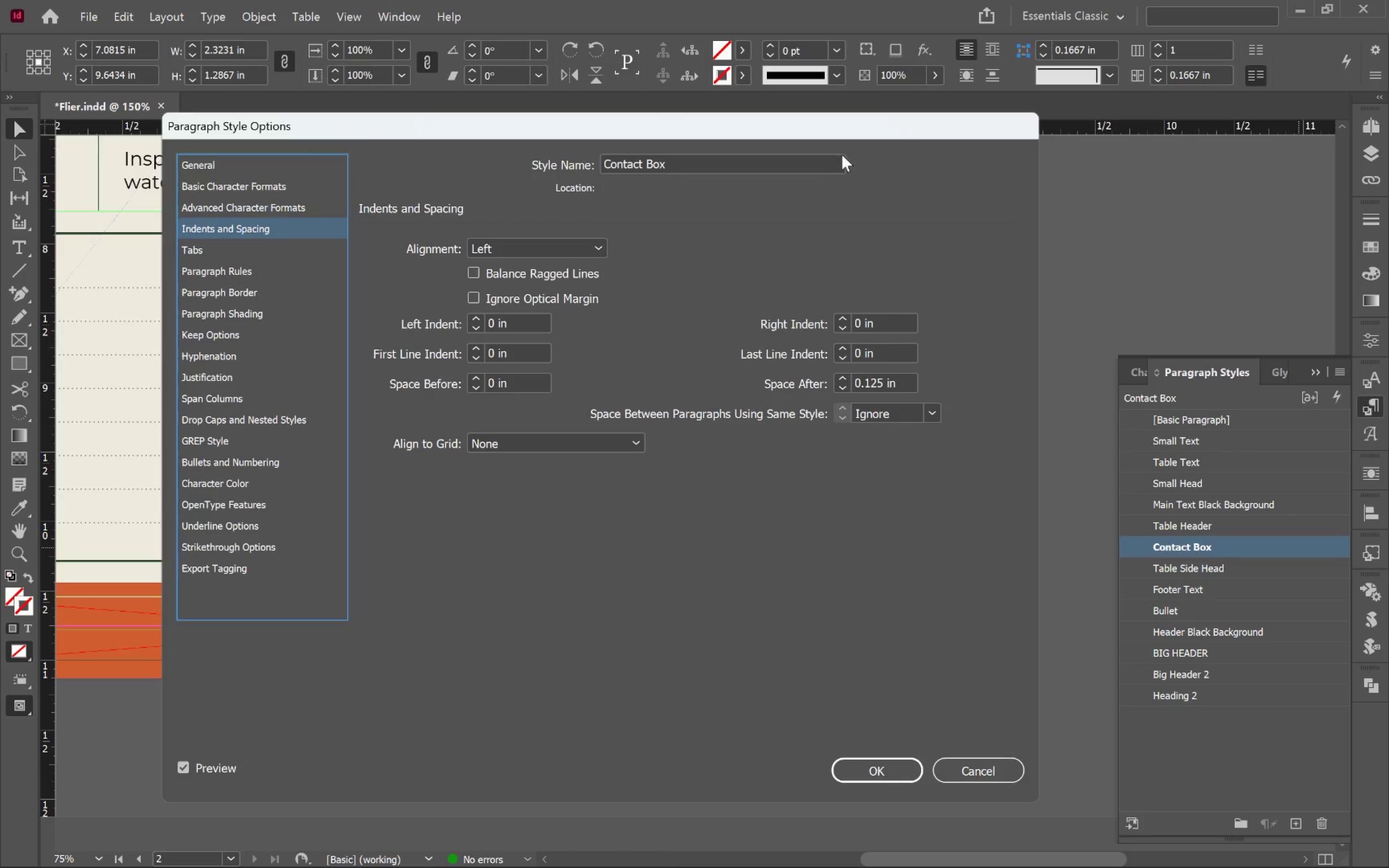 
left_click_drag(start_coordinate=[815, 129], to_coordinate=[257, 66])
 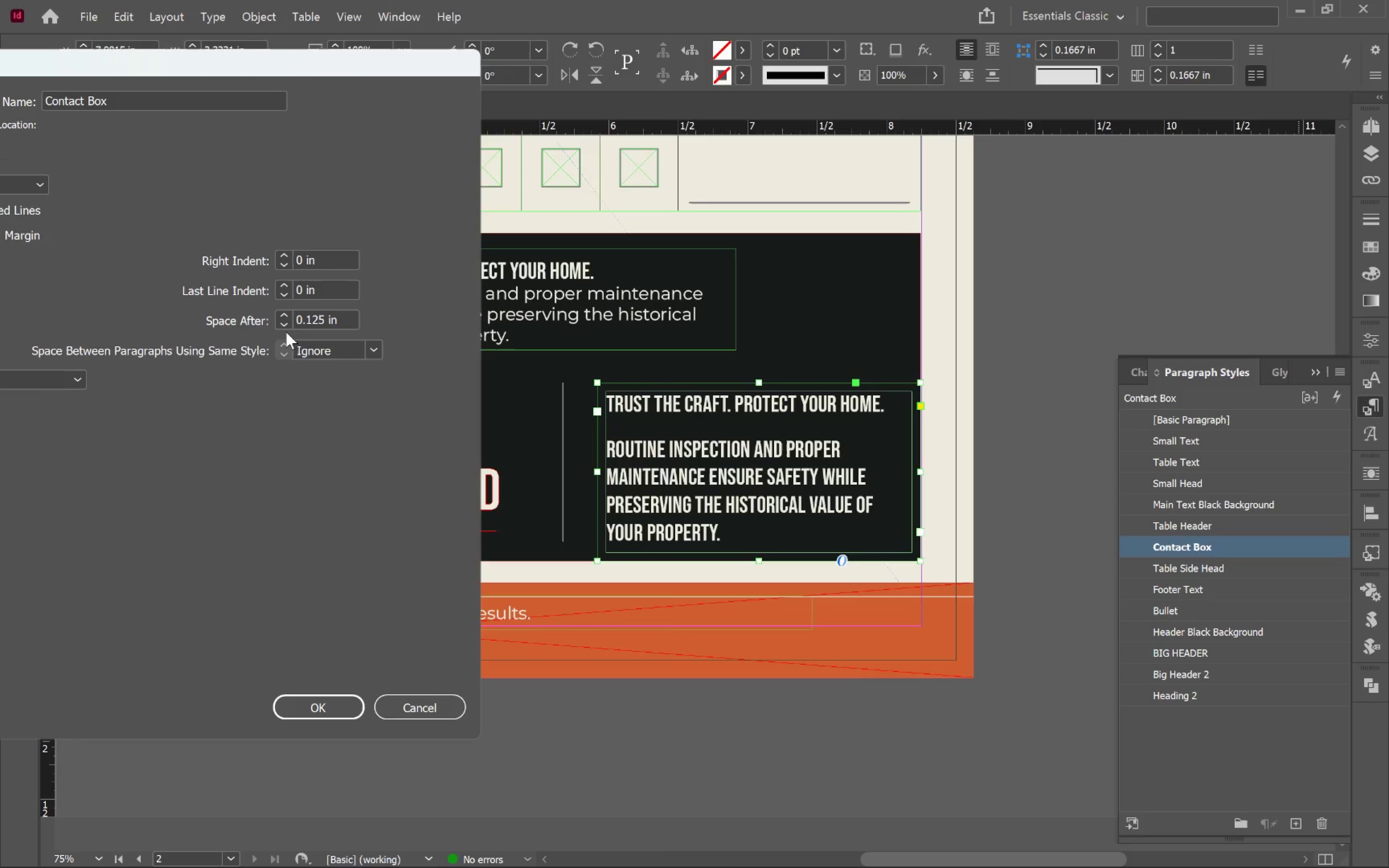 
left_click([279, 326])
 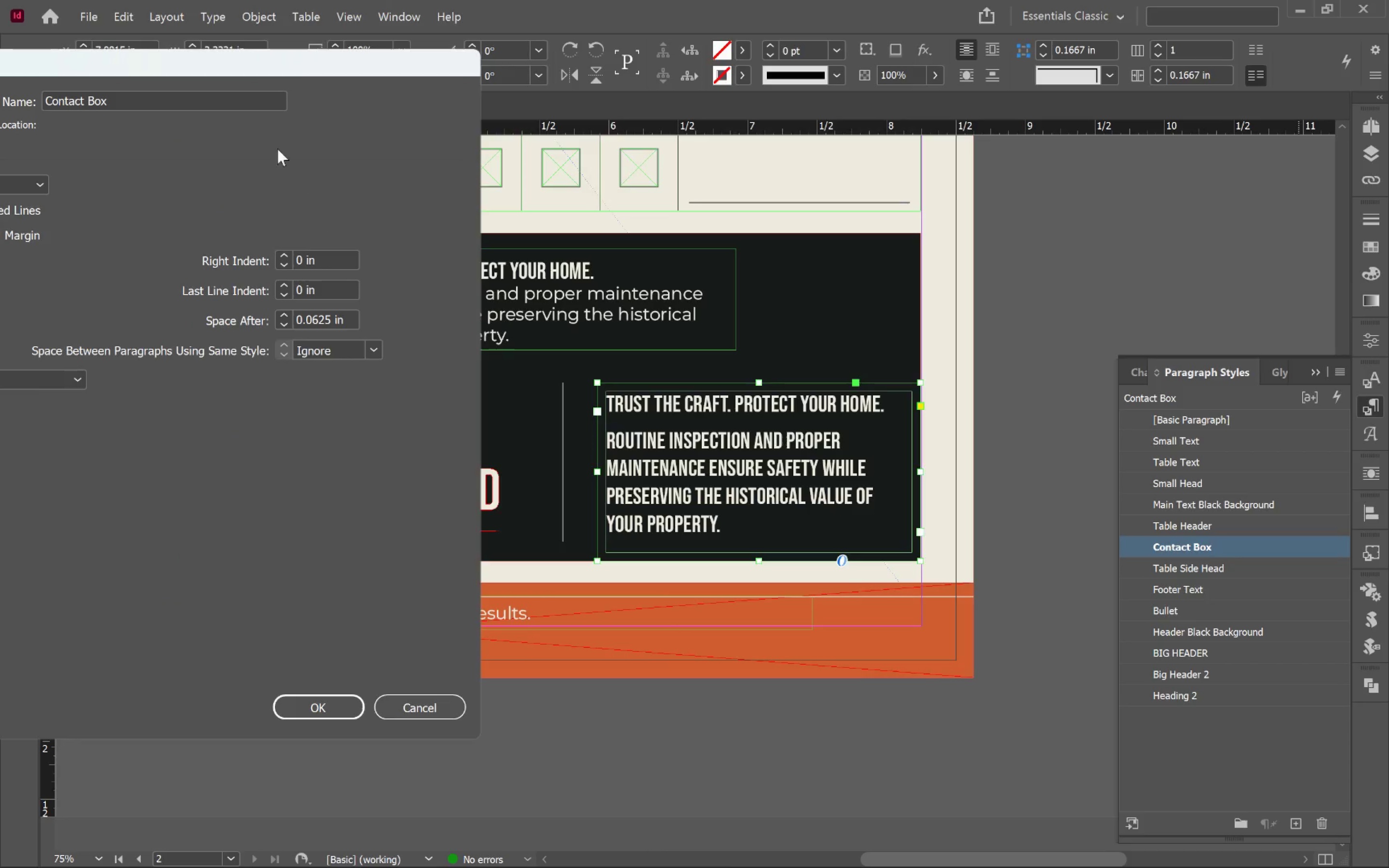 
left_click_drag(start_coordinate=[110, 70], to_coordinate=[519, 119])
 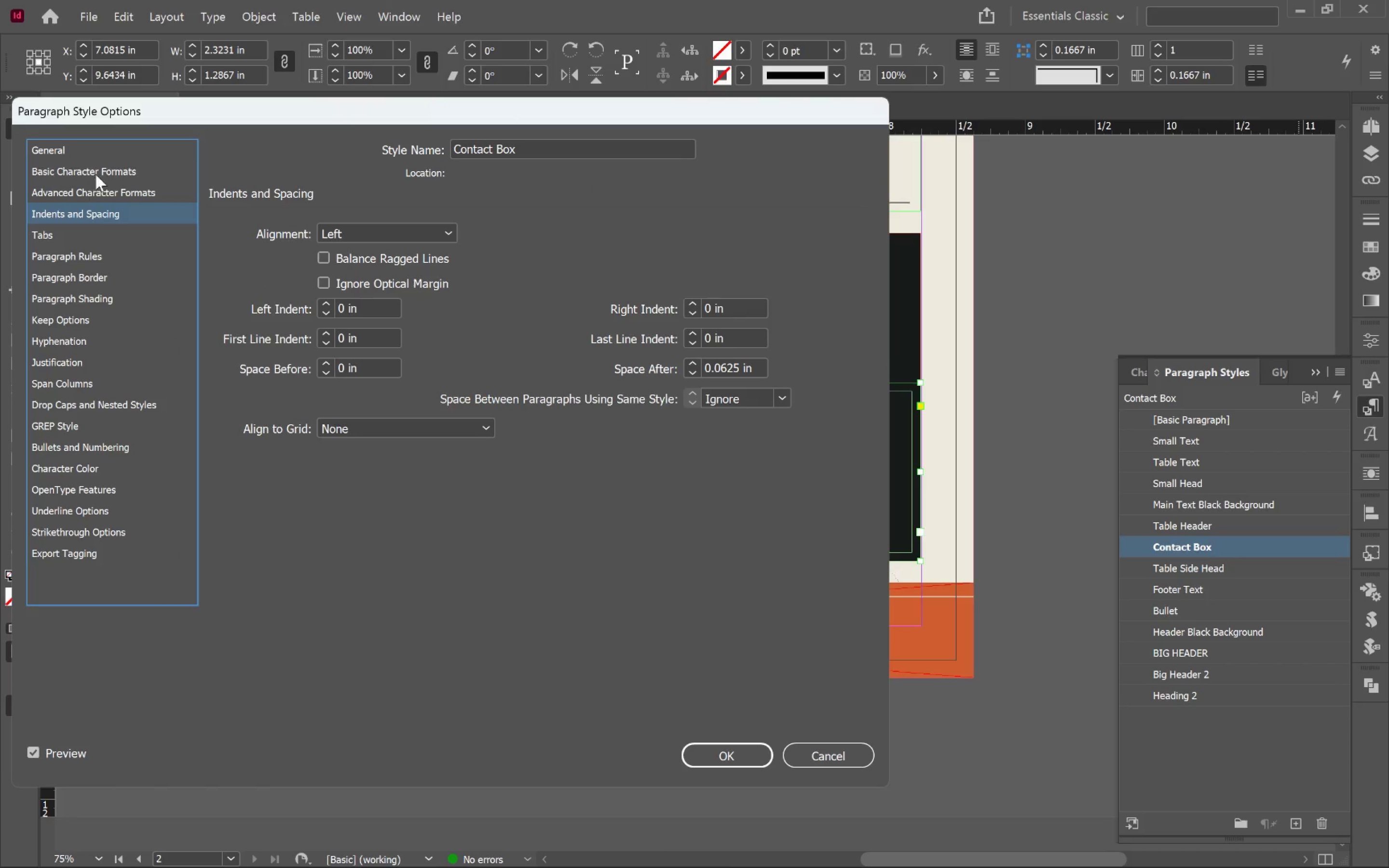 
left_click([96, 174])
 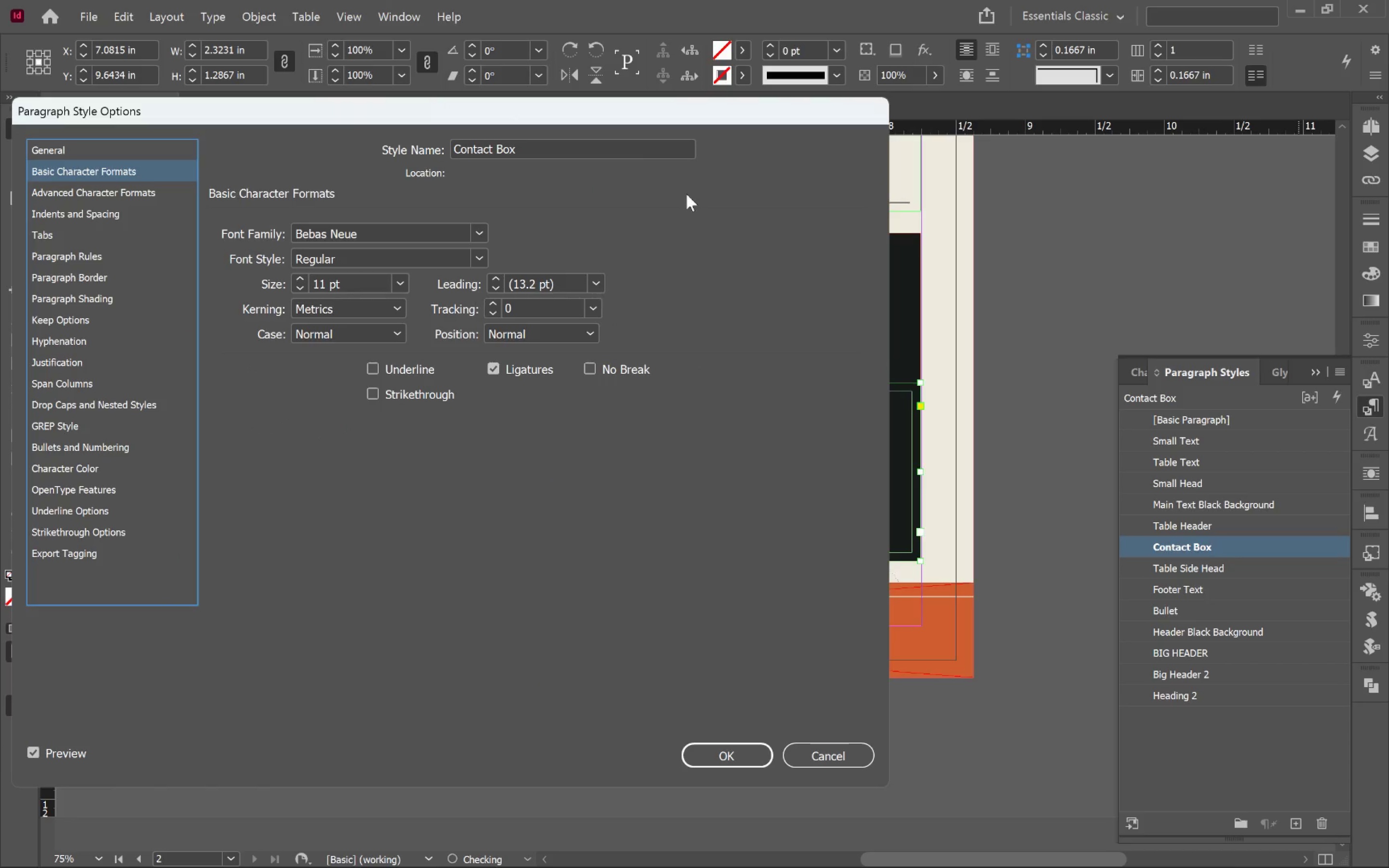 
left_click_drag(start_coordinate=[524, 102], to_coordinate=[307, 75])
 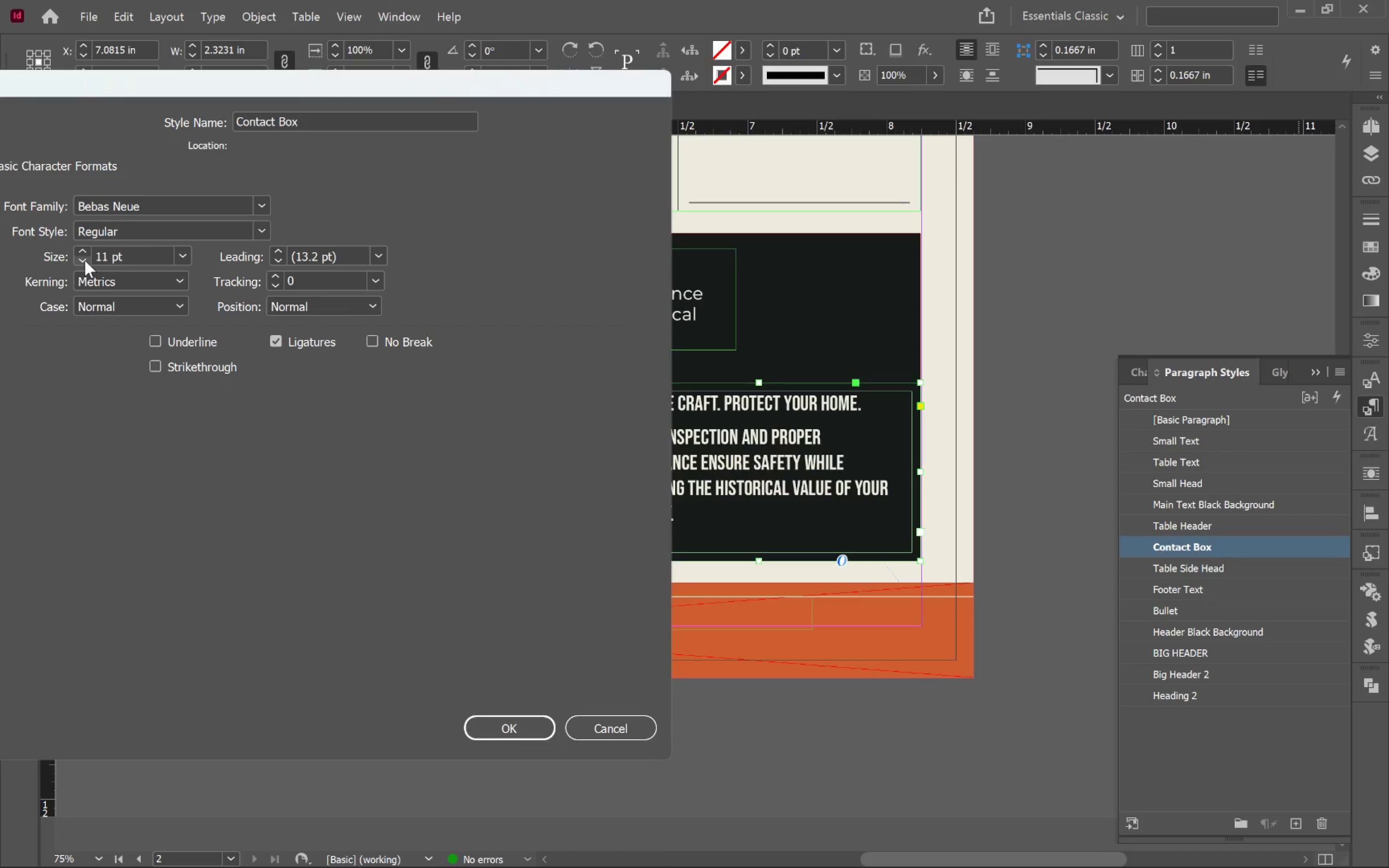 
left_click([85, 260])
 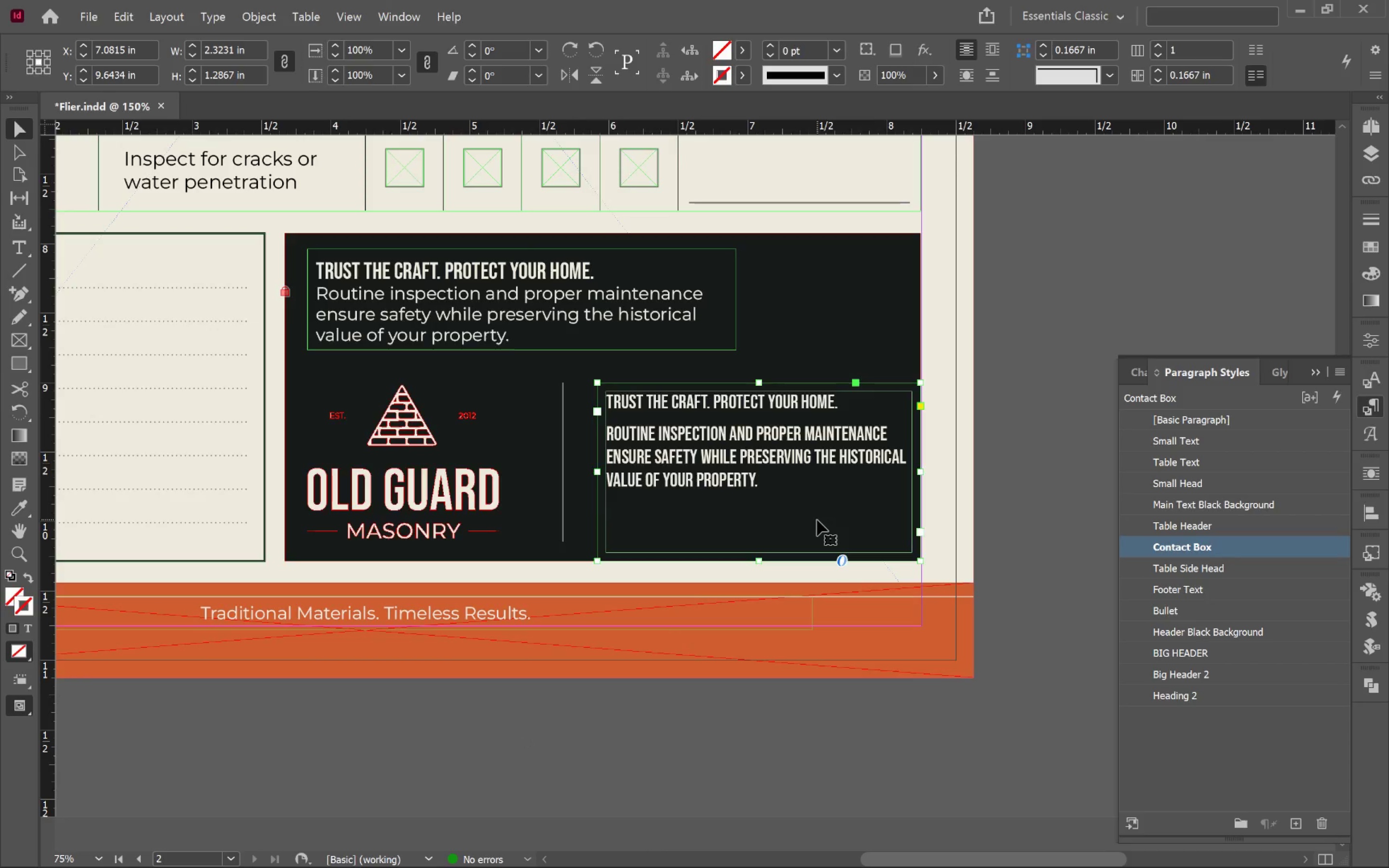 
wait(14.88)
 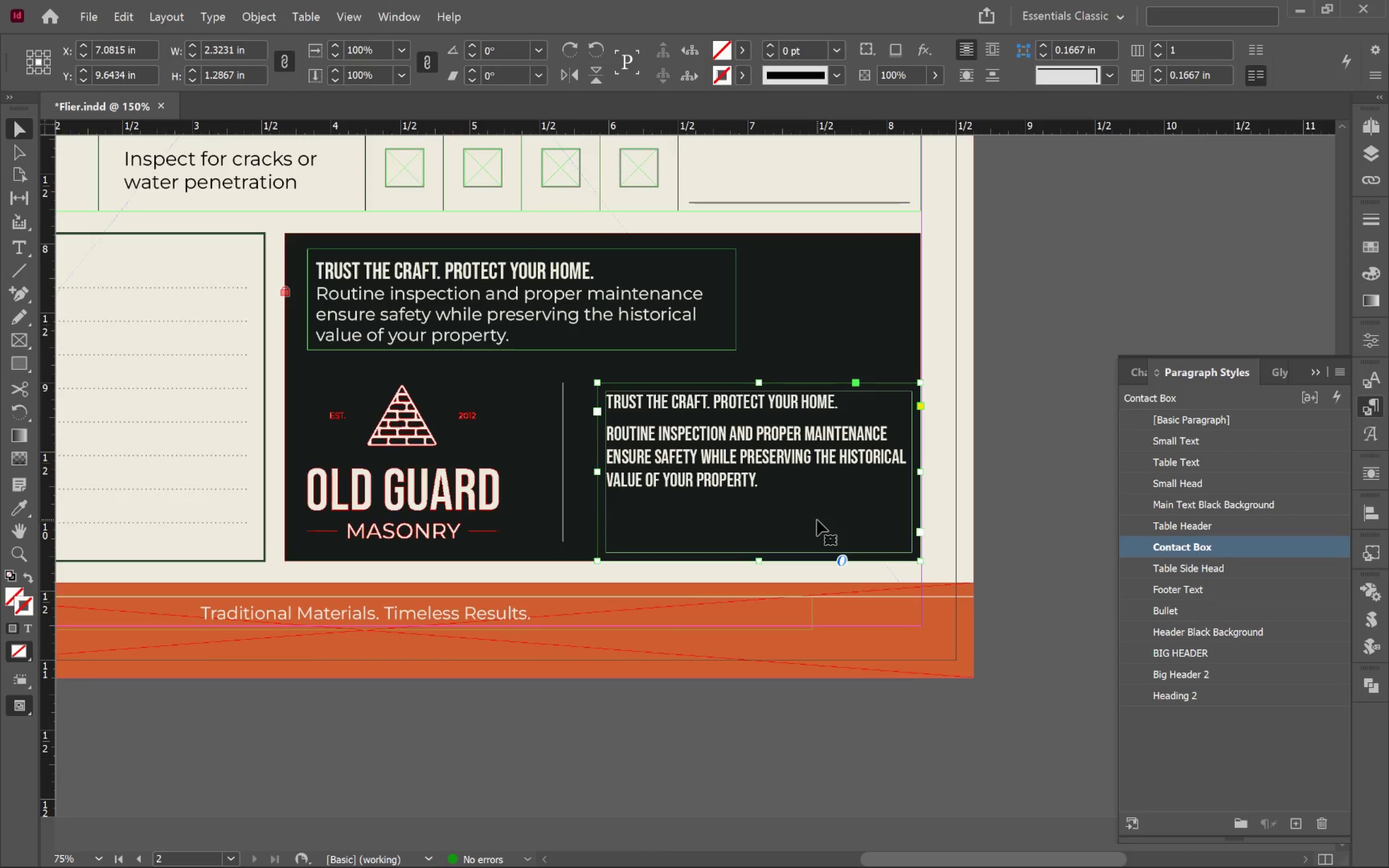 
double_click([817, 520])
 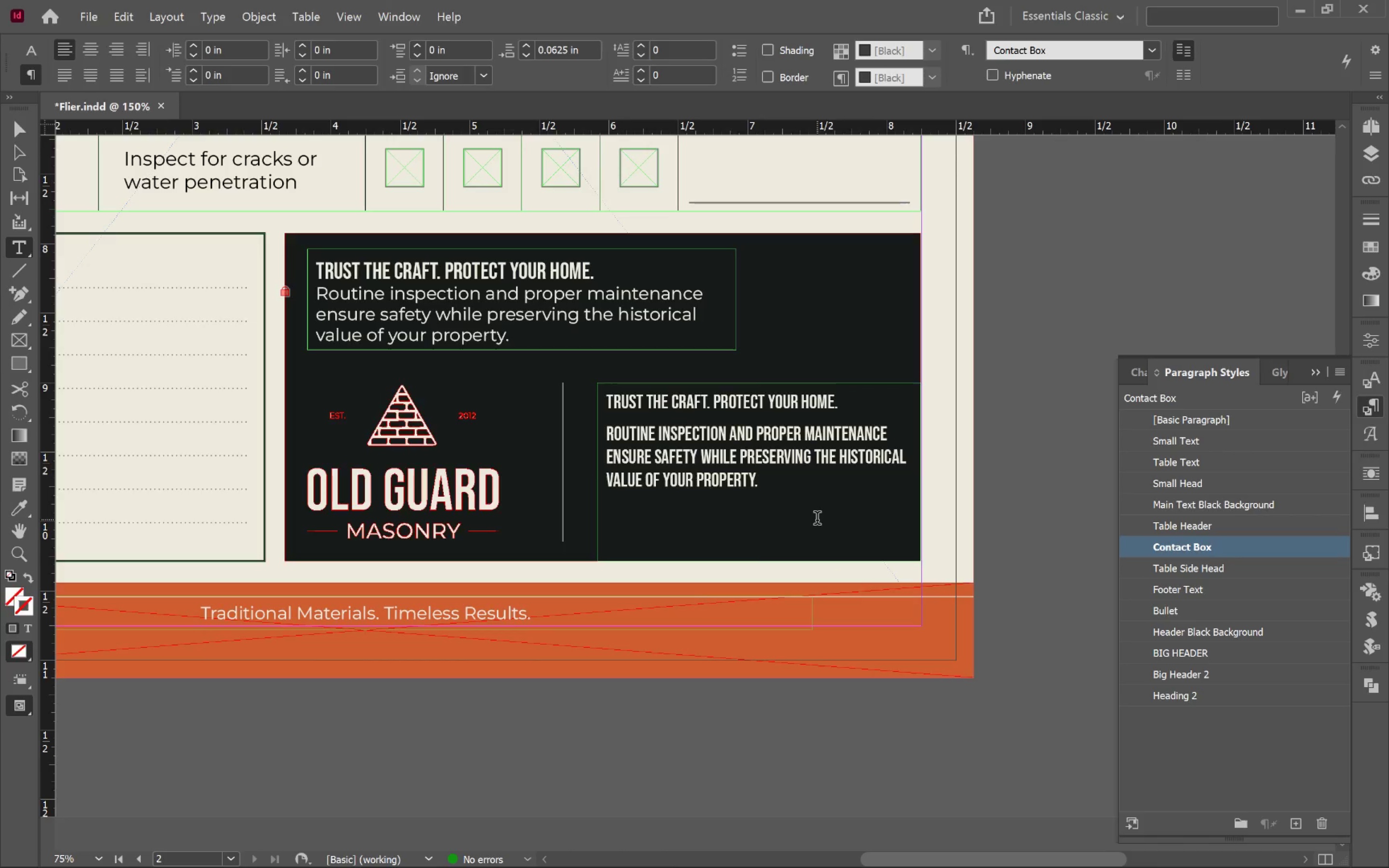 
key(Control+A)
 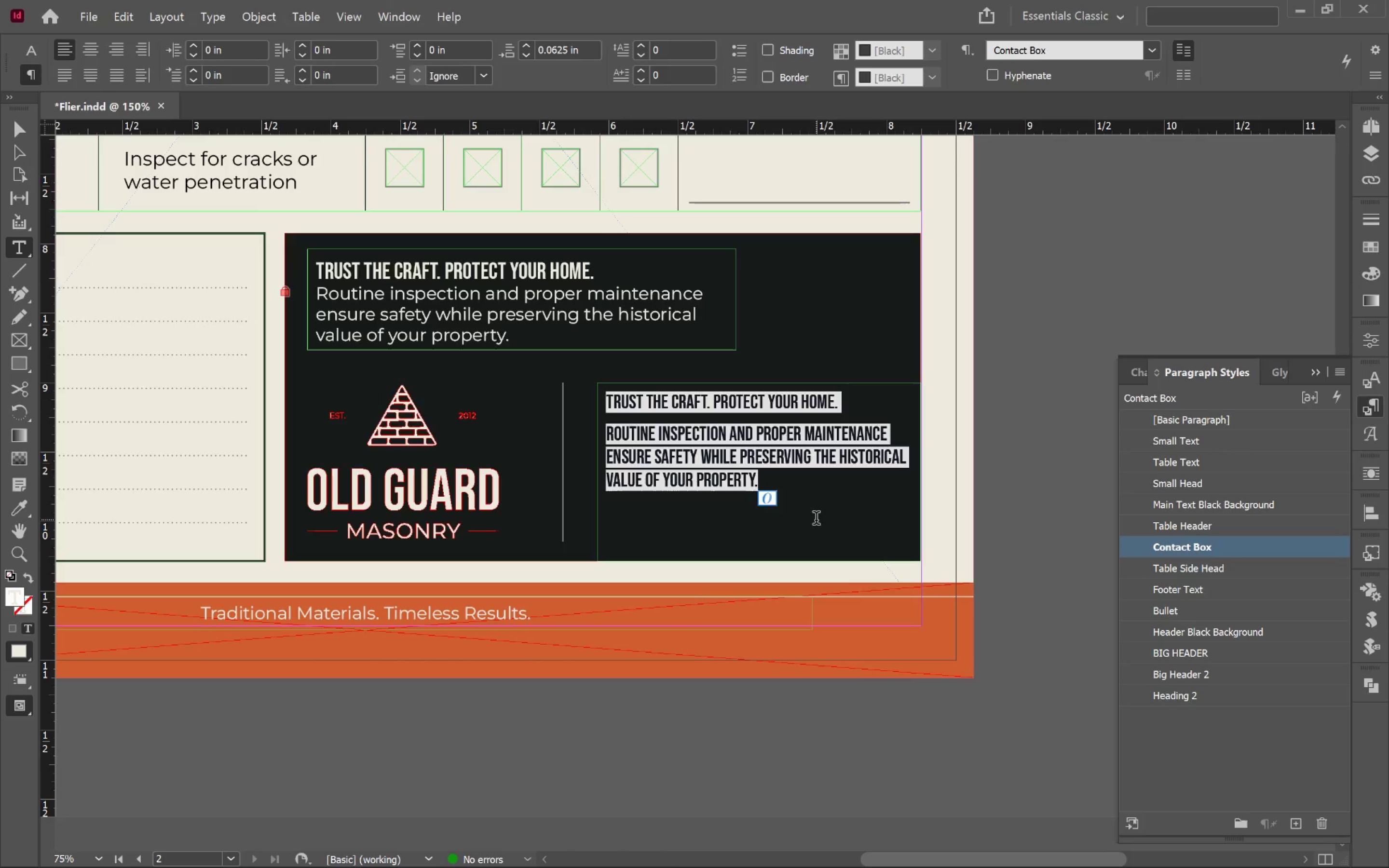 
wait(7.75)
 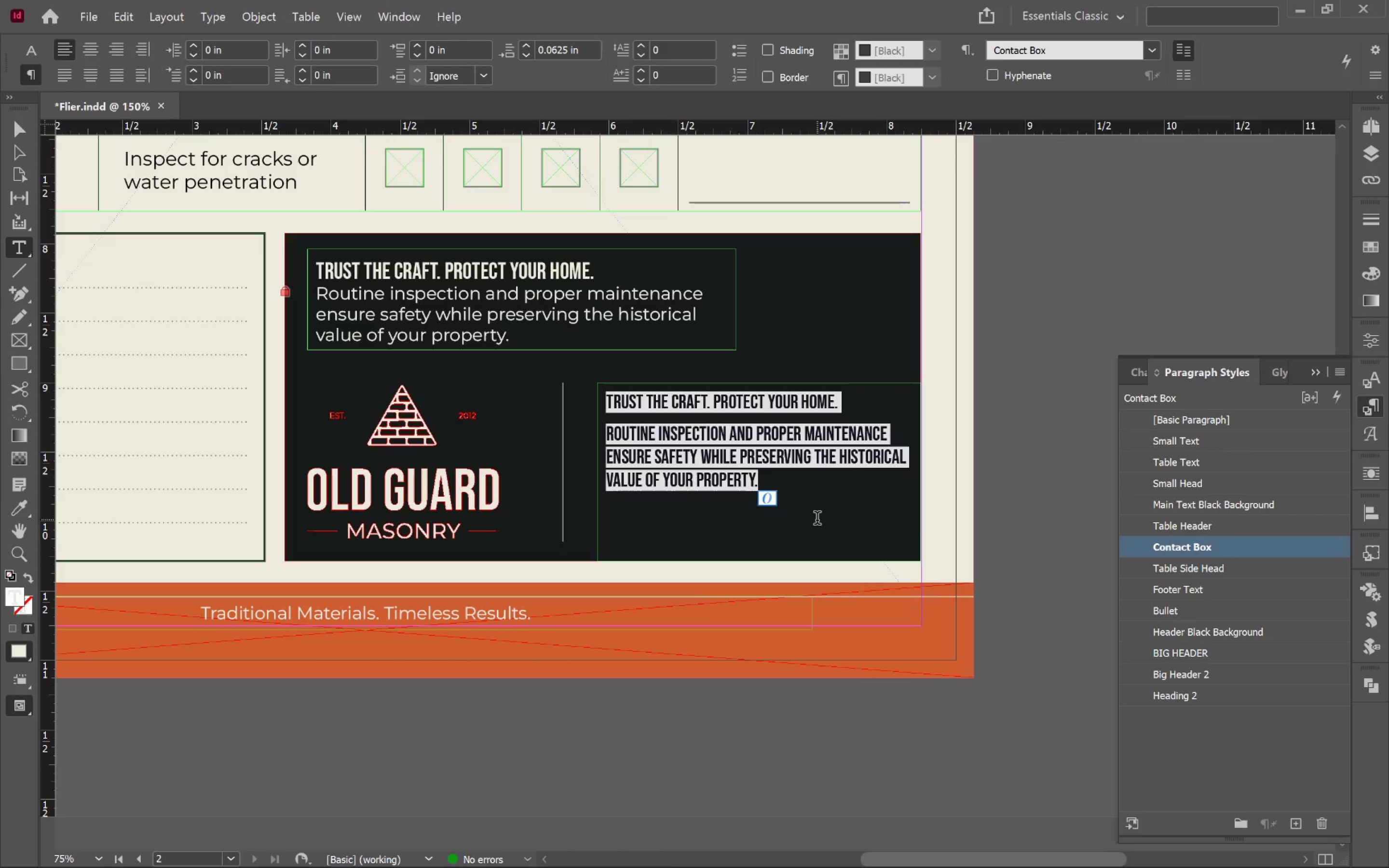 
type((617) 555-0198)
 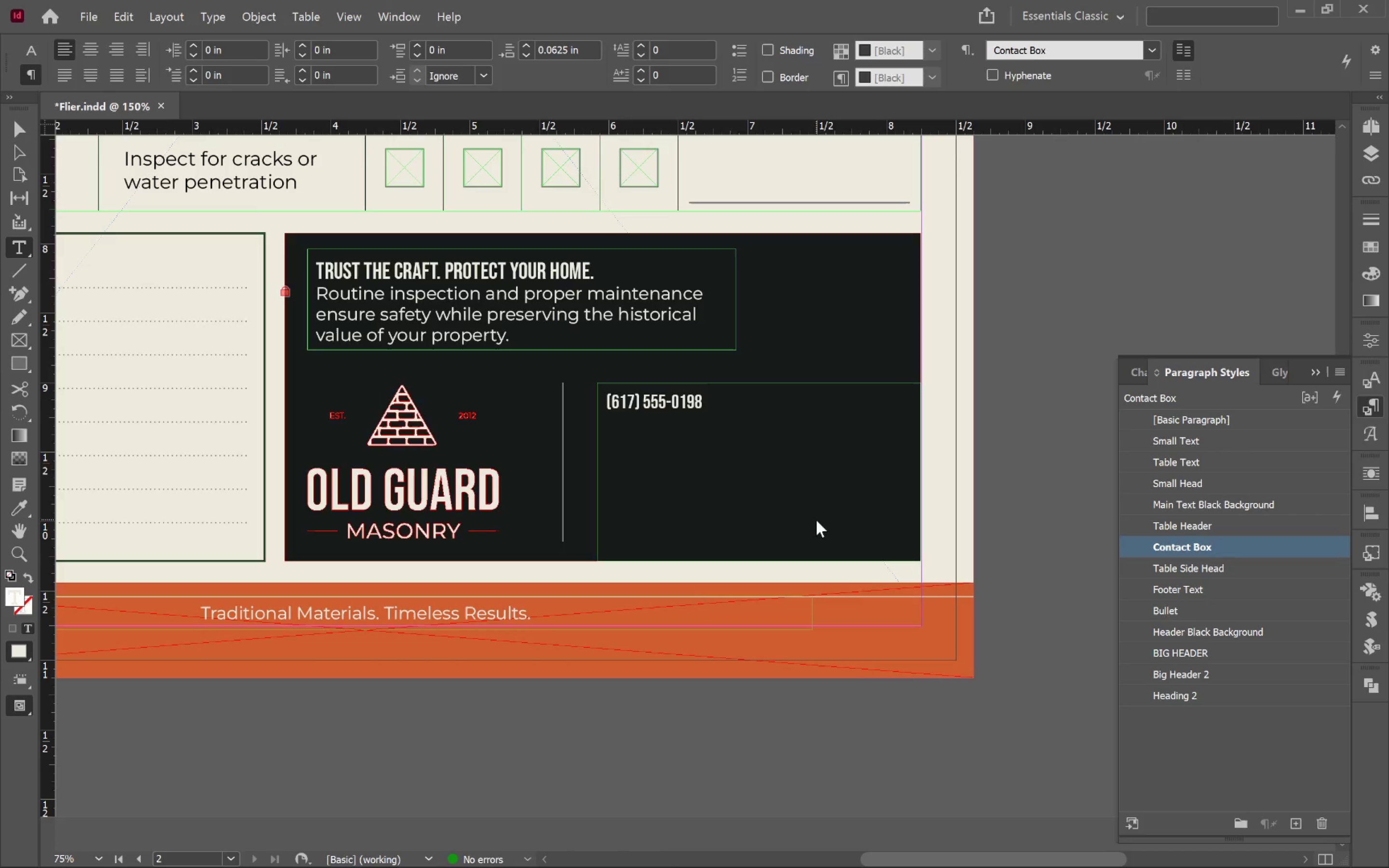 
key(Enter)
 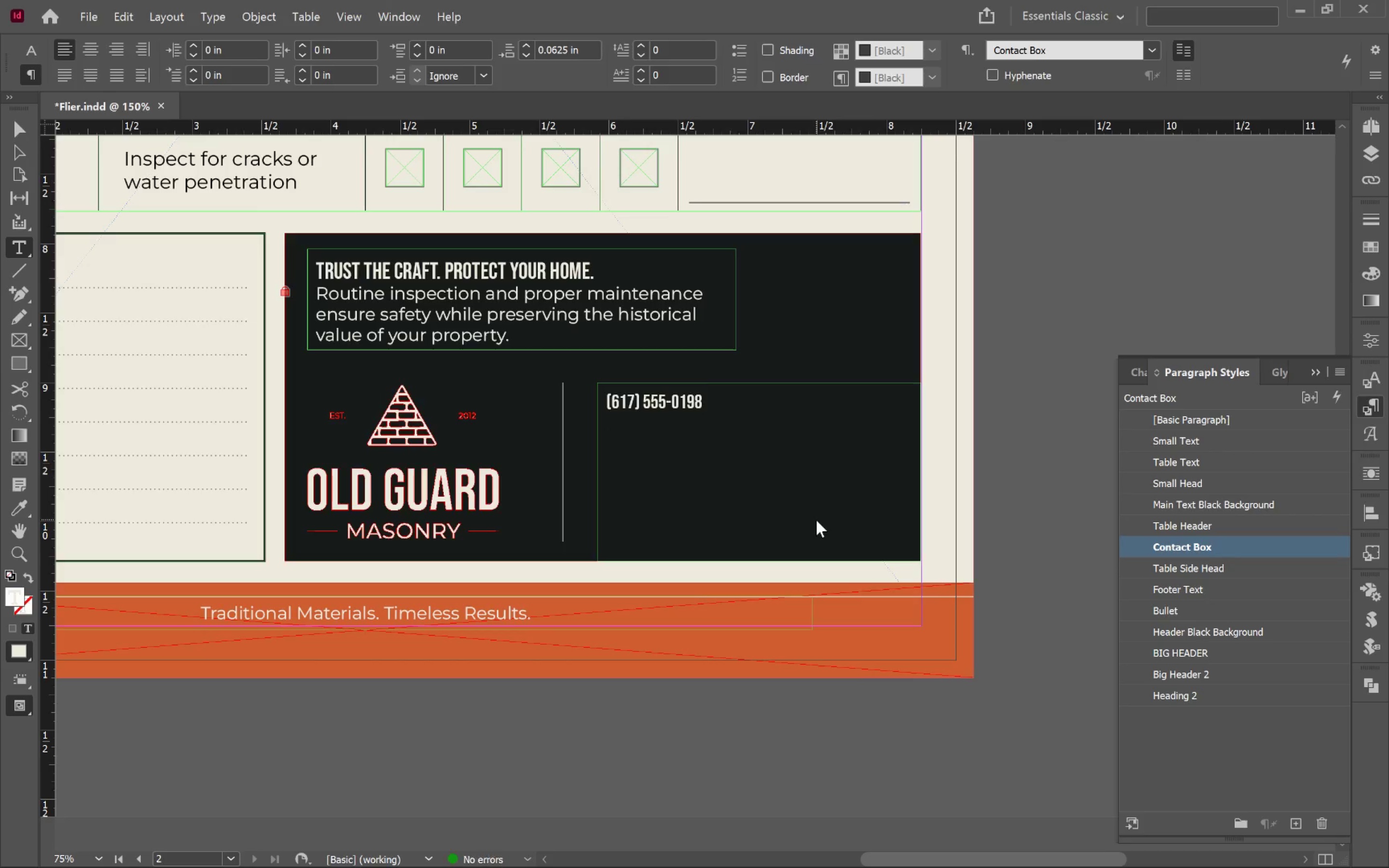 
type(info@oldguardmasonry.com)
 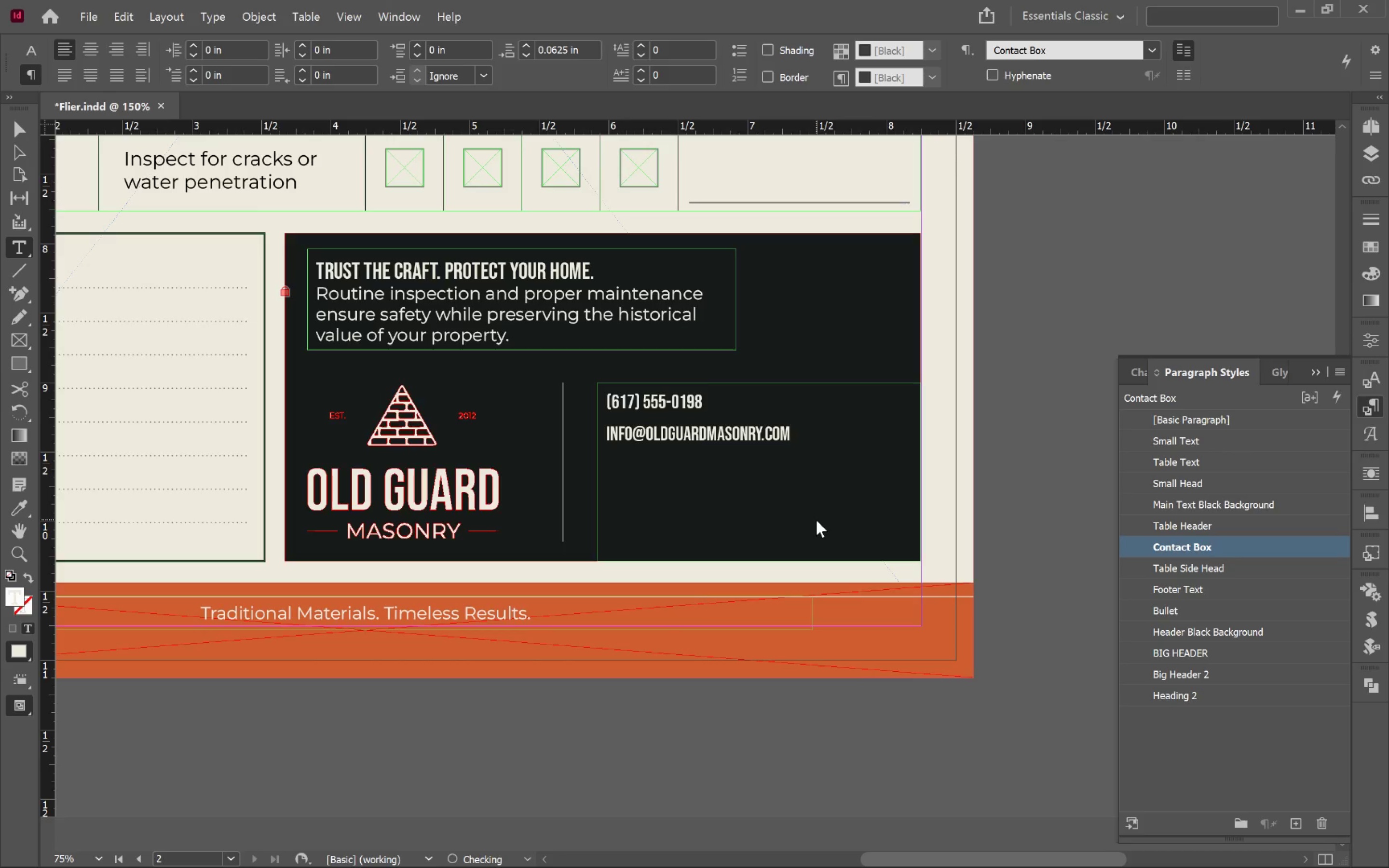 
key(Enter)
 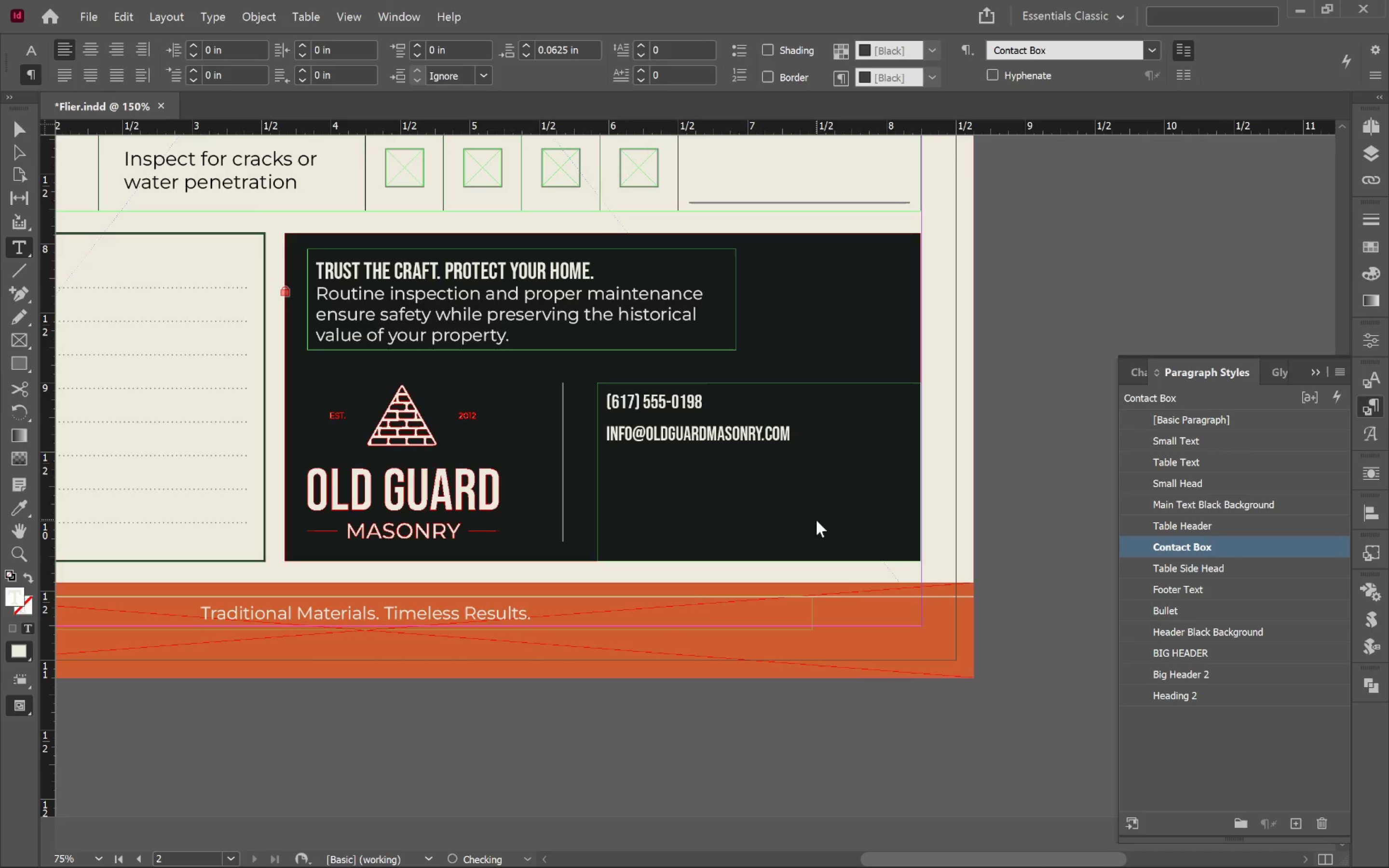 
type(oldguardmasonry.com)
 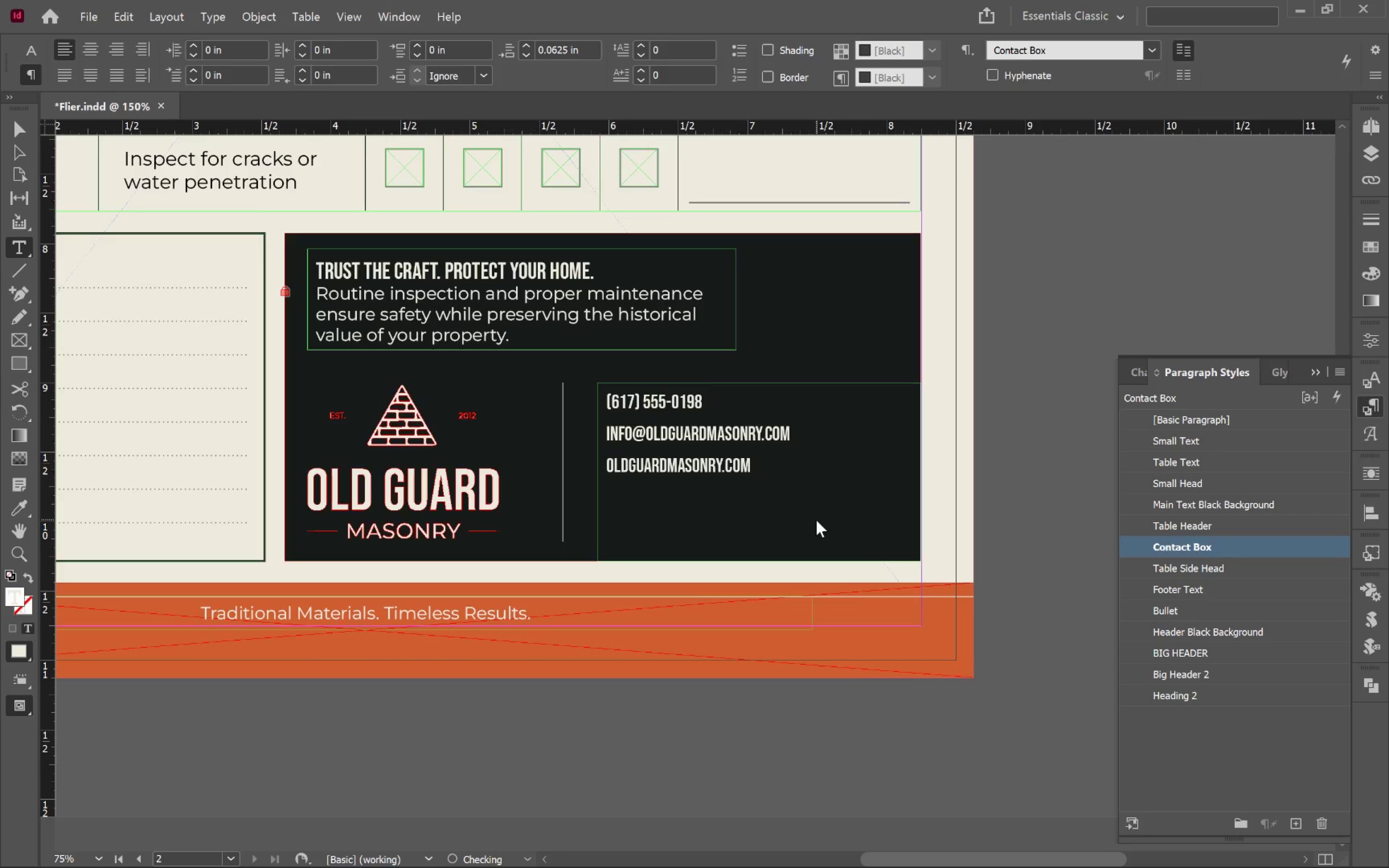 
key(Control+ArrowLeft)
 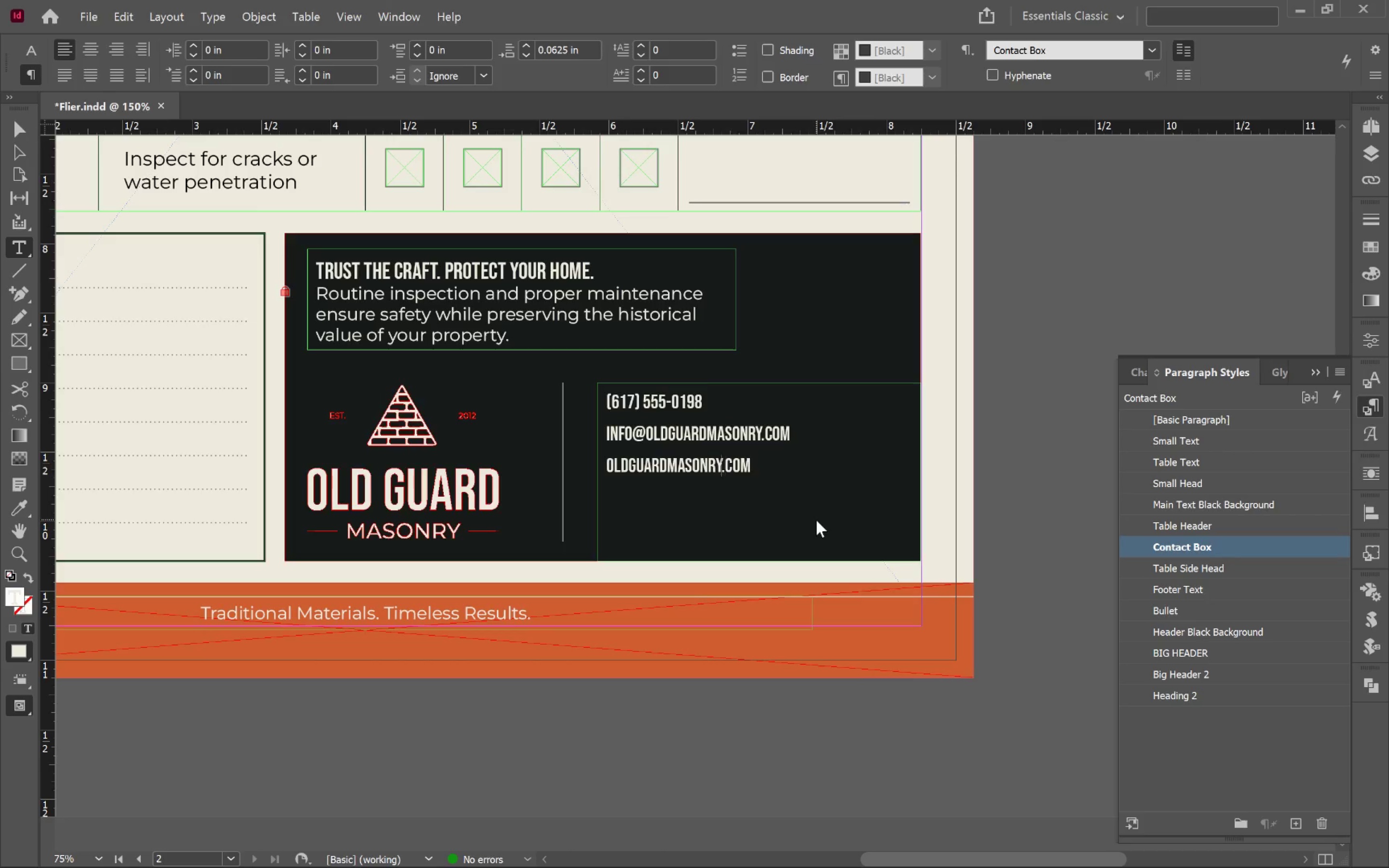 
key(Control+ArrowLeft)
 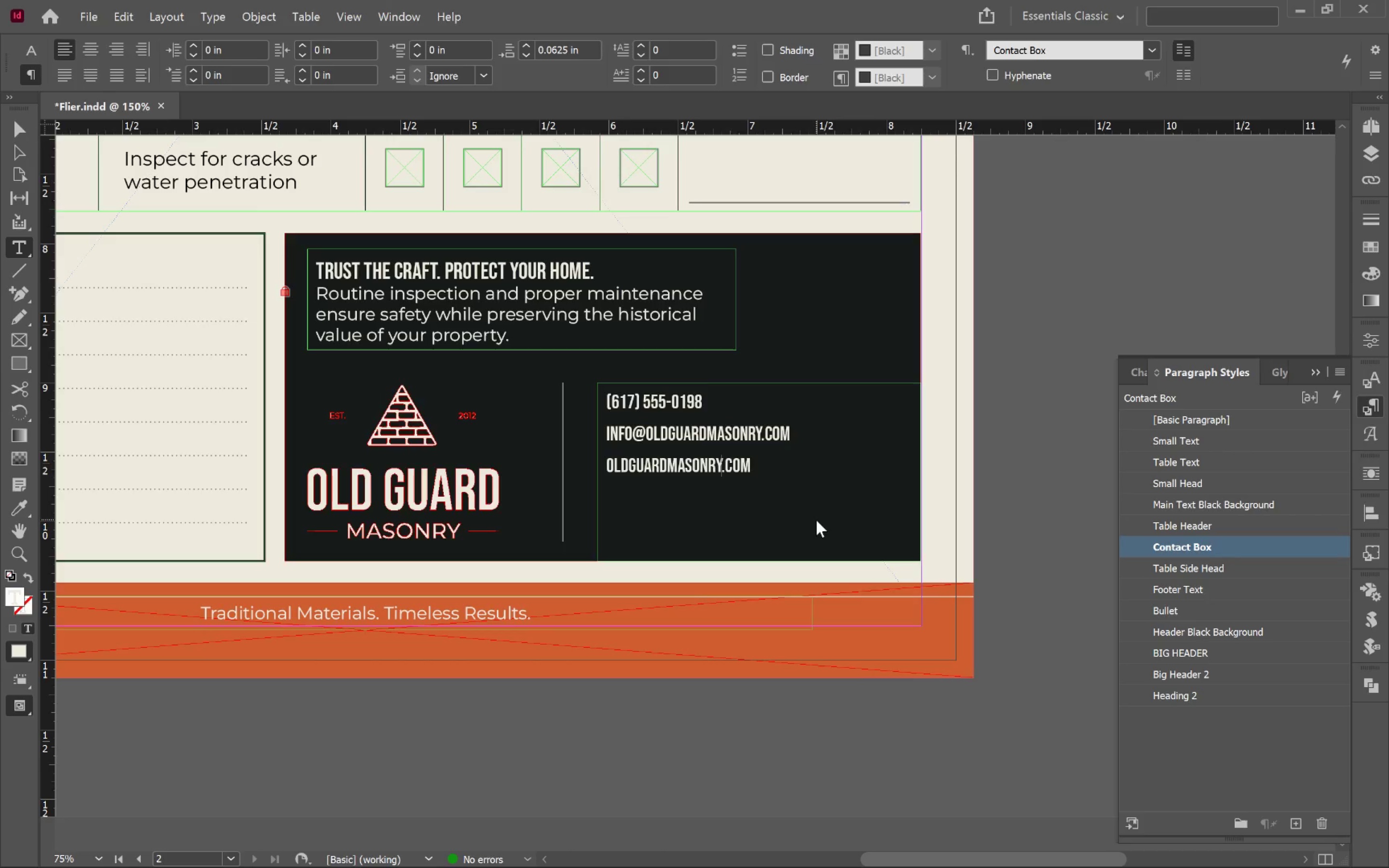 
key(Control+ArrowLeft)
 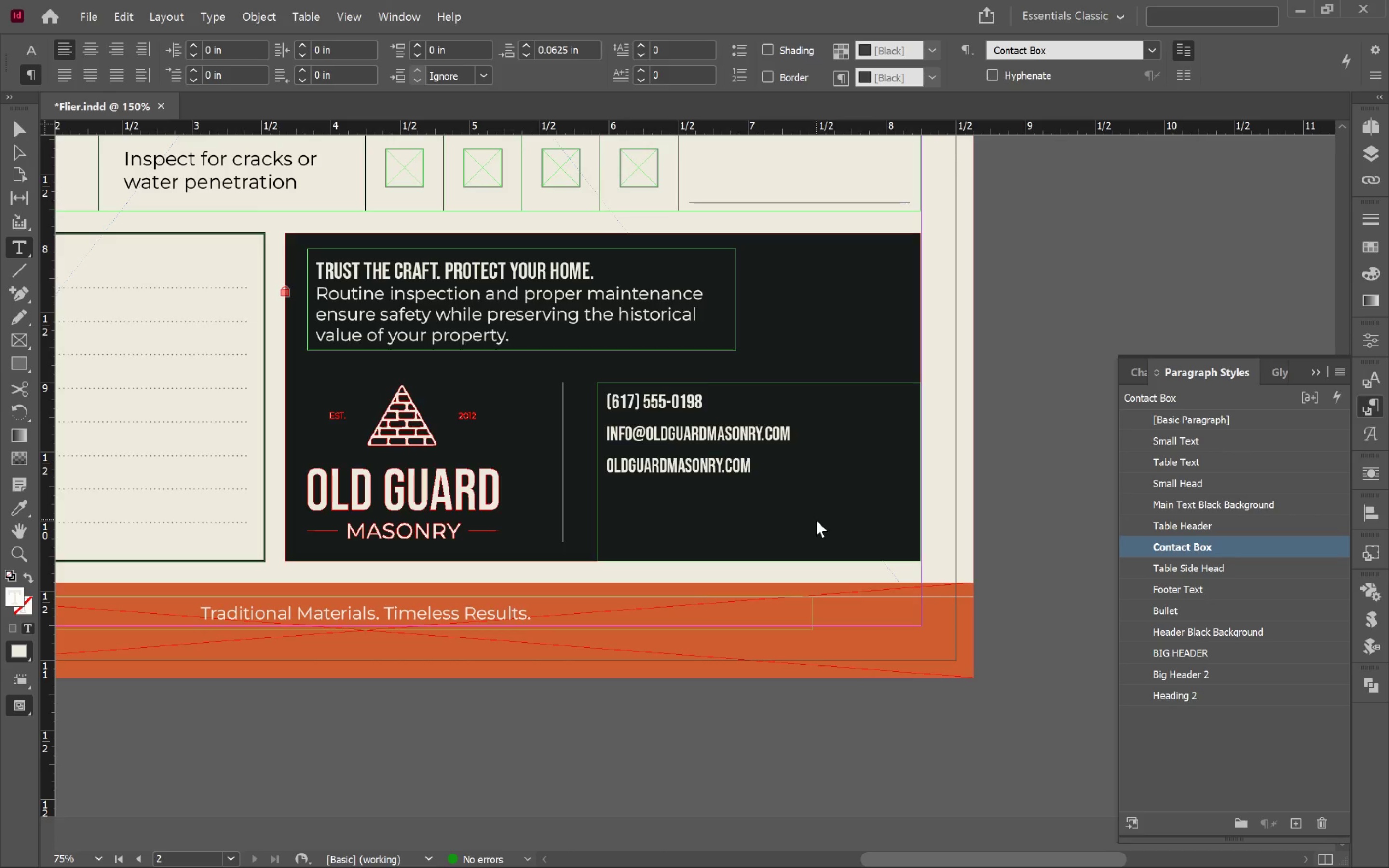 
type(www.)
 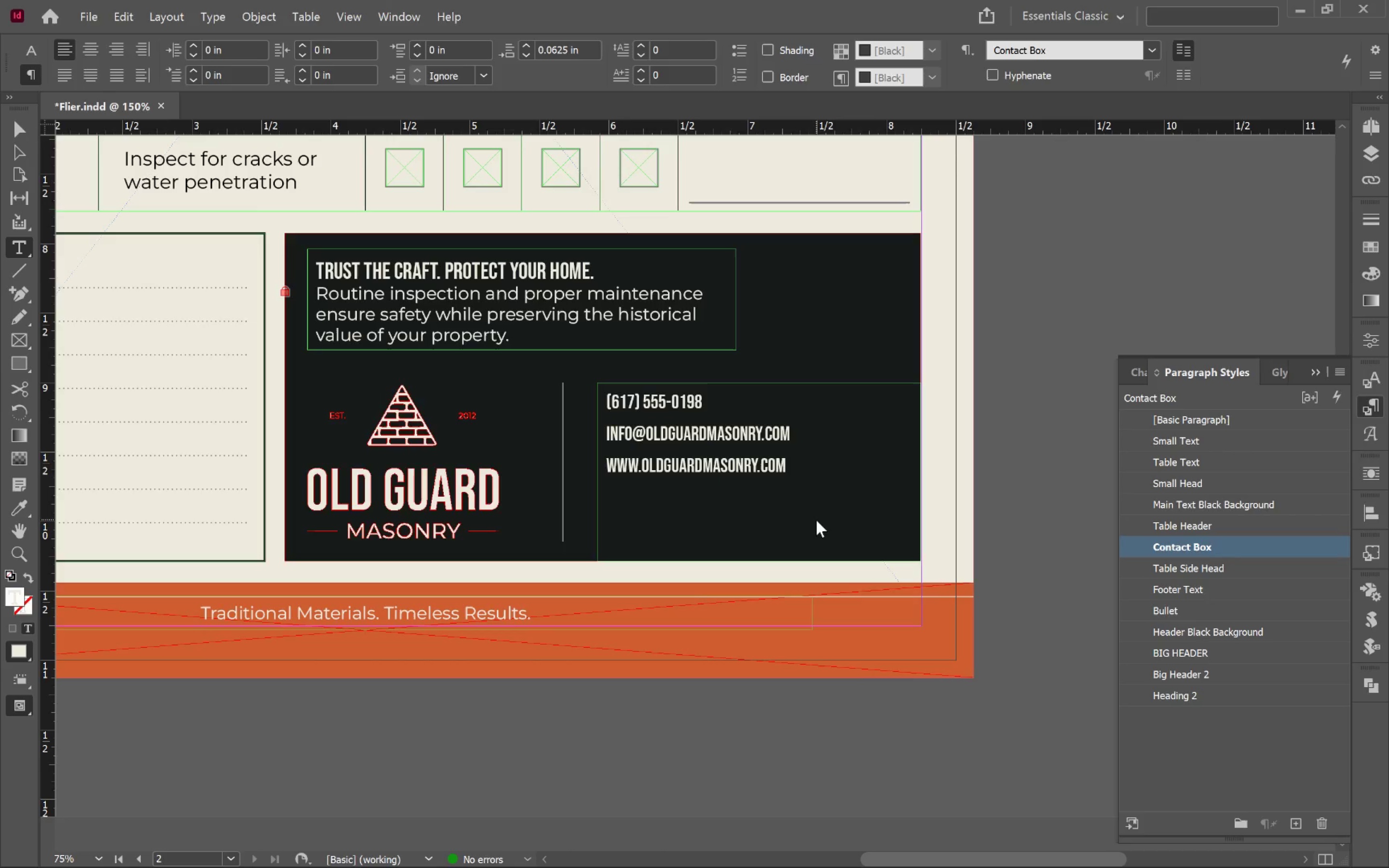 
hold_key(key=ControlLeft, duration=1.52)
 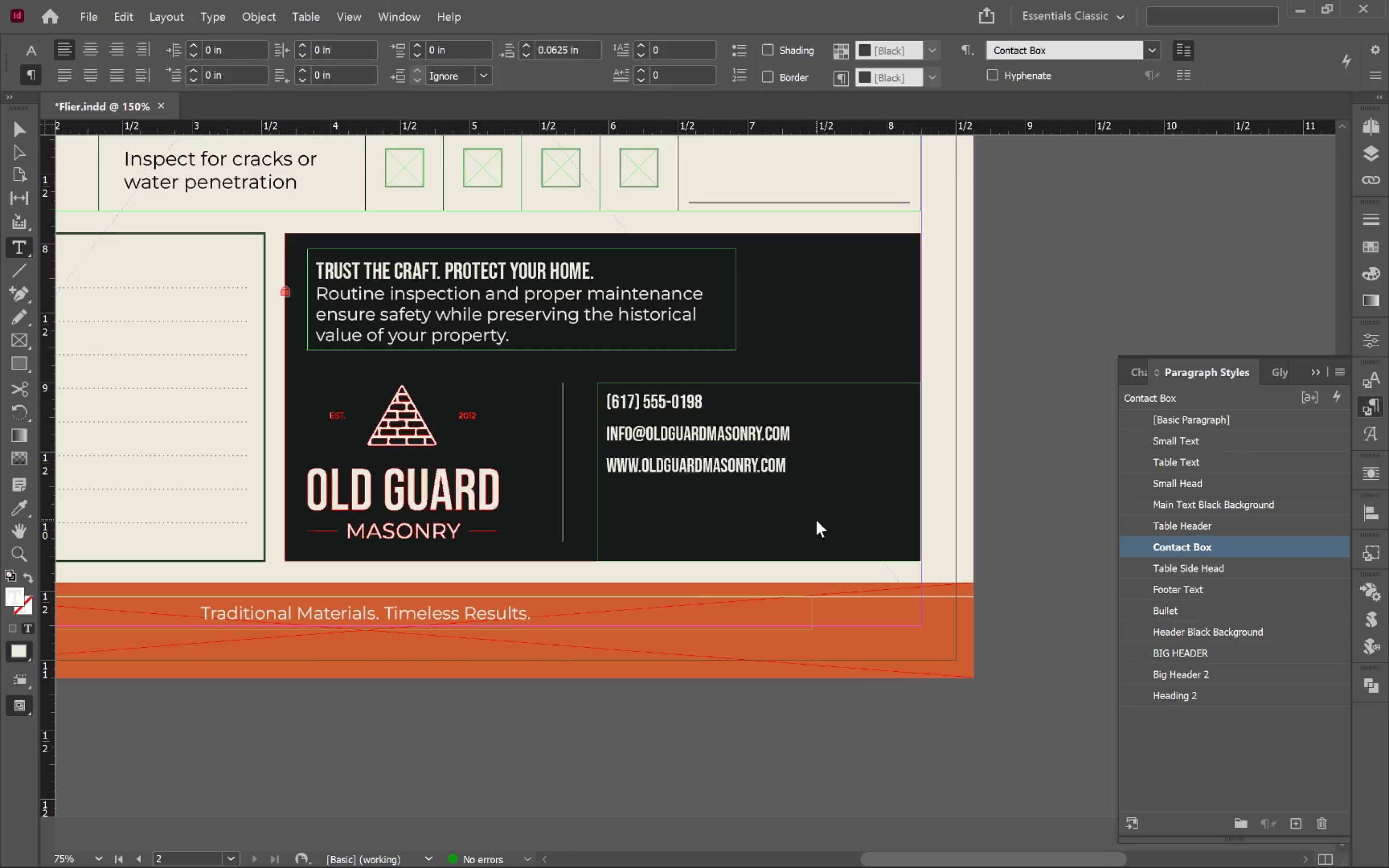 
hold_key(key=ArrowRight, duration=0.47)
 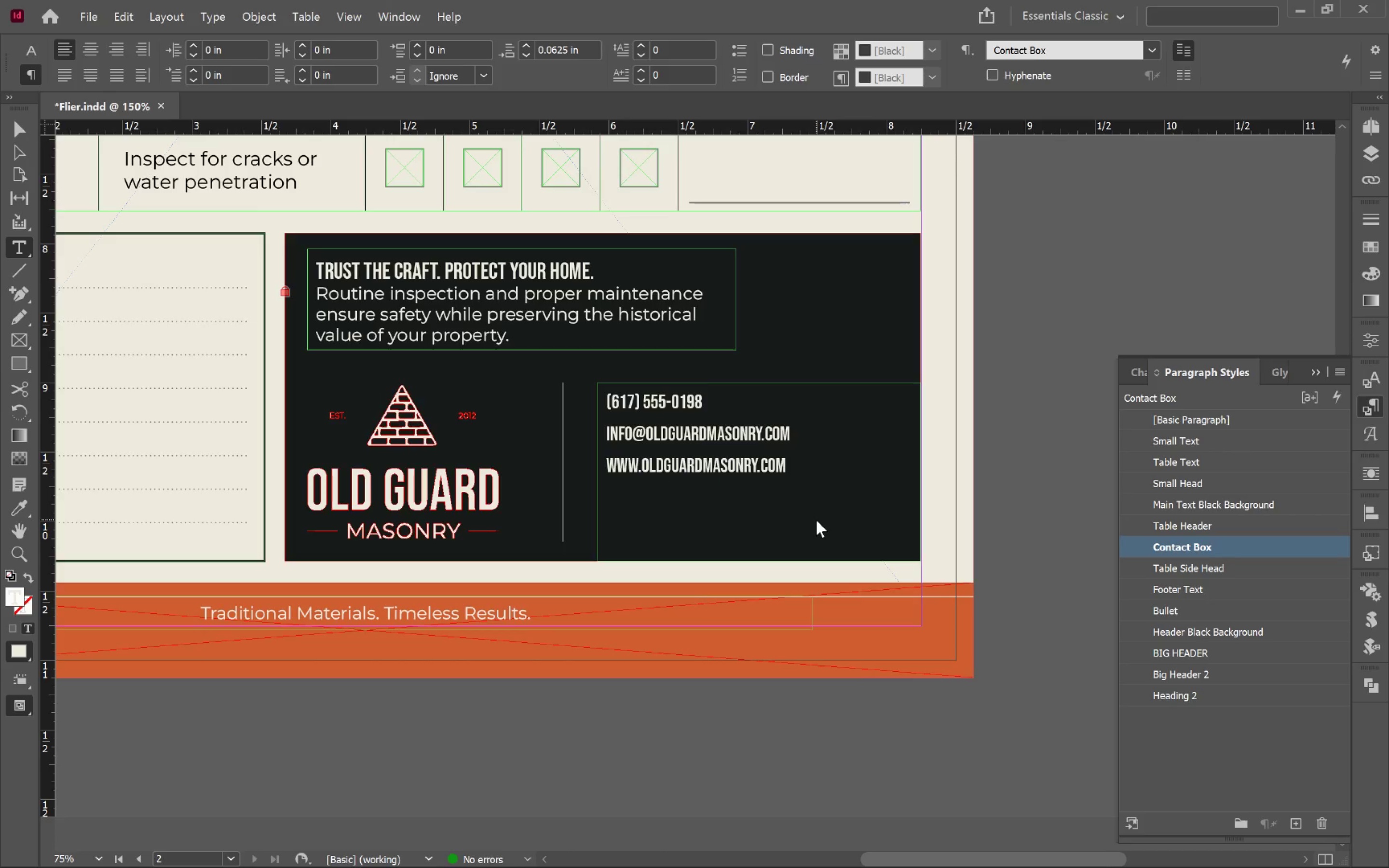 
key(Enter)
 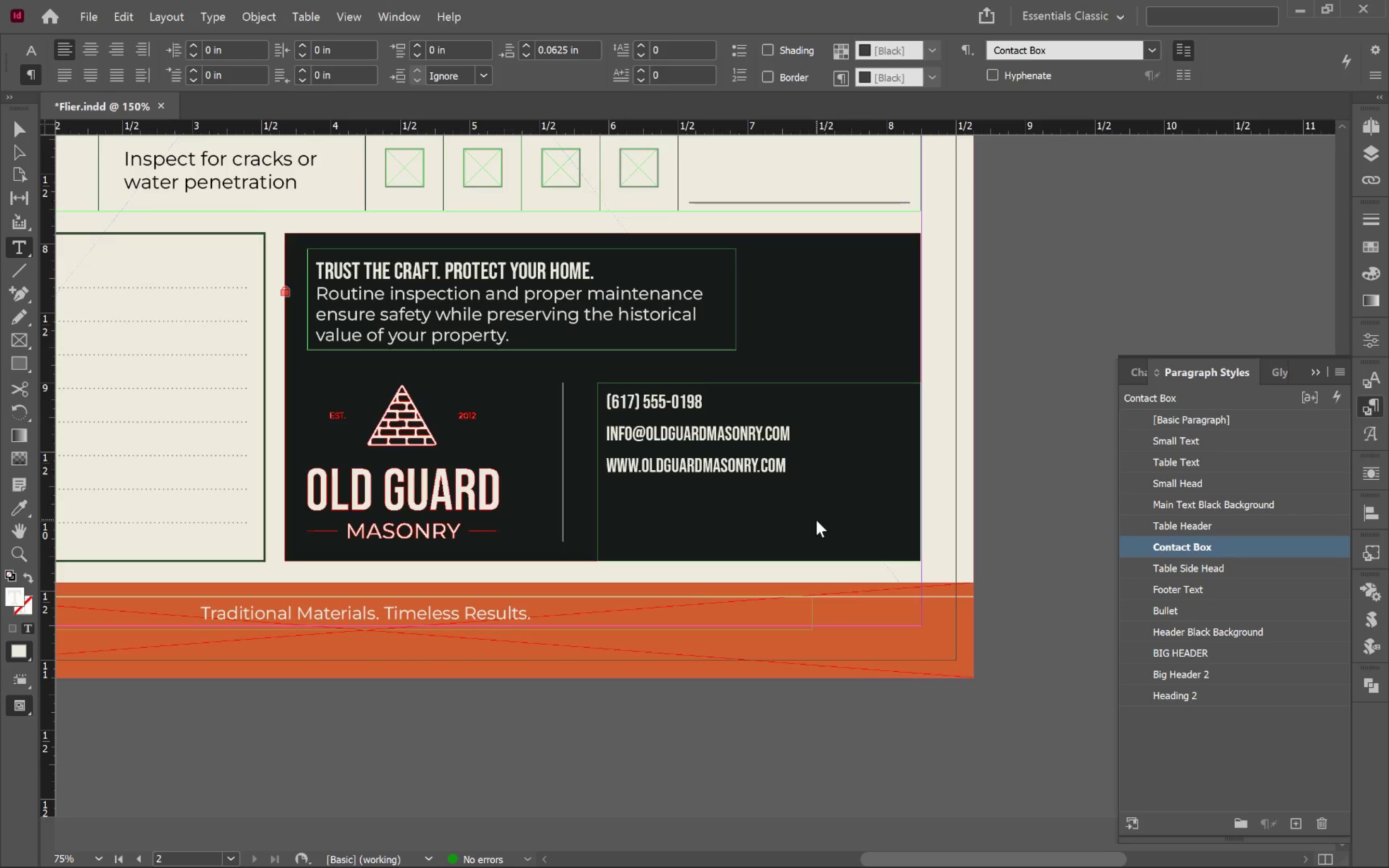 
type(boston, massachusetts)
 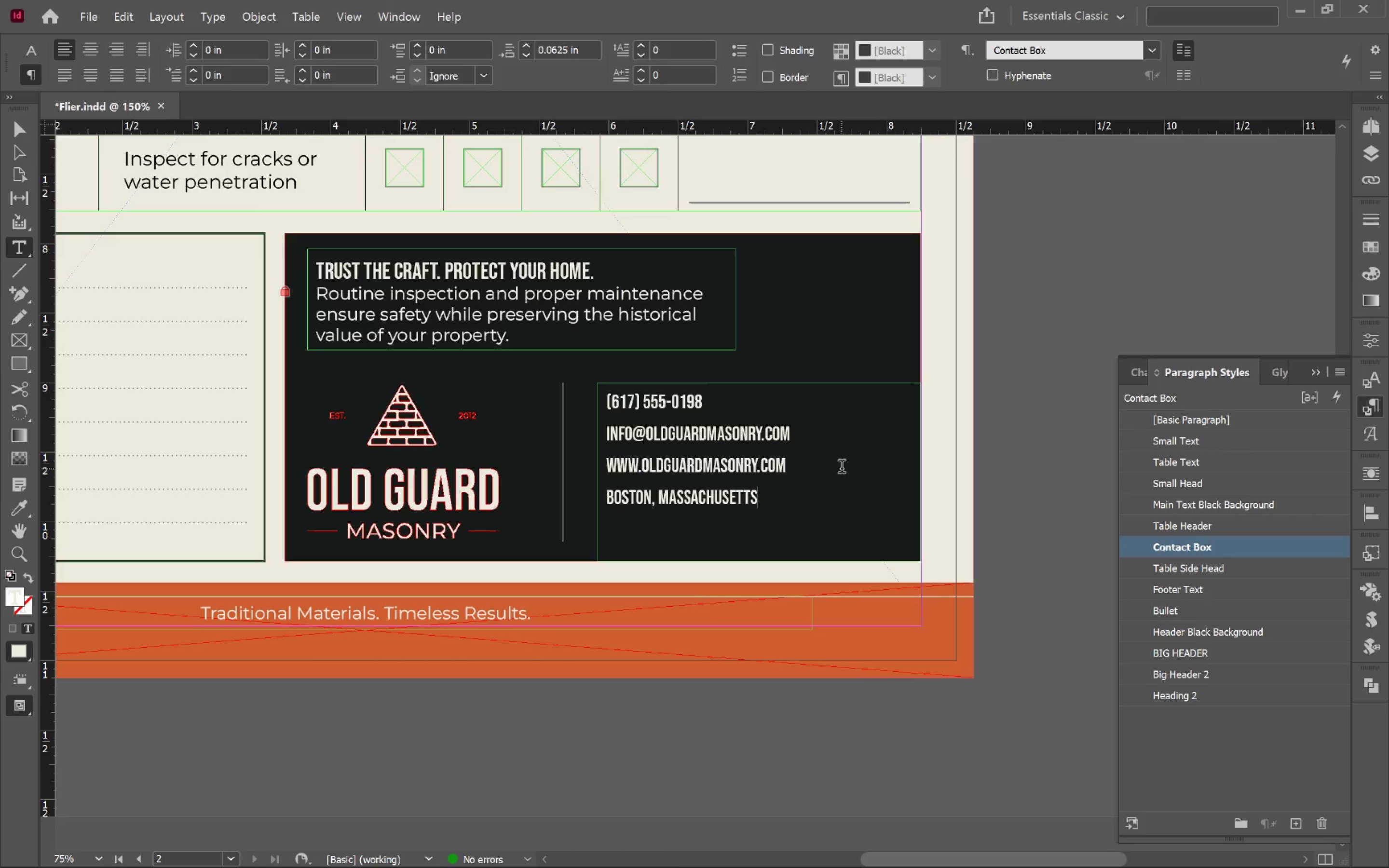 
double_click([1280, 549])
 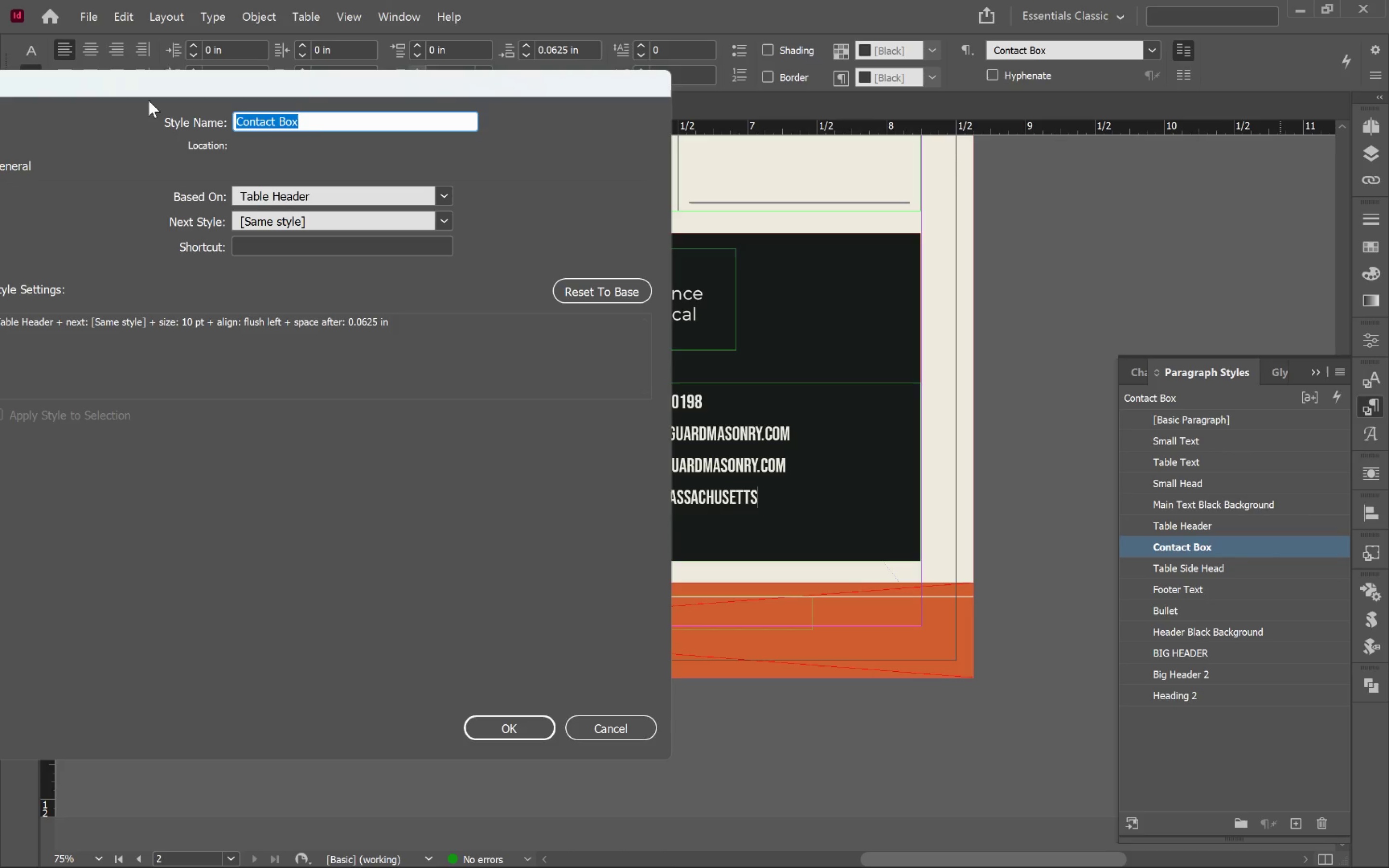 
left_click_drag(start_coordinate=[143, 87], to_coordinate=[505, 81])
 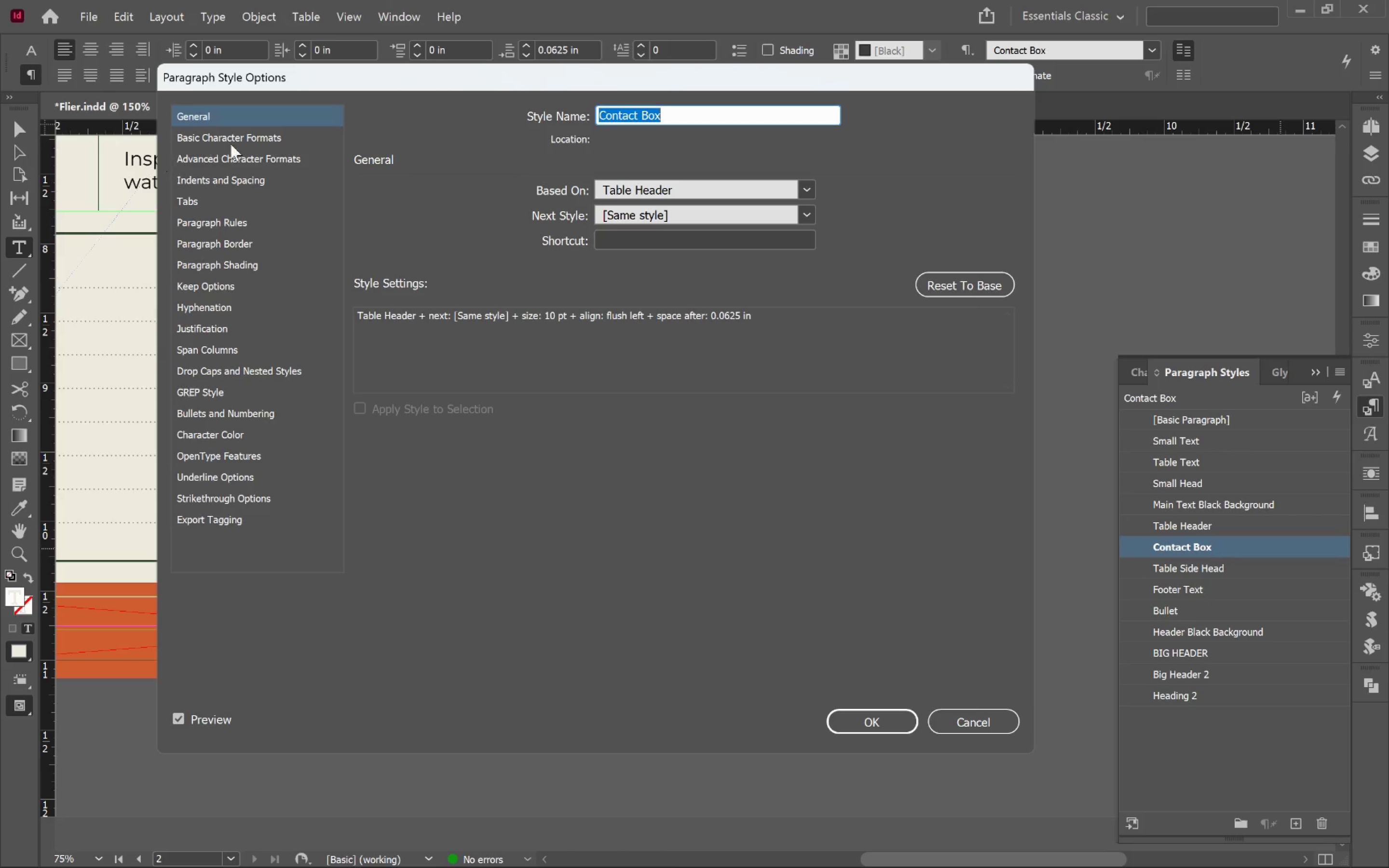 
left_click([238, 142])
 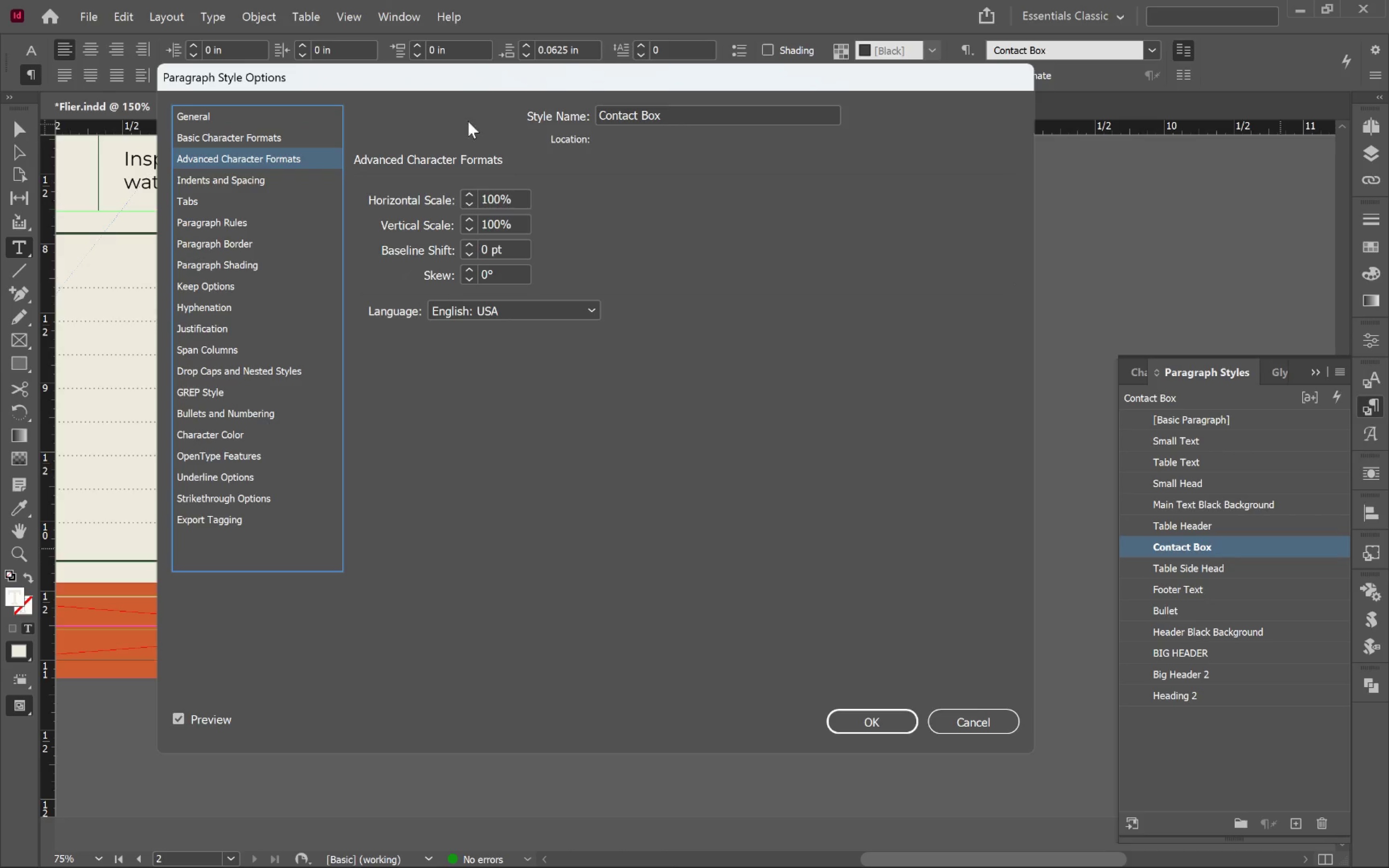 
left_click_drag(start_coordinate=[531, 86], to_coordinate=[325, 108])
 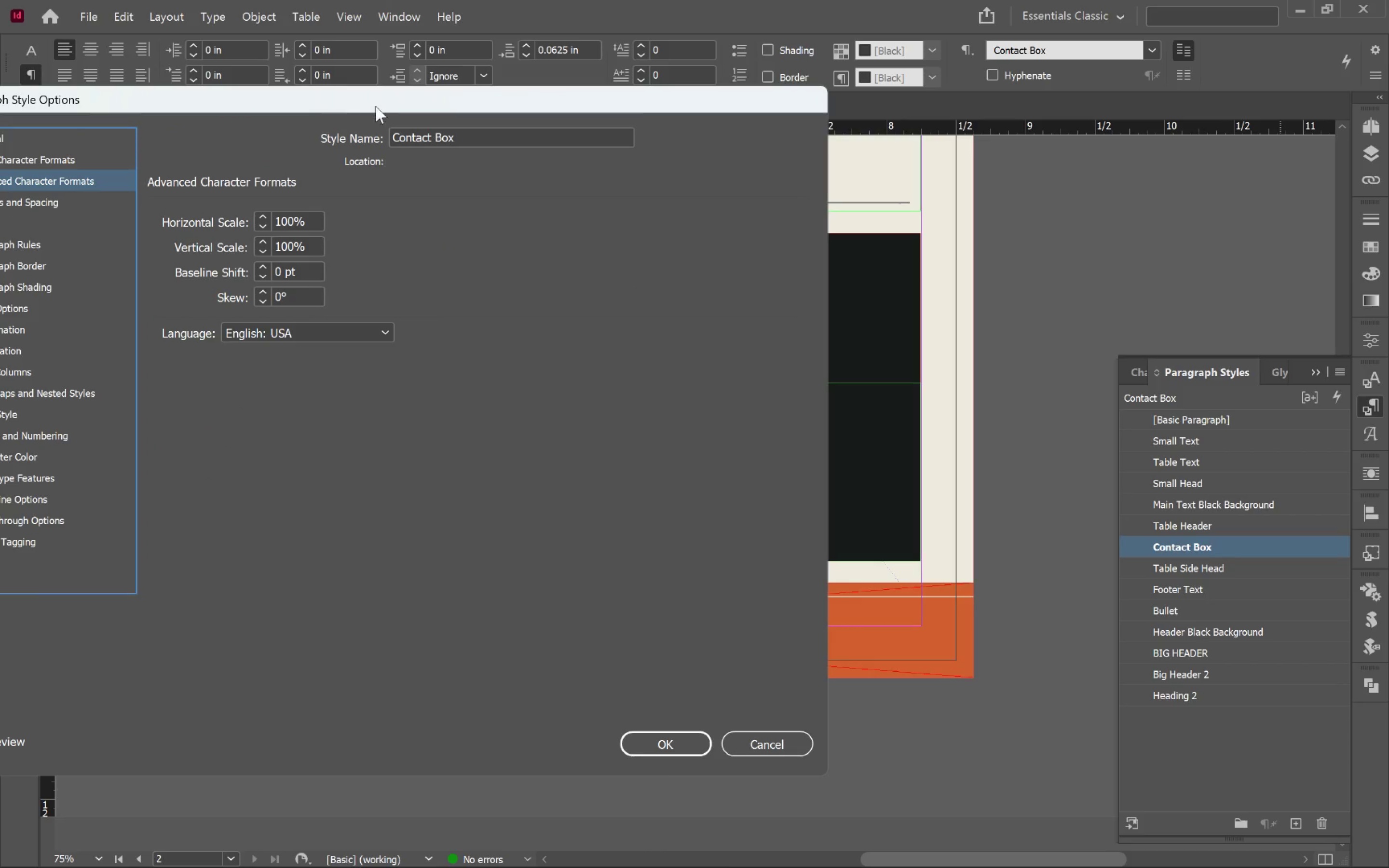 
left_click_drag(start_coordinate=[380, 105], to_coordinate=[245, 89])
 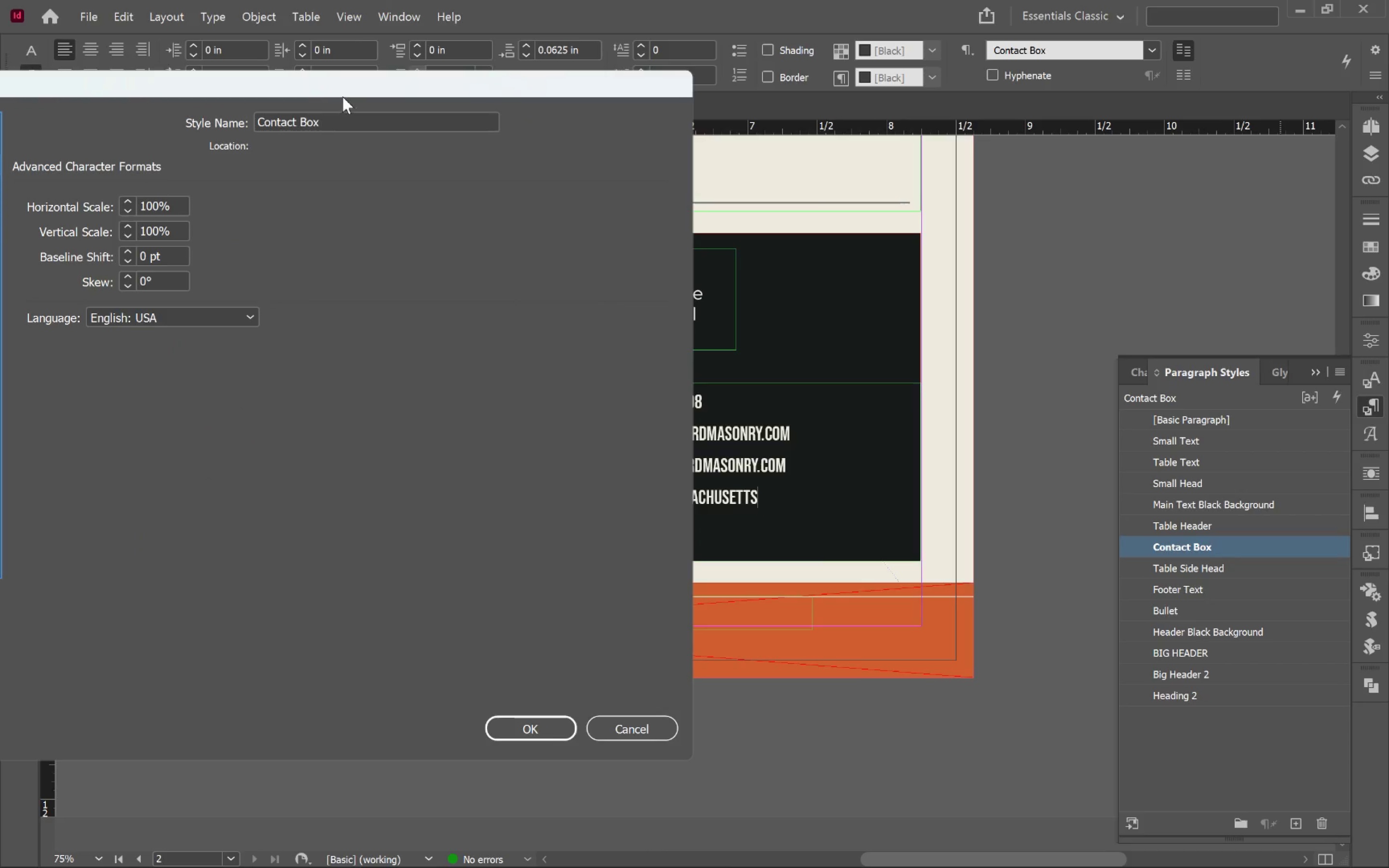 
left_click_drag(start_coordinate=[346, 93], to_coordinate=[259, 82])
 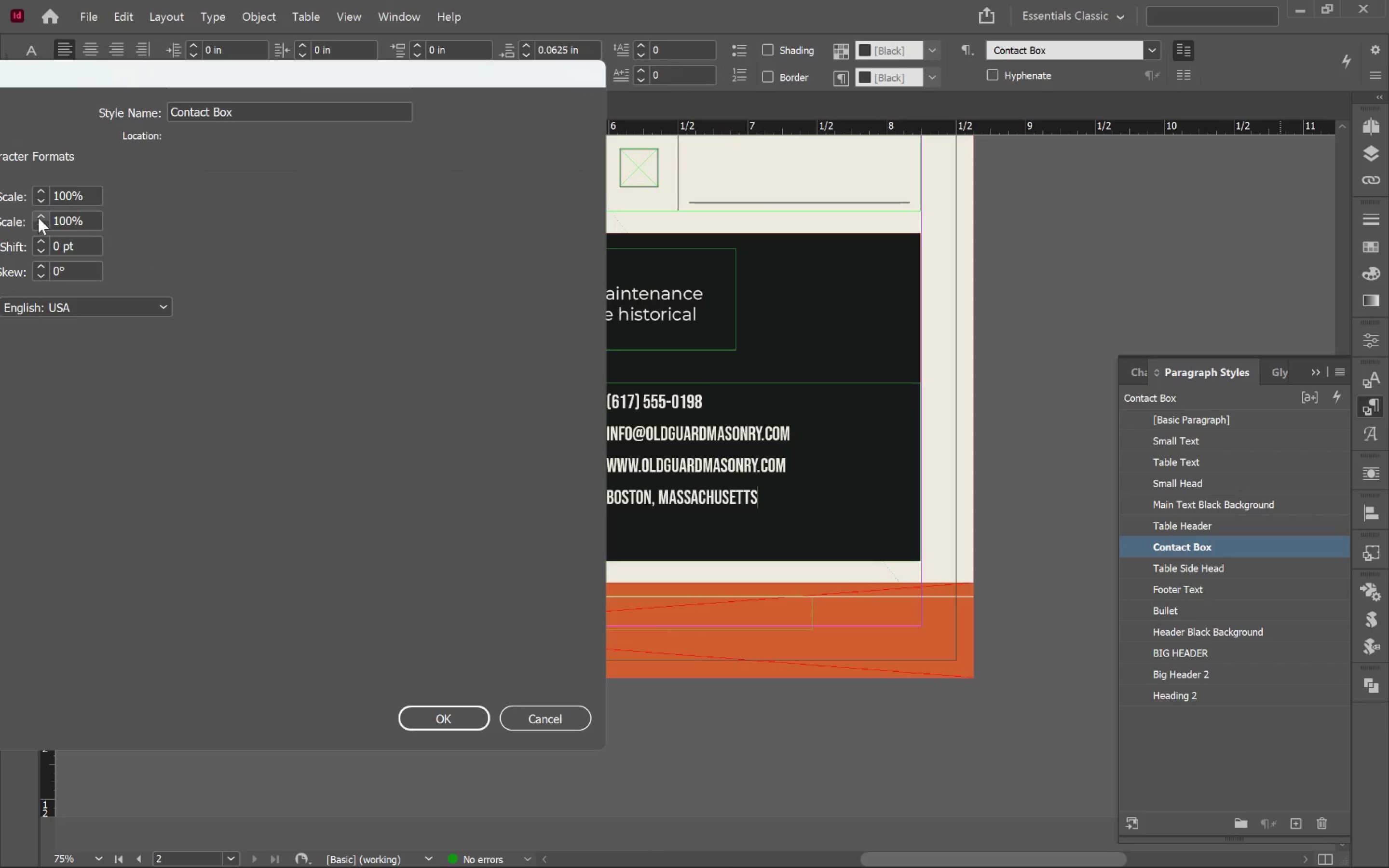 
double_click([38, 217])
 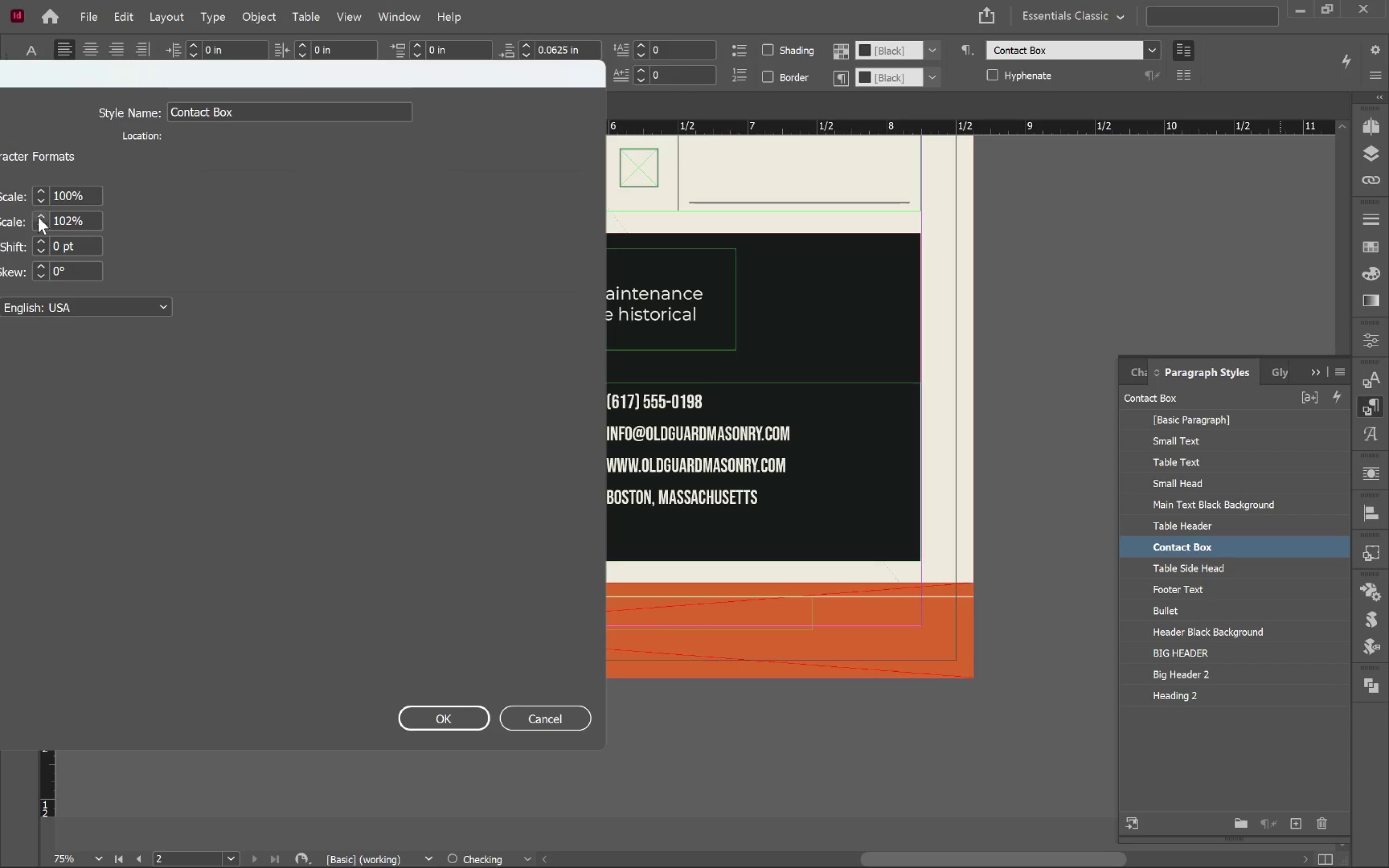 
triple_click([38, 217])
 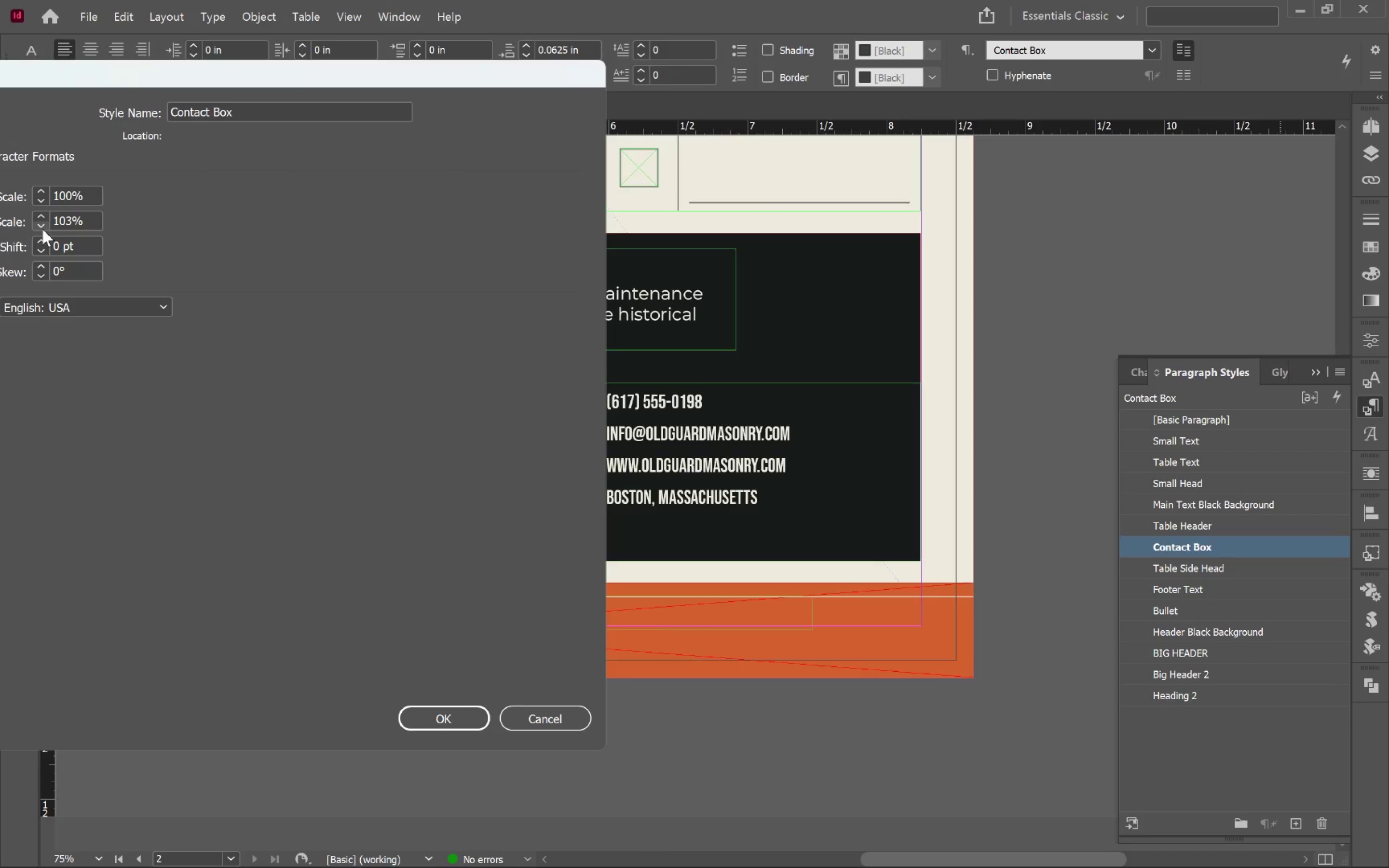 
left_click_drag(start_coordinate=[46, 73], to_coordinate=[74, 76])
 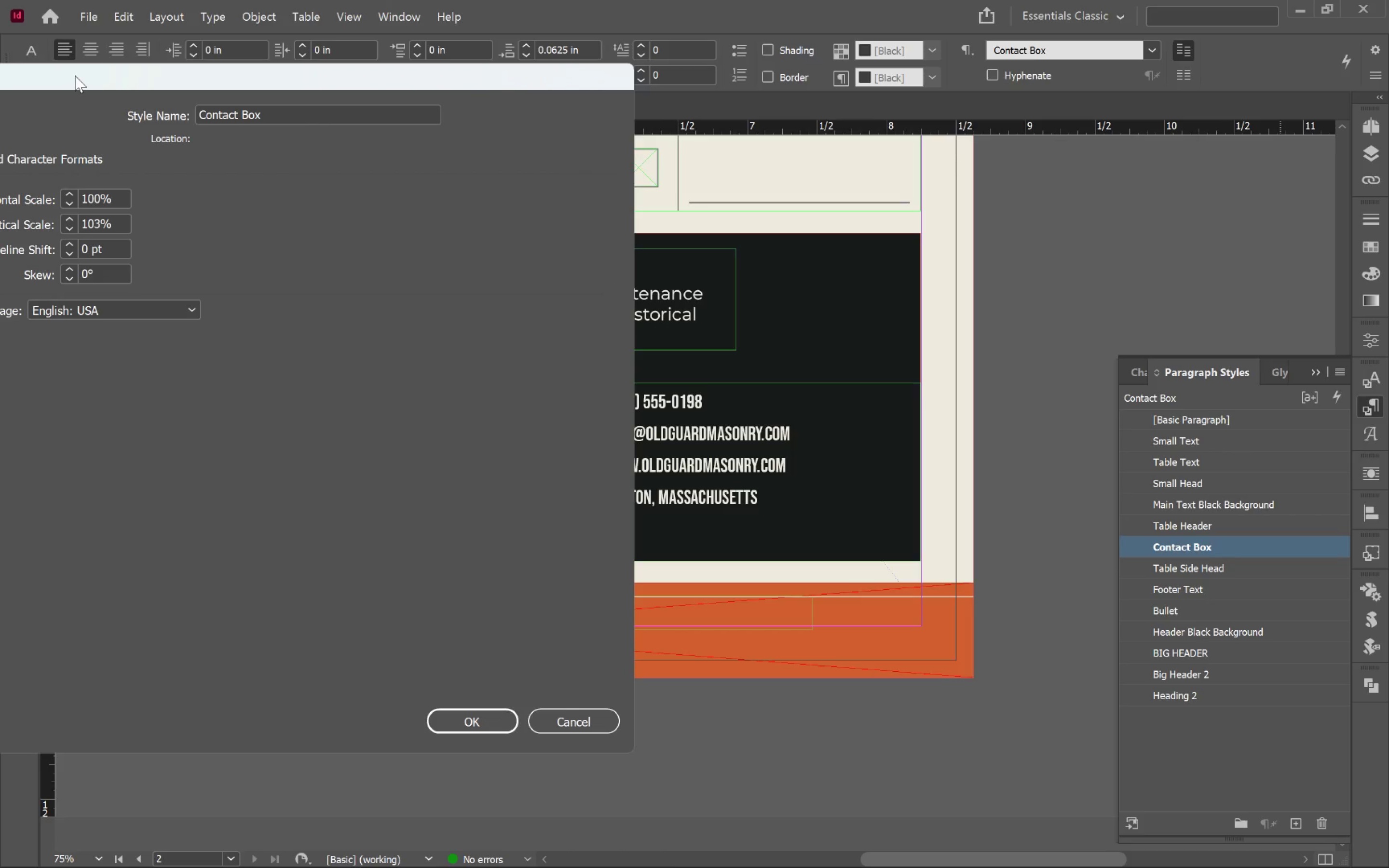 
left_click_drag(start_coordinate=[75, 75], to_coordinate=[56, 77])
 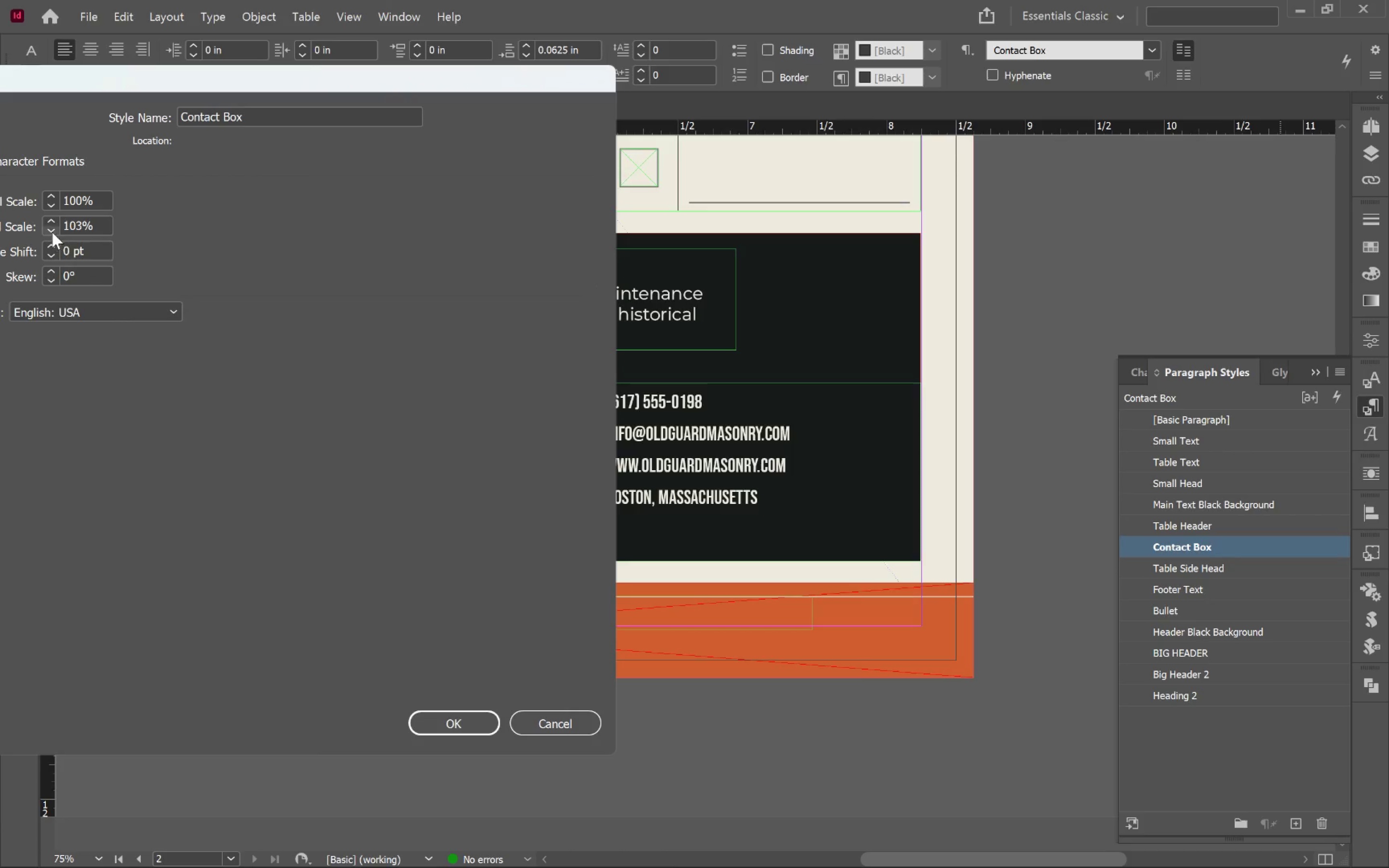 
double_click([52, 232])
 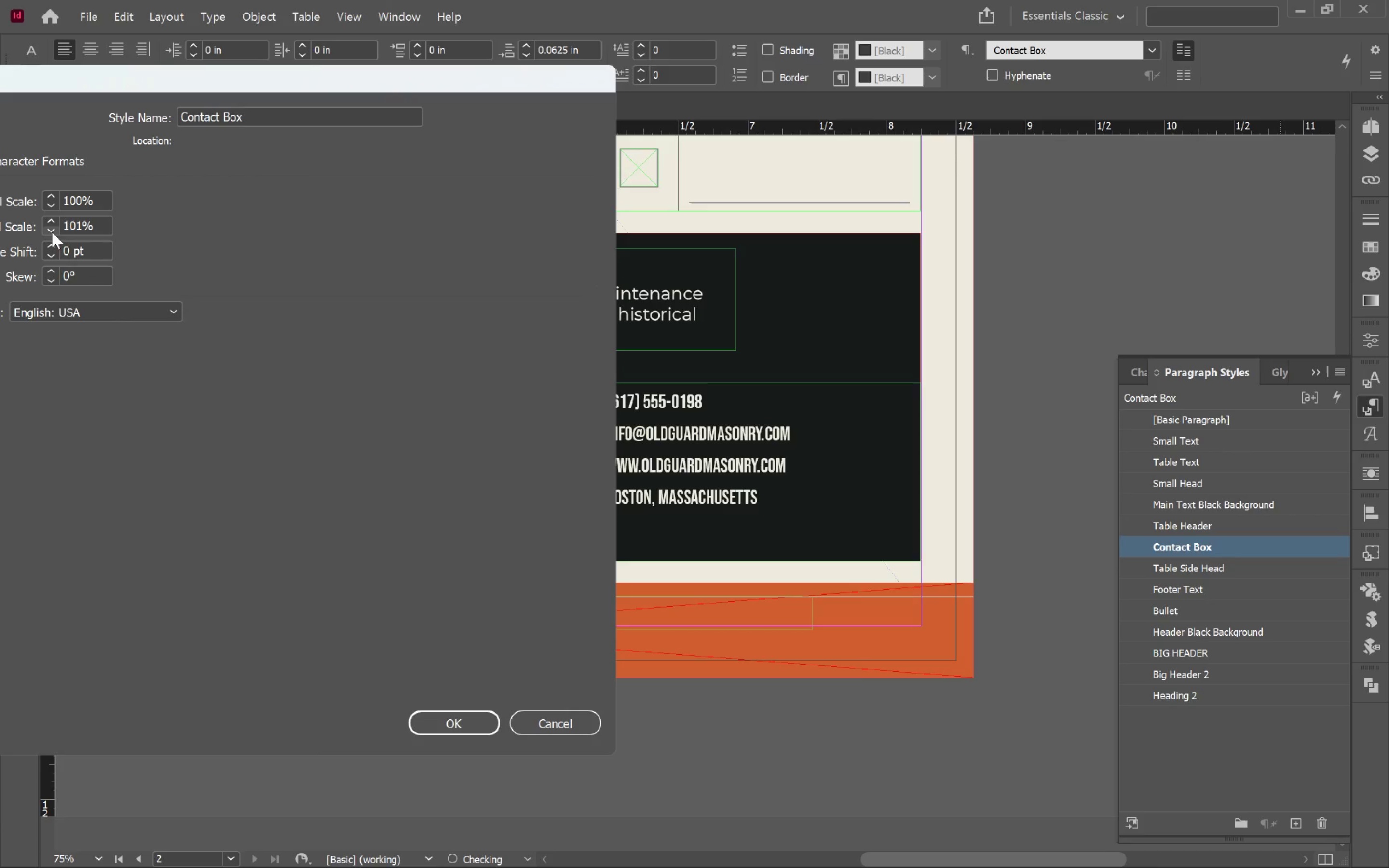 
left_click([52, 232])
 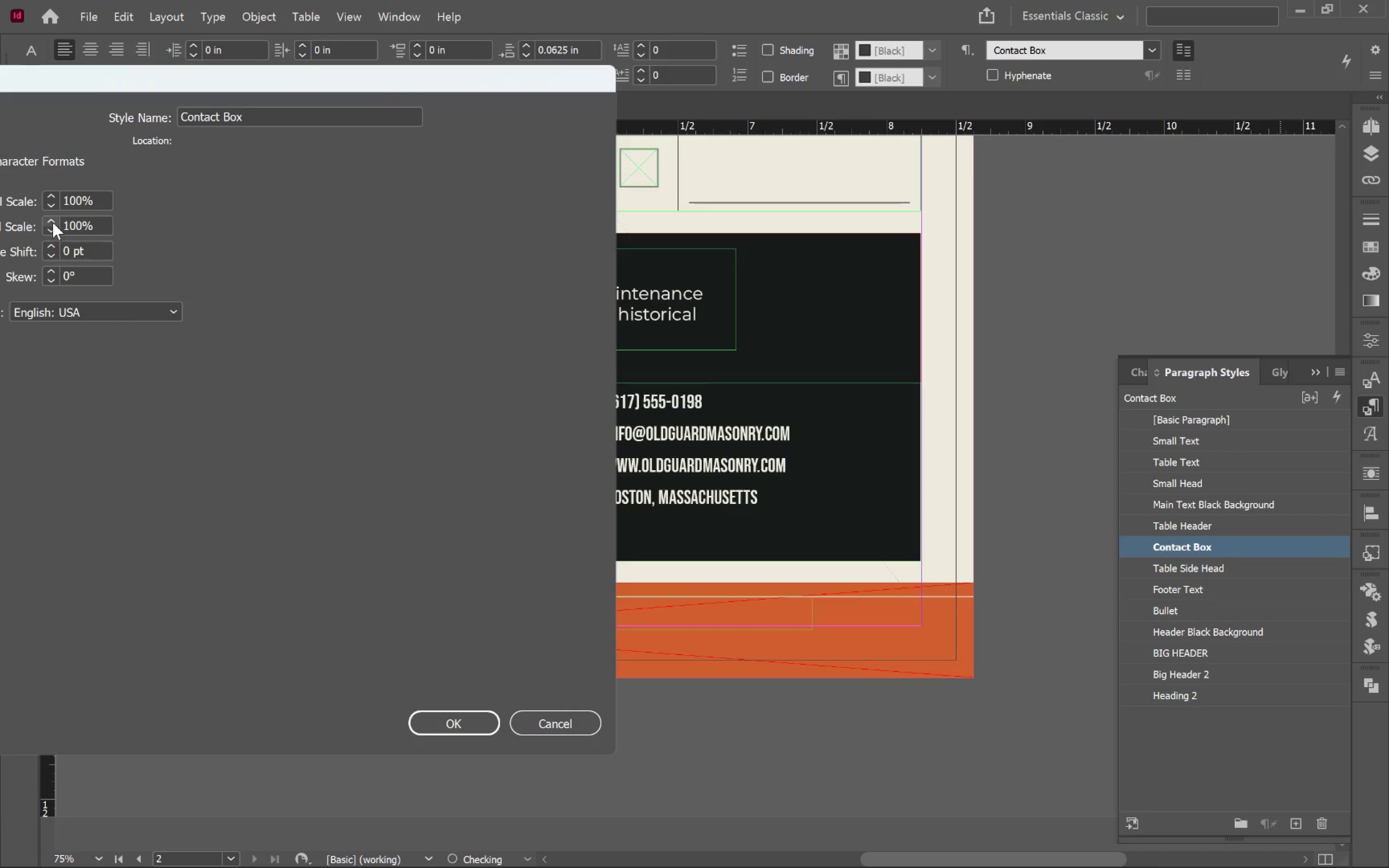 
hold_key(key=ShiftLeft, duration=3.19)
left_click([53, 196])
 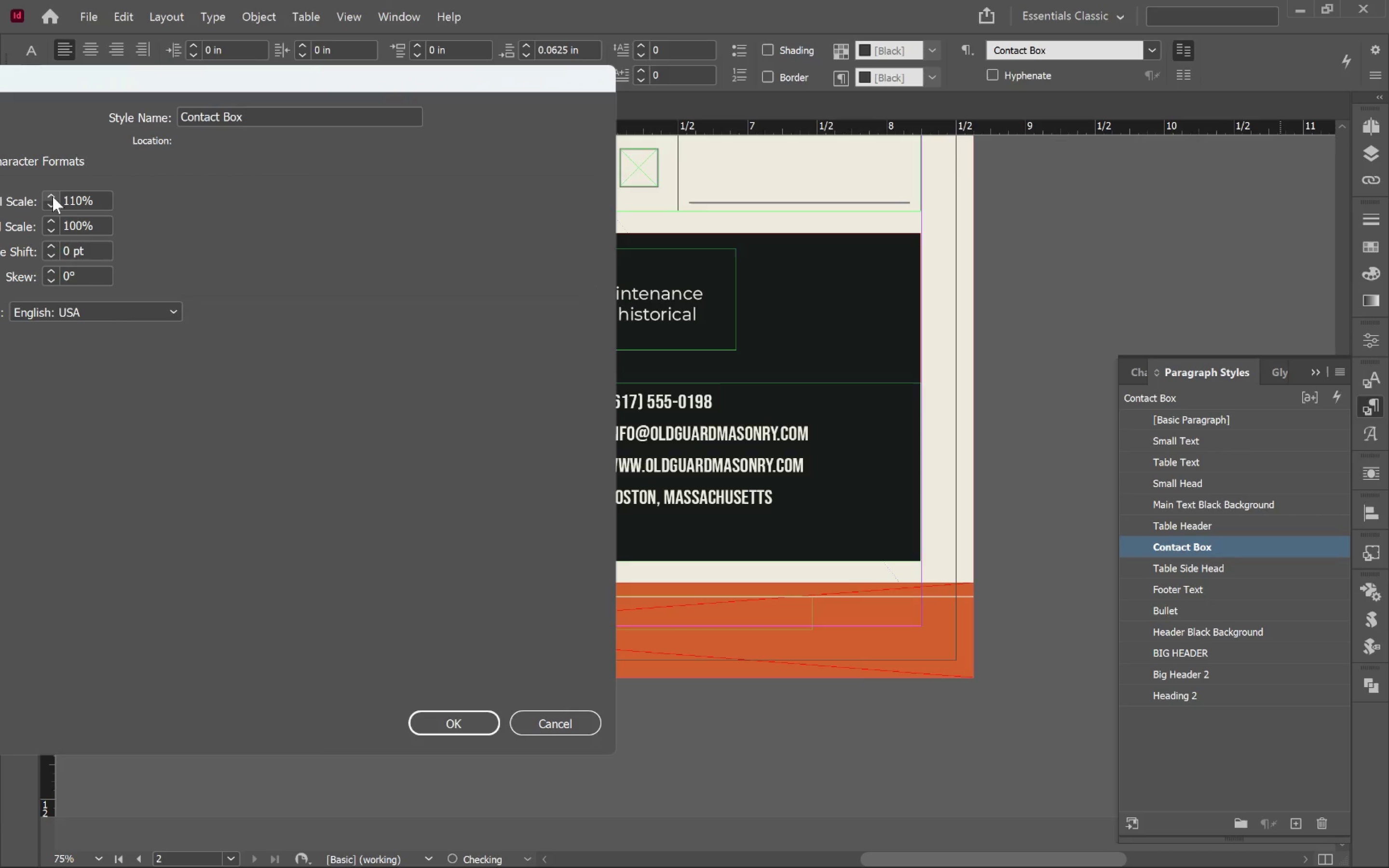 
left_click([53, 196])
 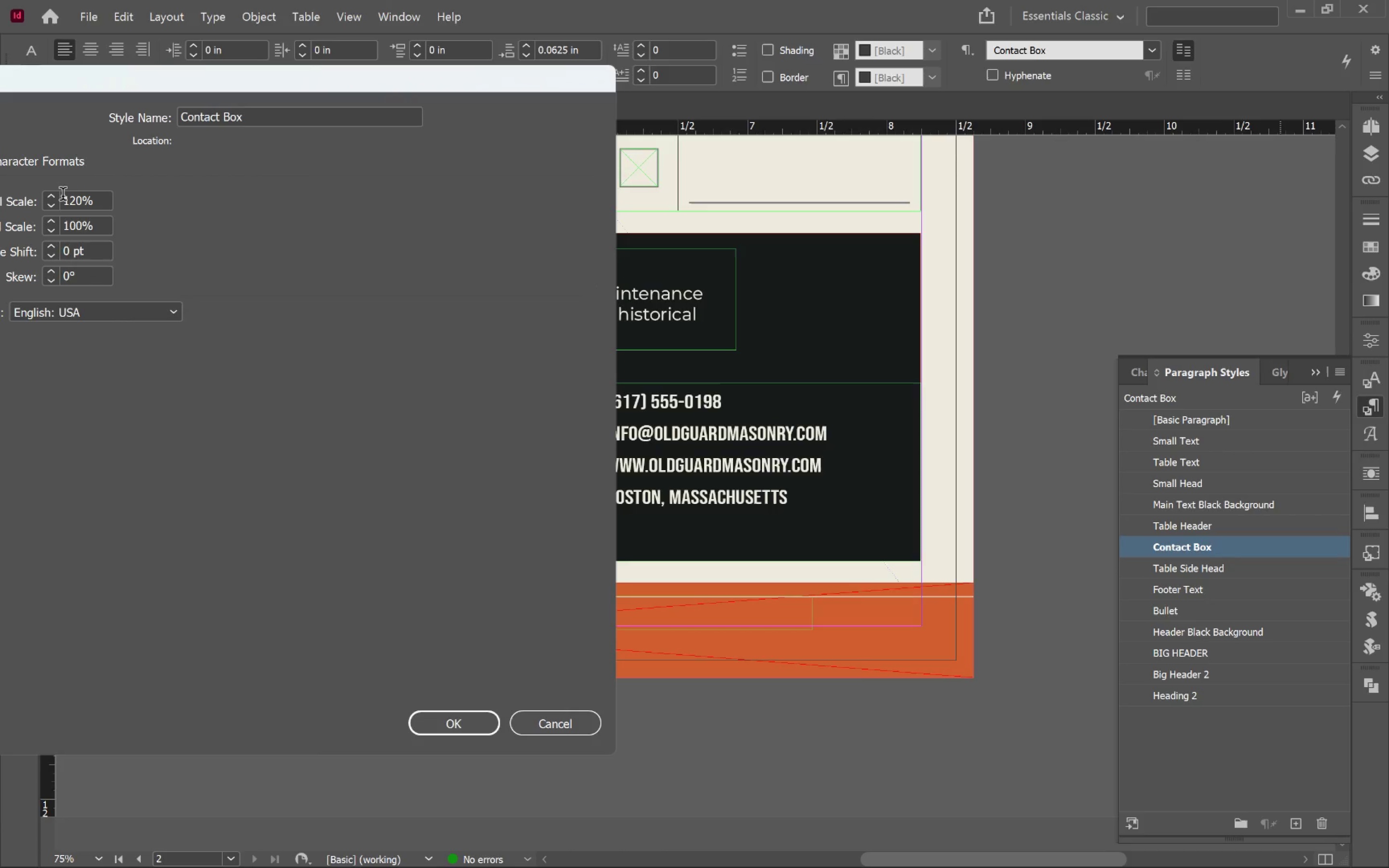 
hold_key(key=ShiftLeft, duration=0.54)
 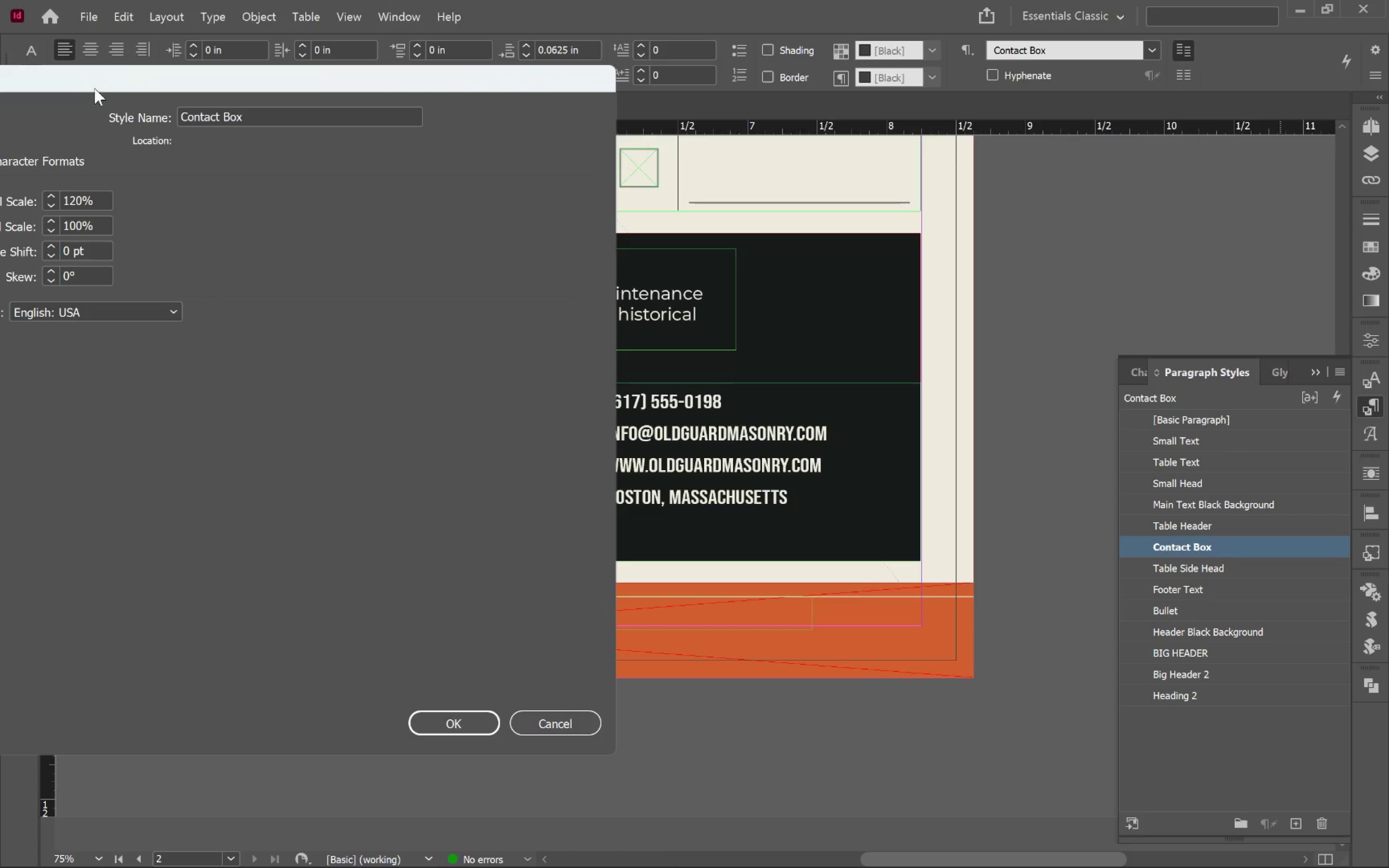 
left_click_drag(start_coordinate=[95, 87], to_coordinate=[199, 81])
 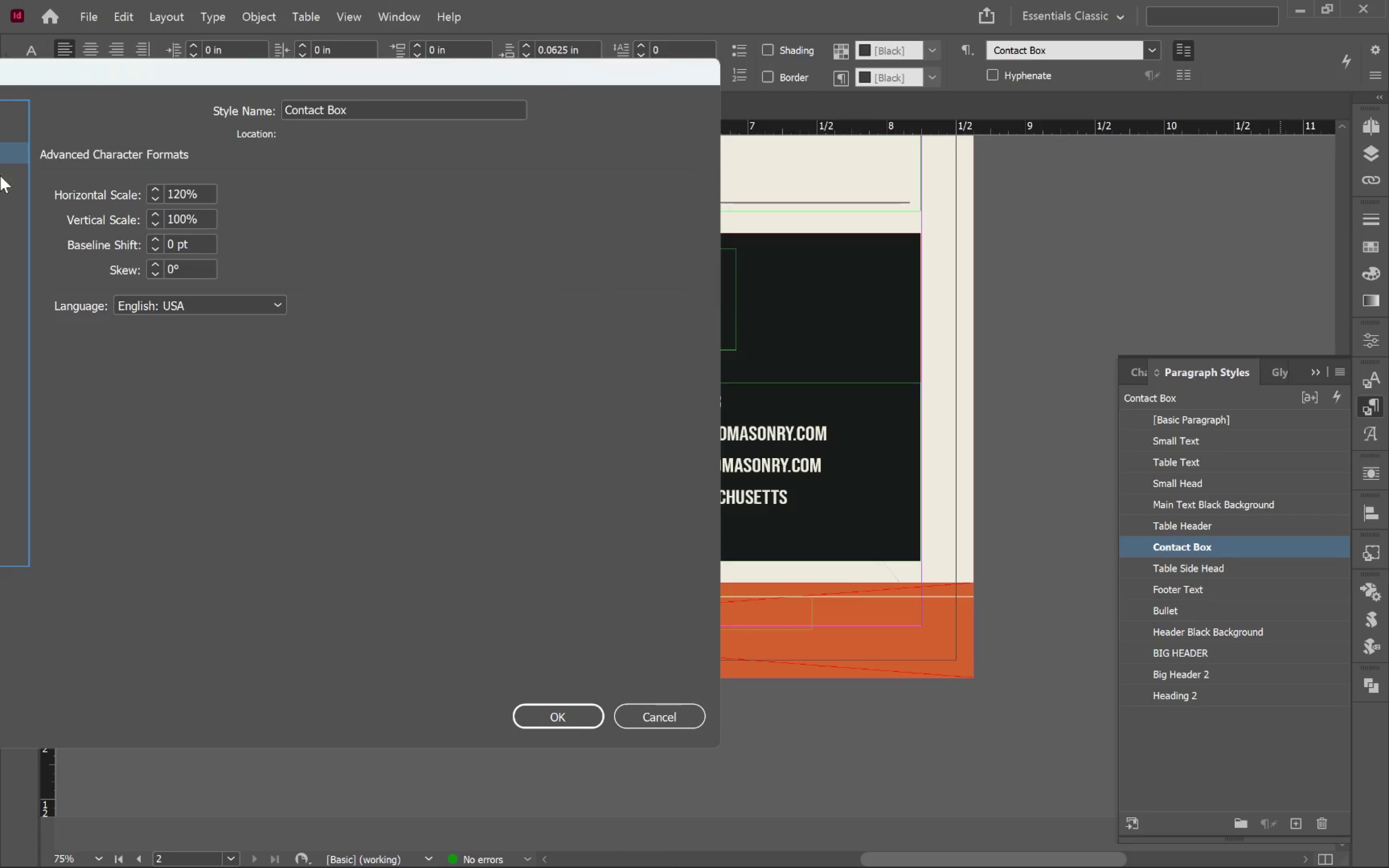 
left_click([8, 171])
 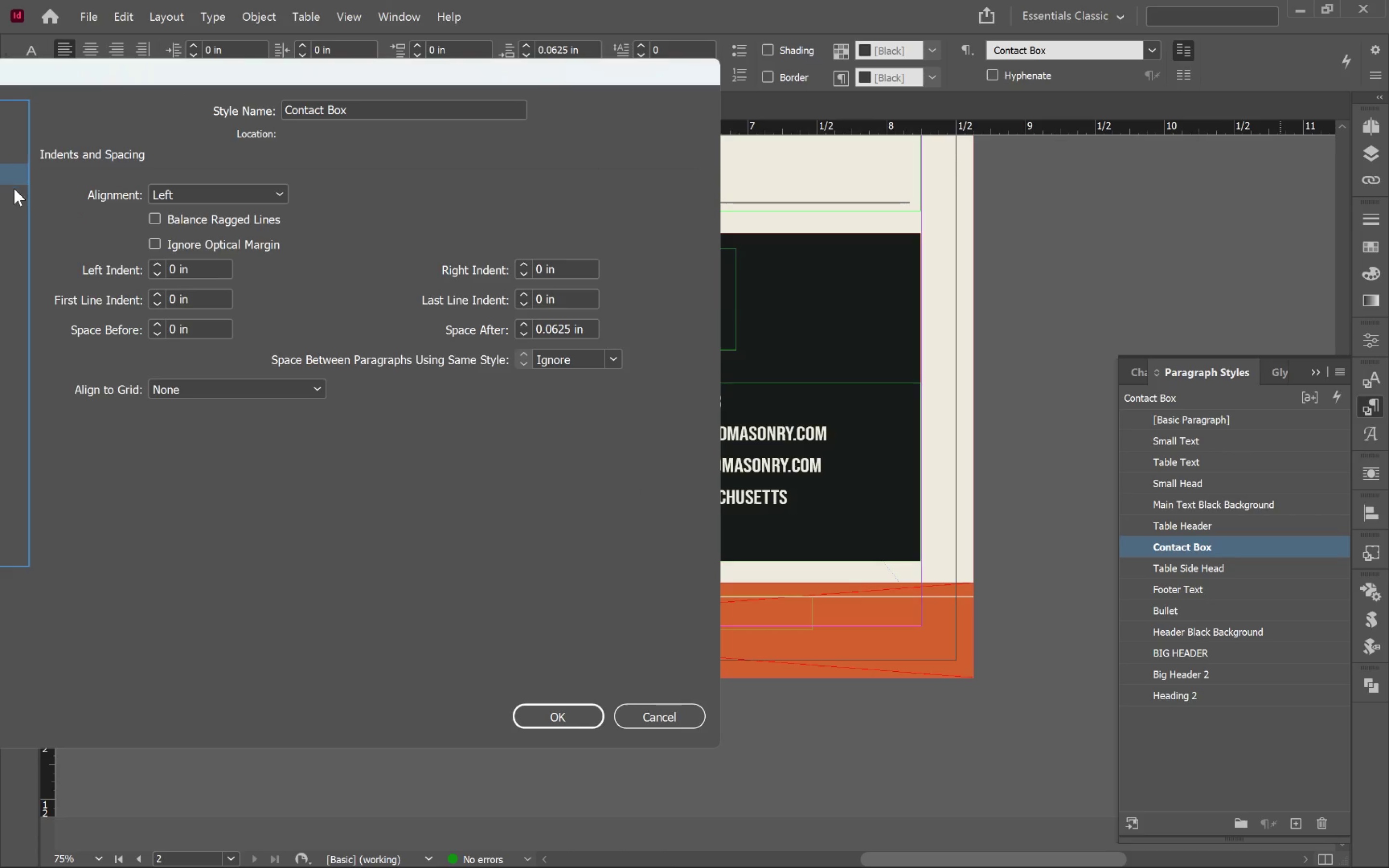 
left_click([14, 189])
 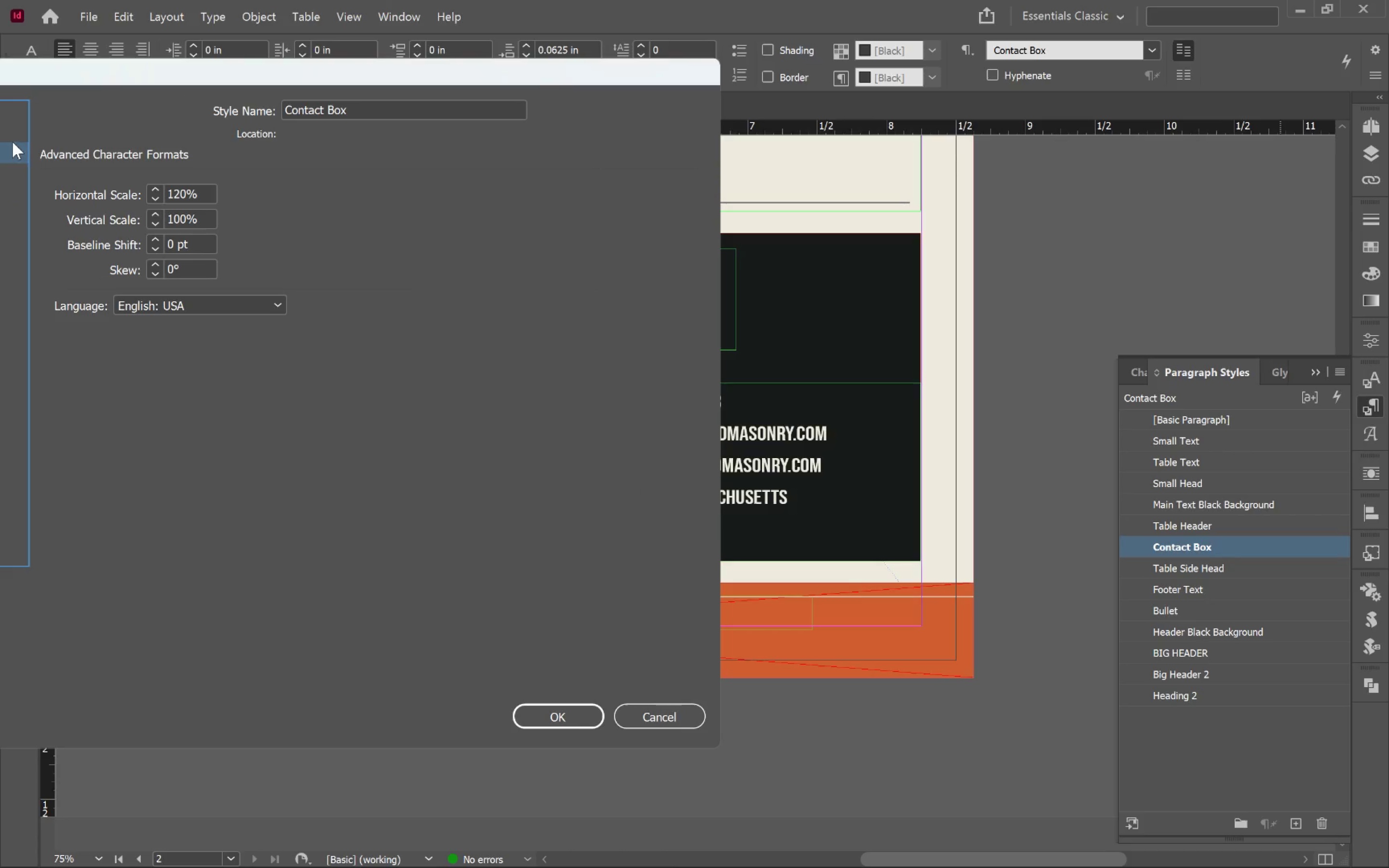 
left_click([14, 130])
 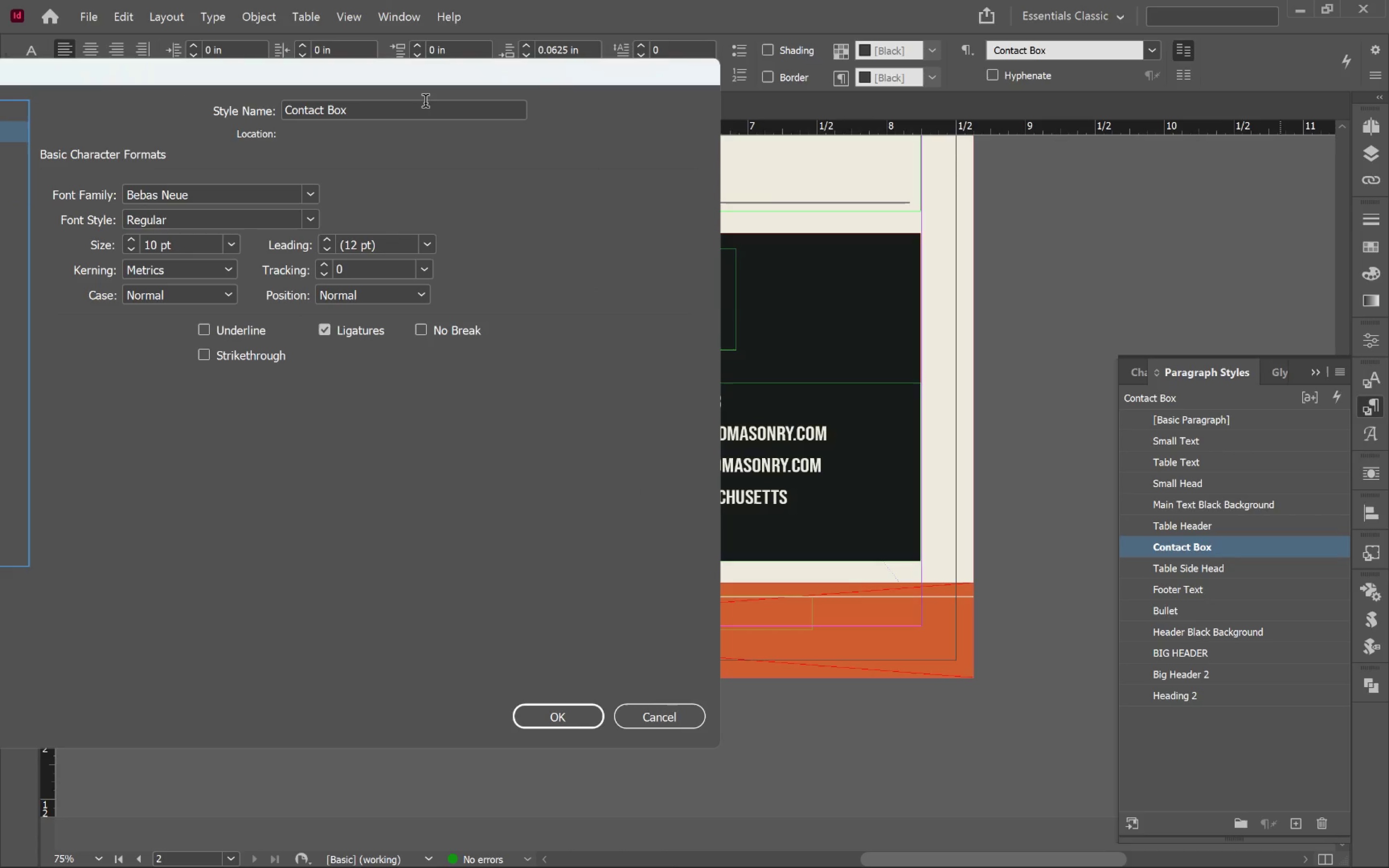 
left_click_drag(start_coordinate=[433, 79], to_coordinate=[367, 78])
 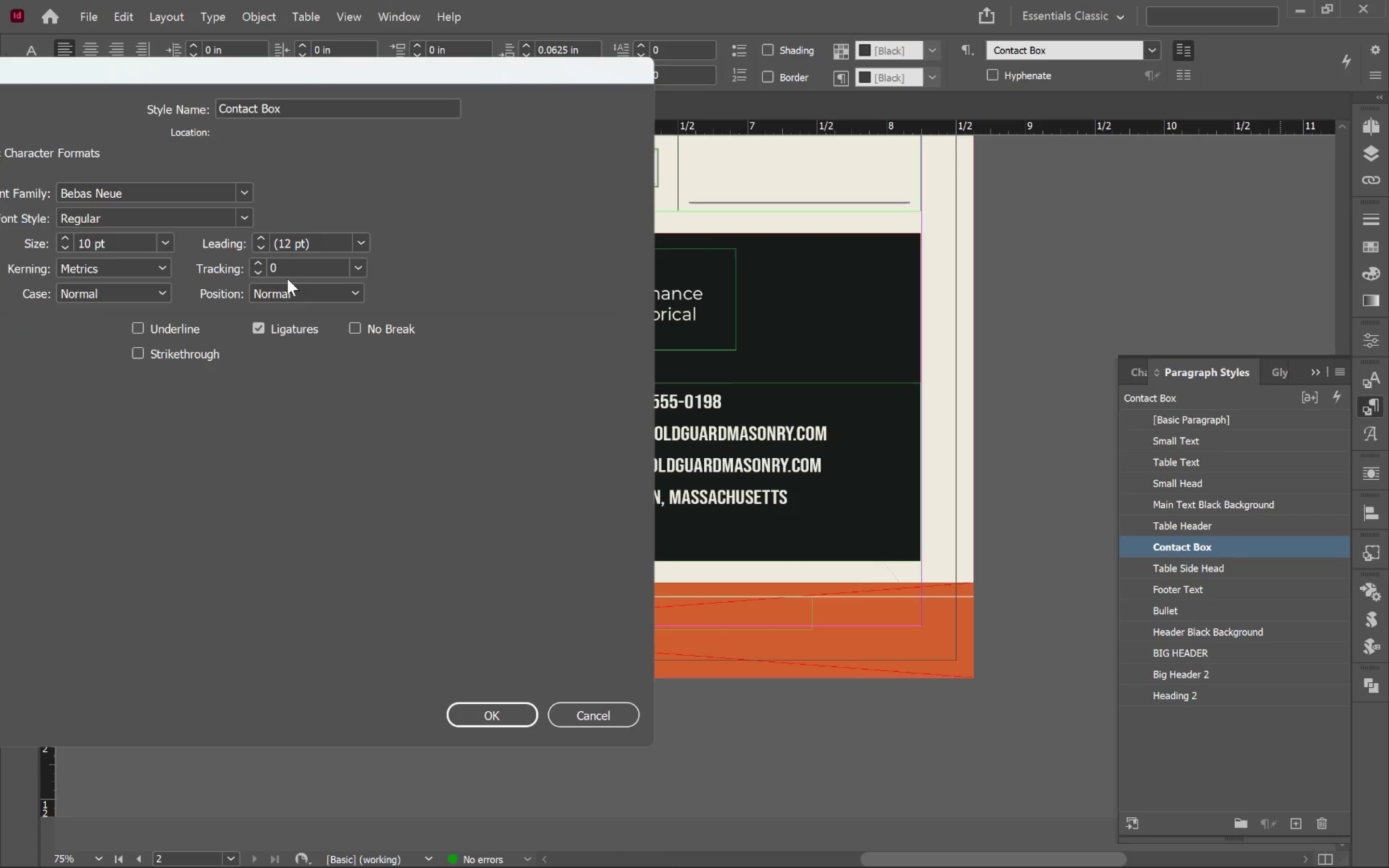 
hold_key(key=ShiftLeft, duration=1.49)
left_click([257, 263])
 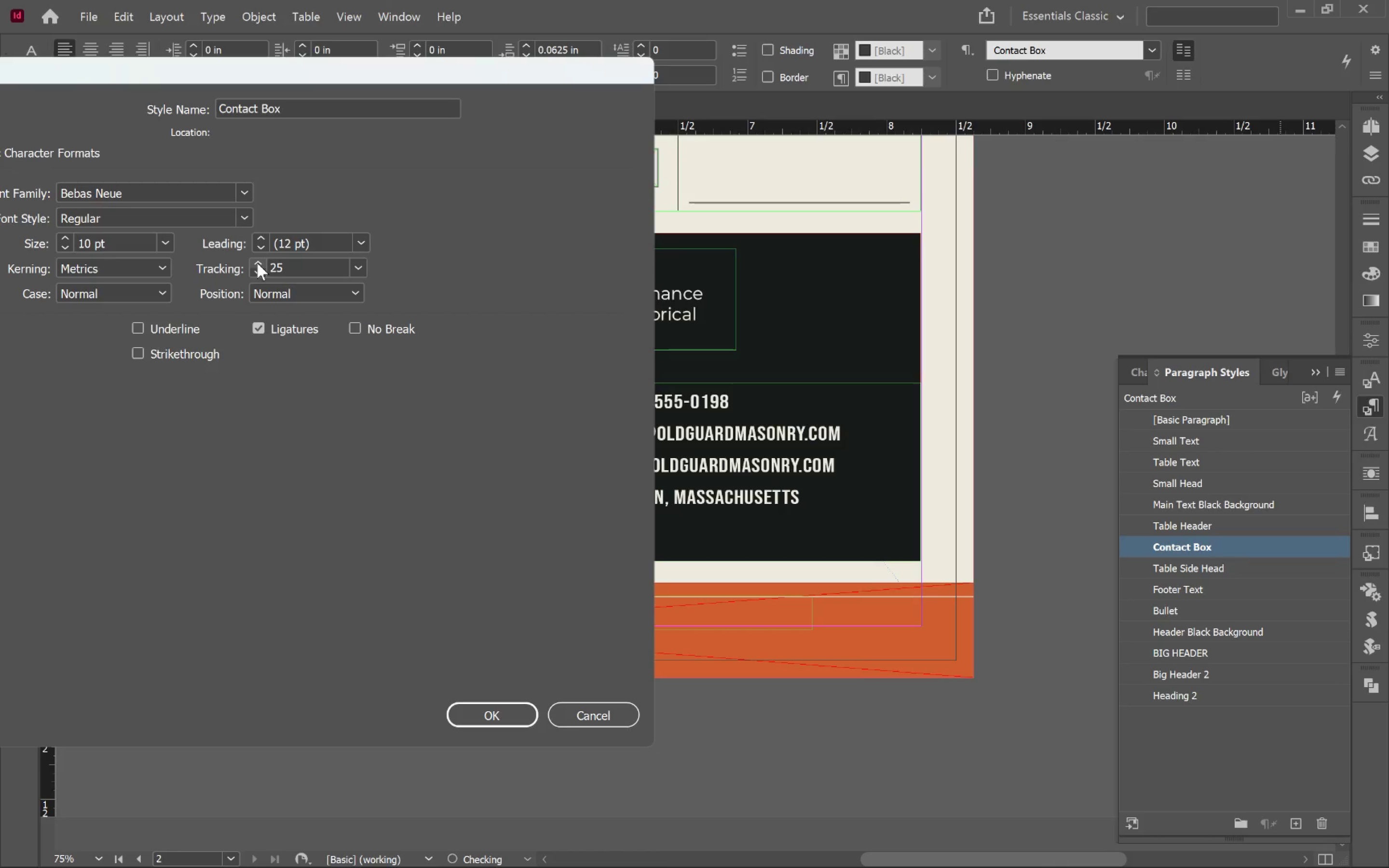 
left_click([257, 263])
 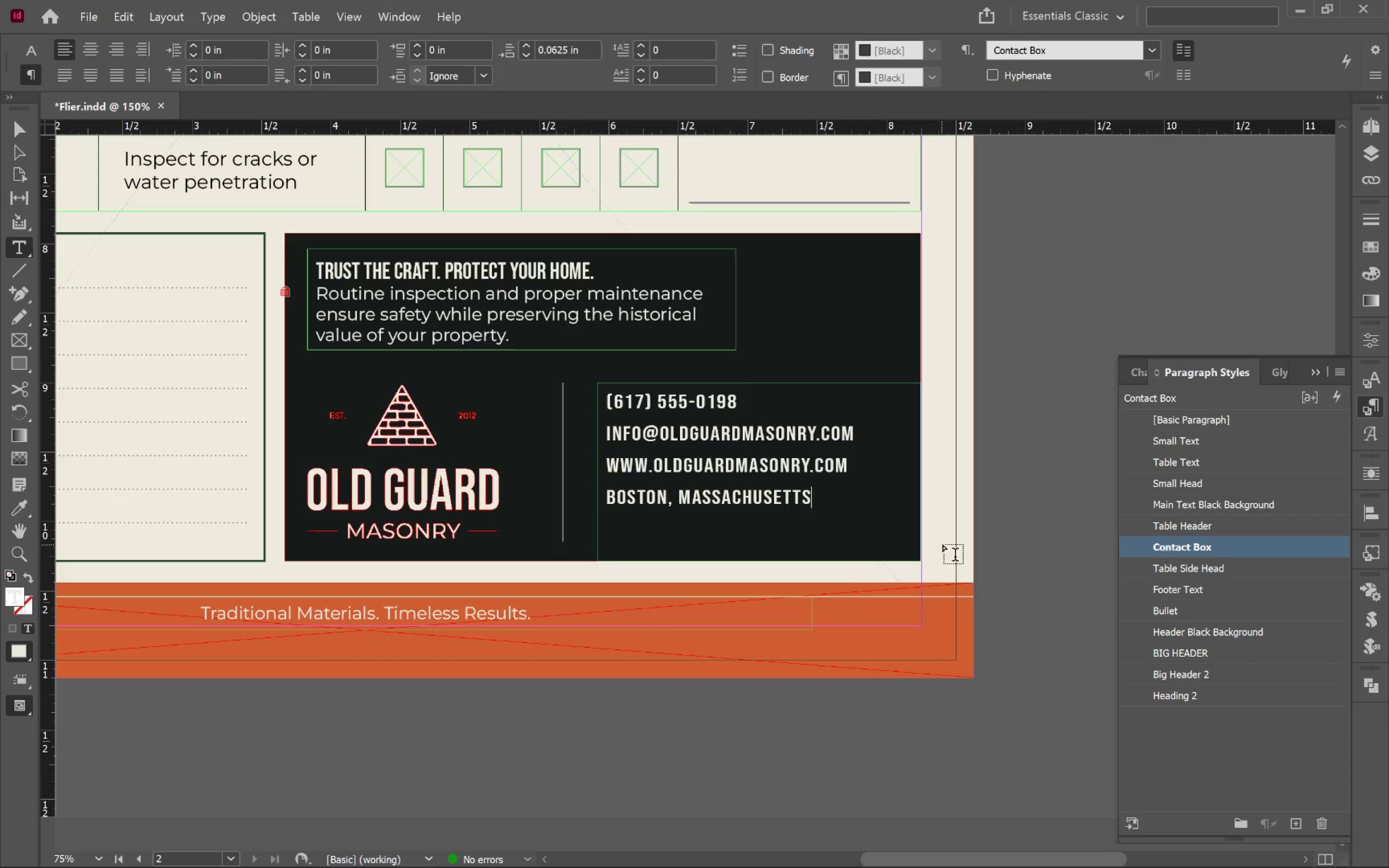 
hold_key(key=ControlLeft, duration=0.52)
left_click([1016, 510])
 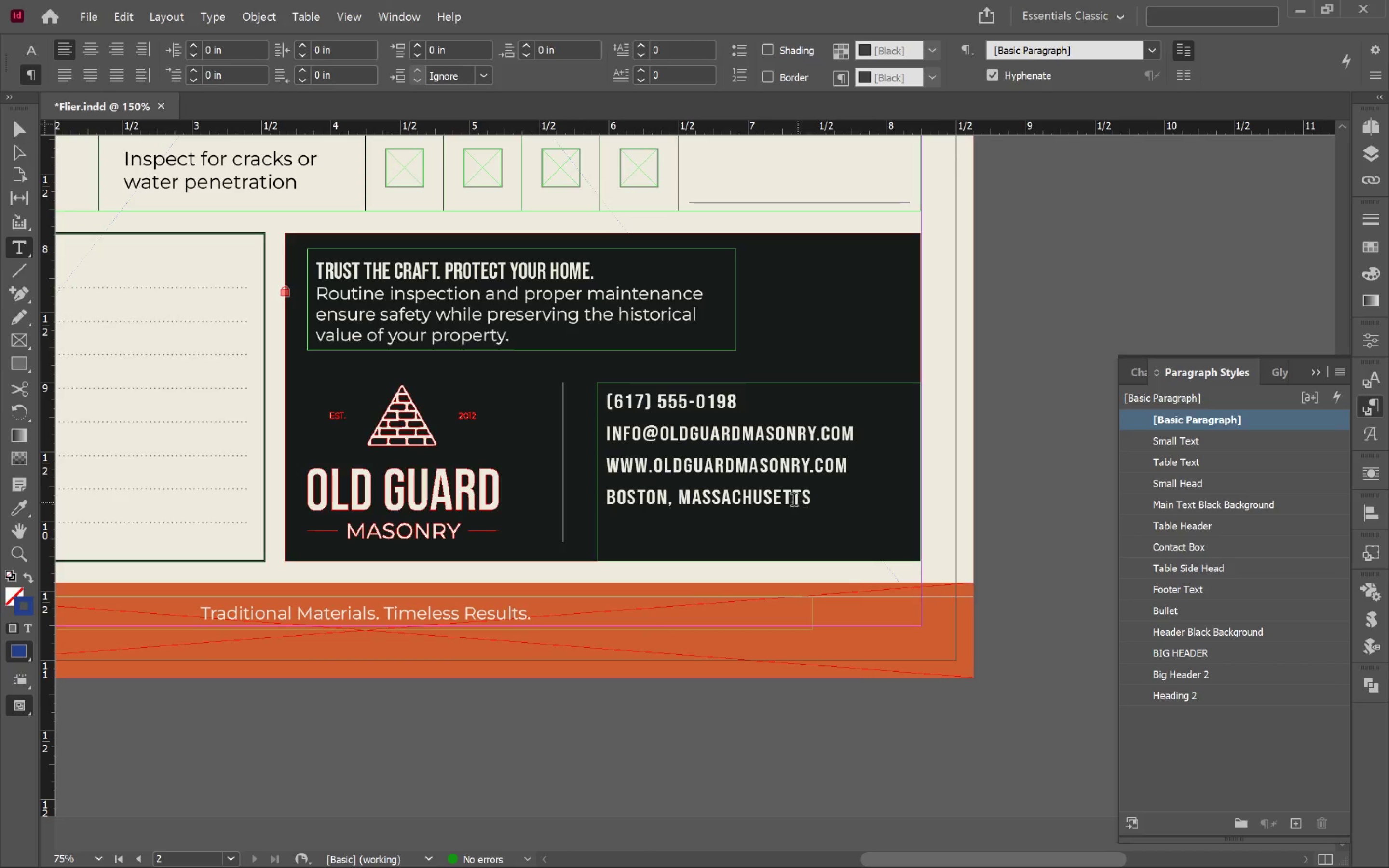 
key(V)
 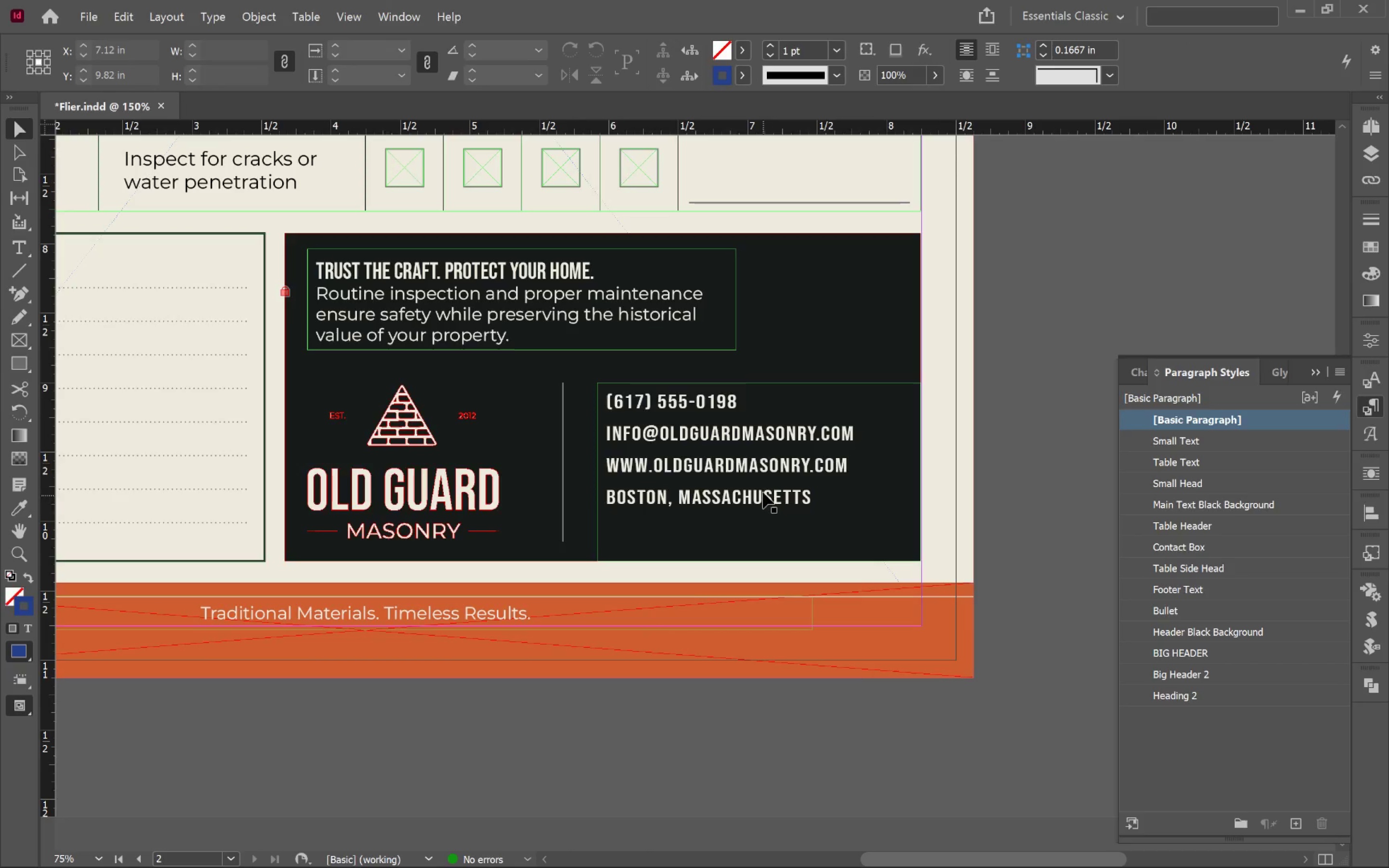 
left_click([763, 492])
 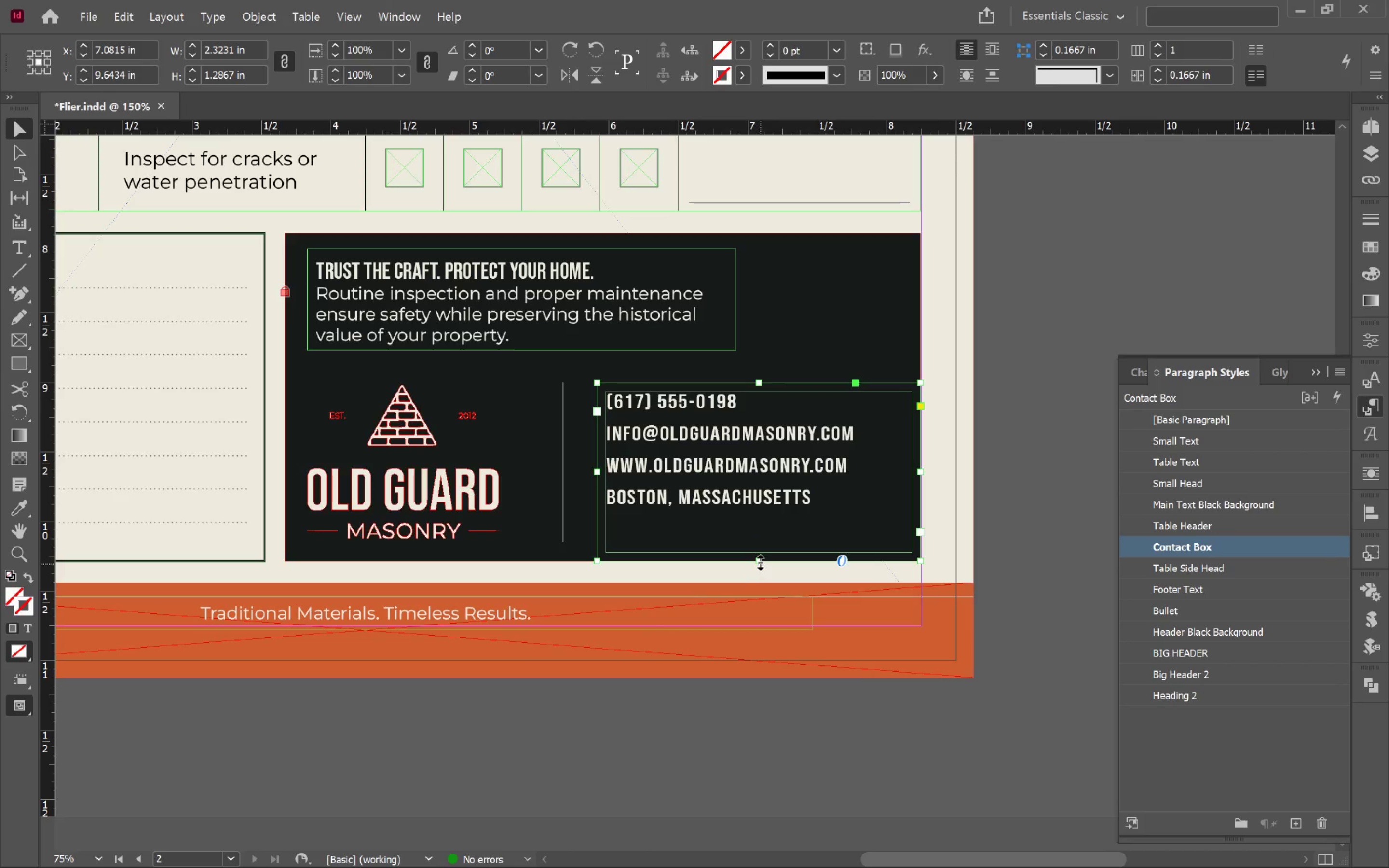 
double_click([760, 562])
 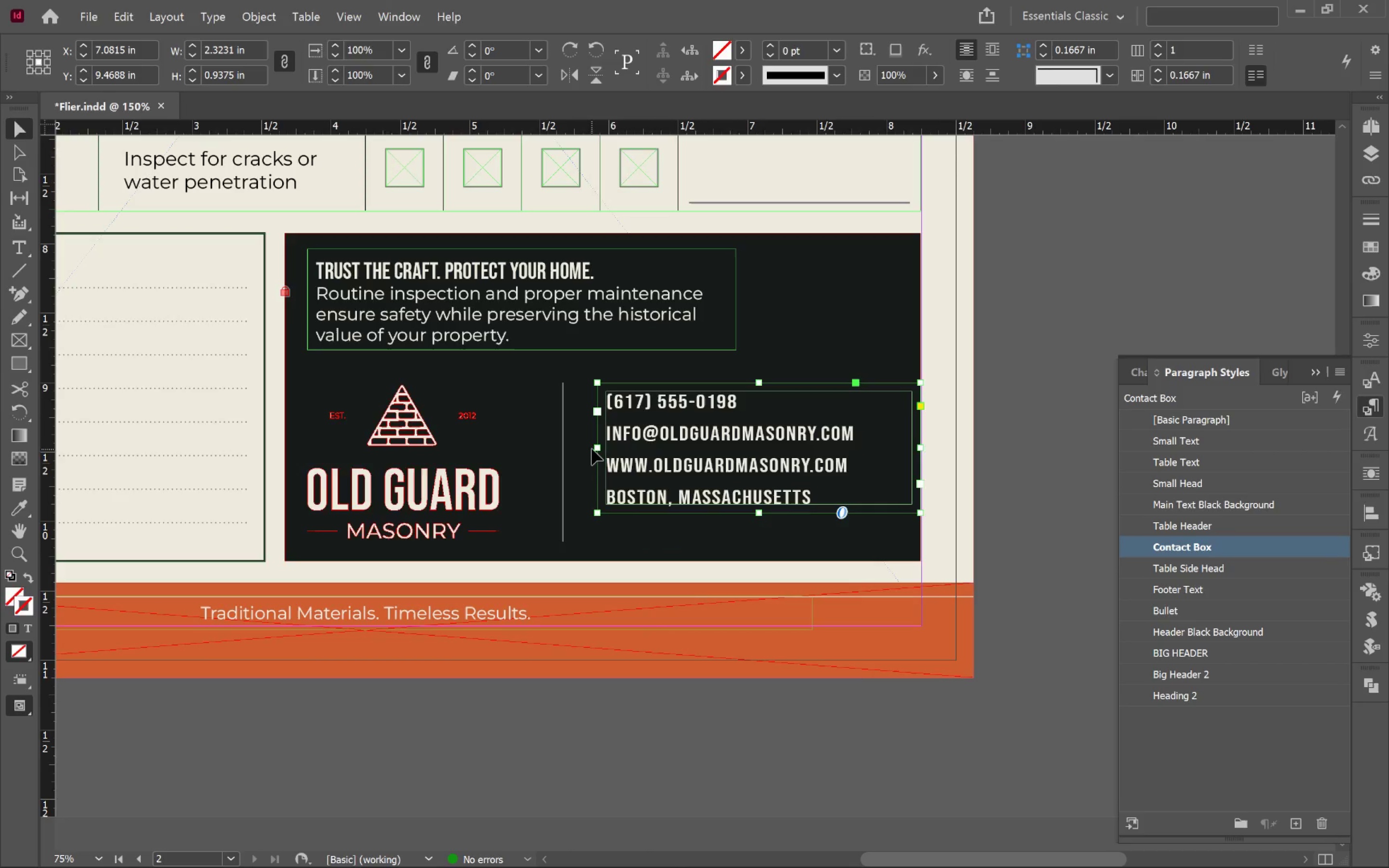 
double_click([594, 448])
 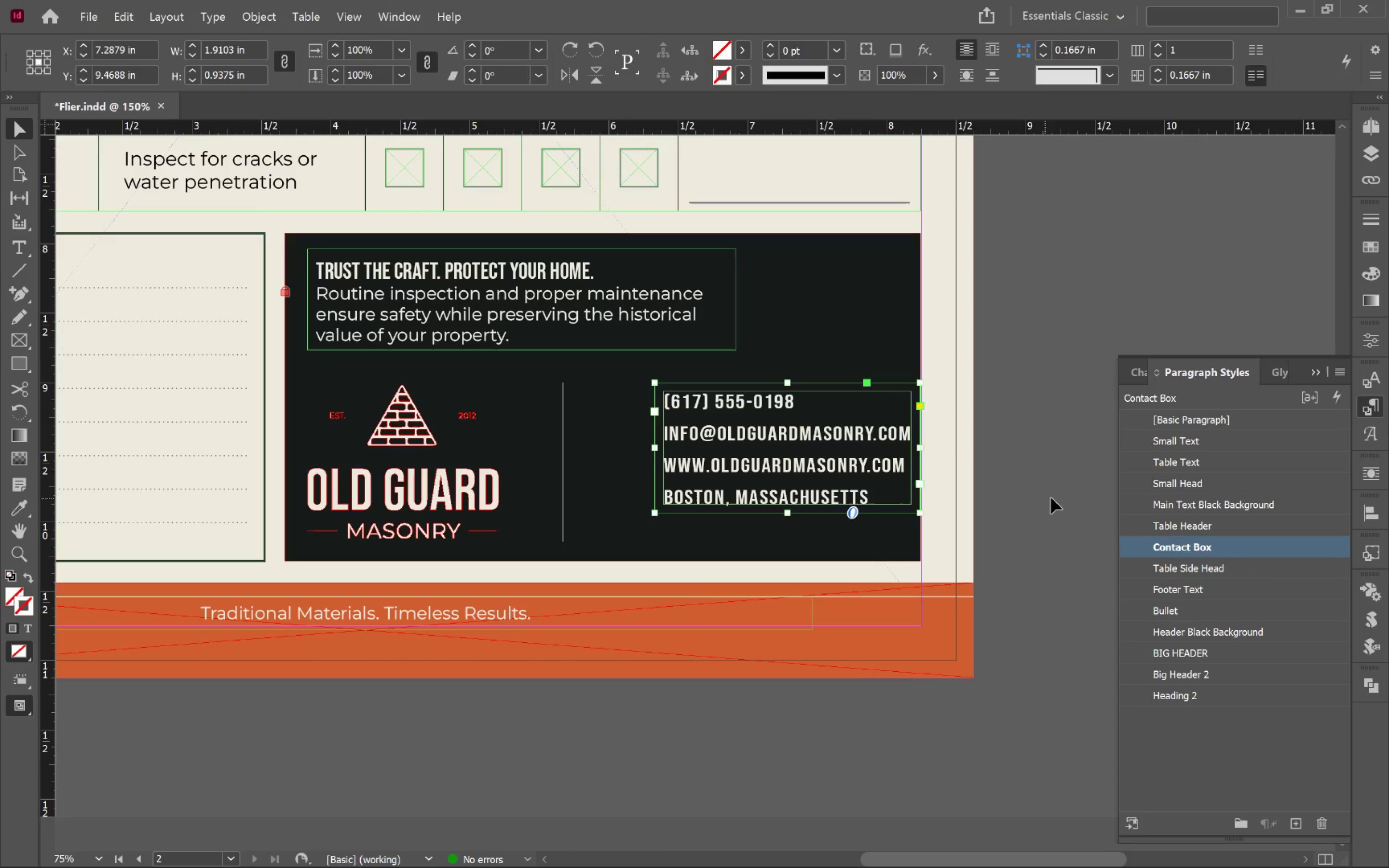 
key(W)
 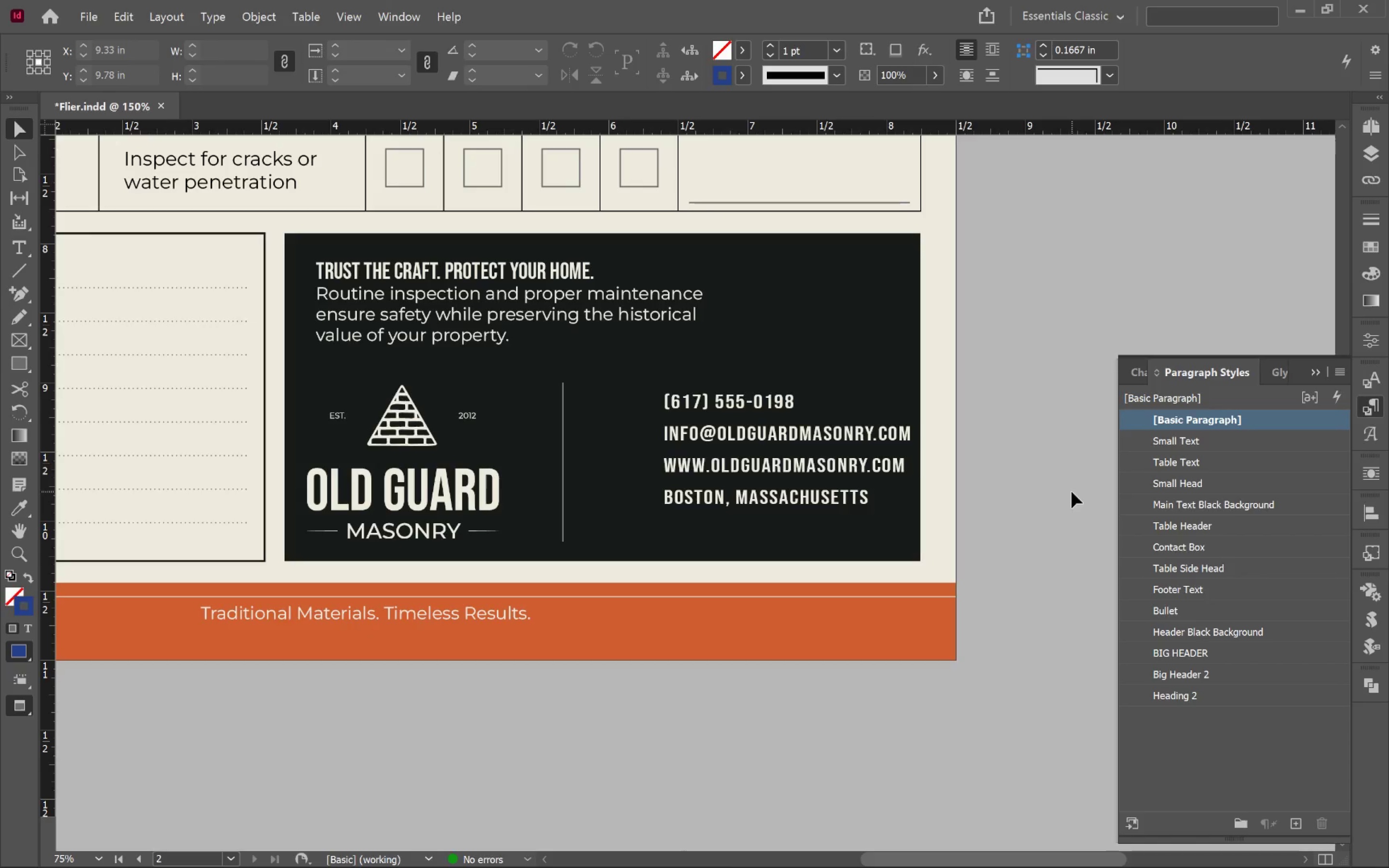 
key(W)
 